 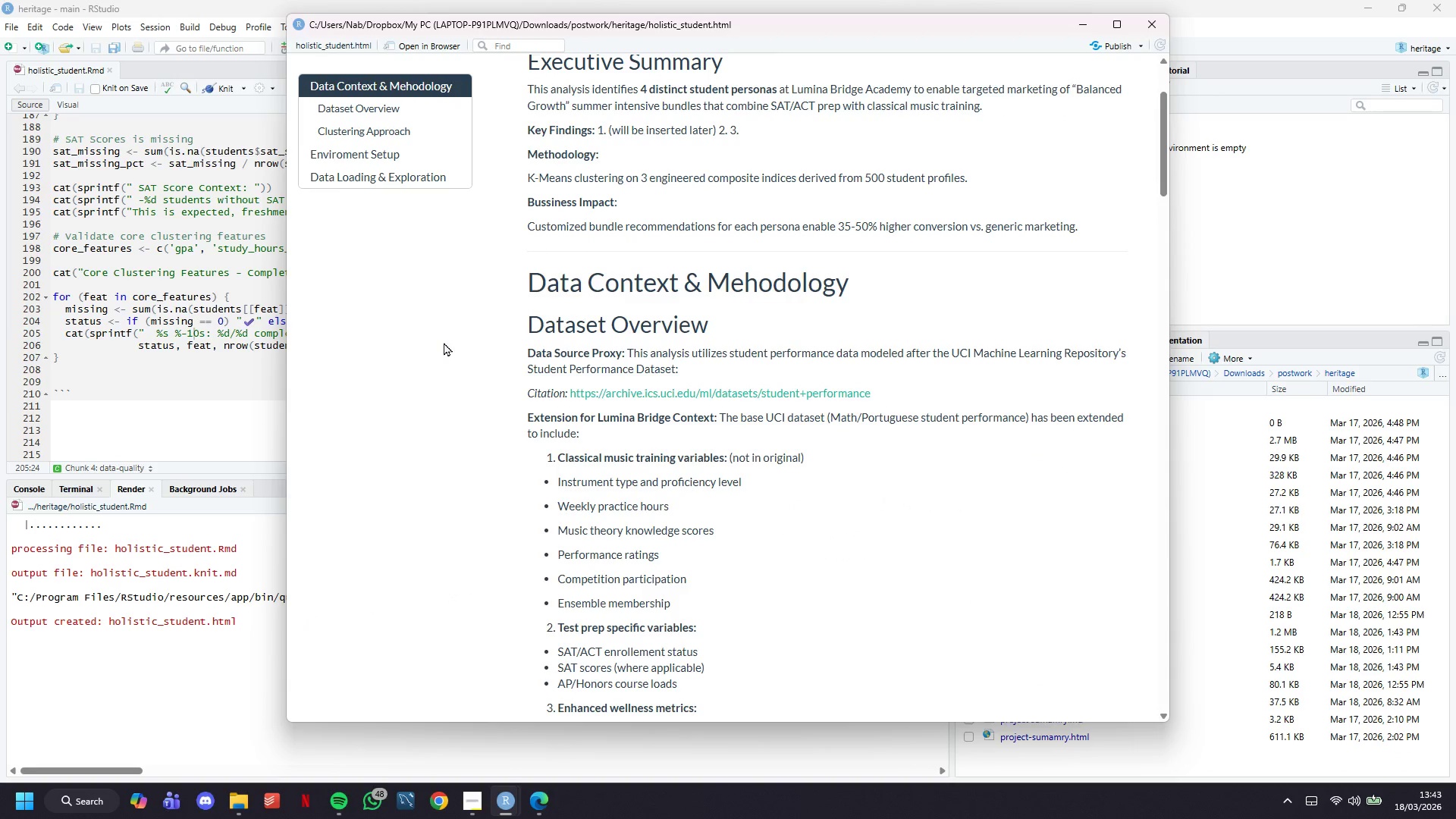 
scroll: coordinate [444, 342], scroll_direction: down, amount: 40.0
 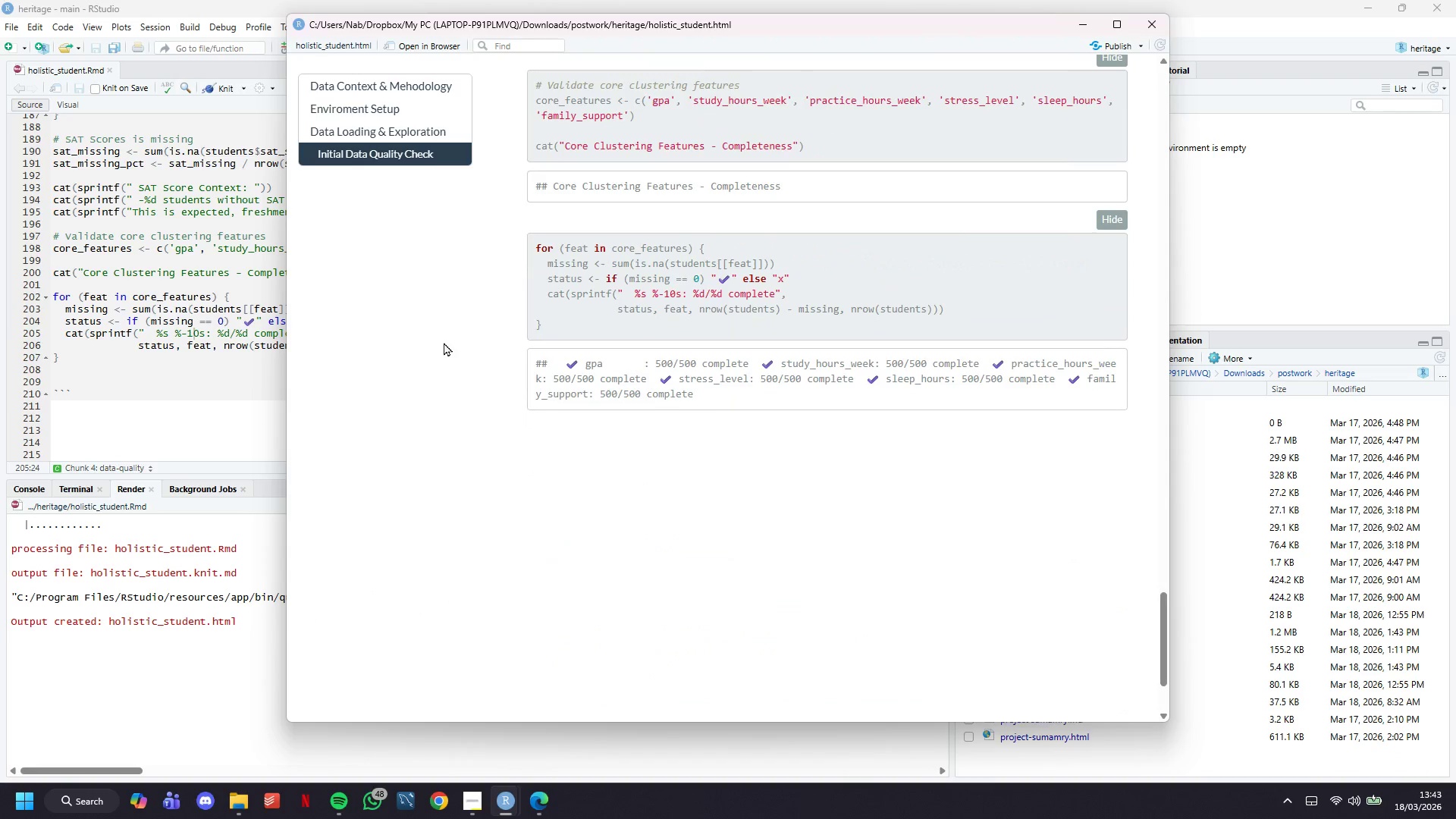 
double_click([121, 391])
 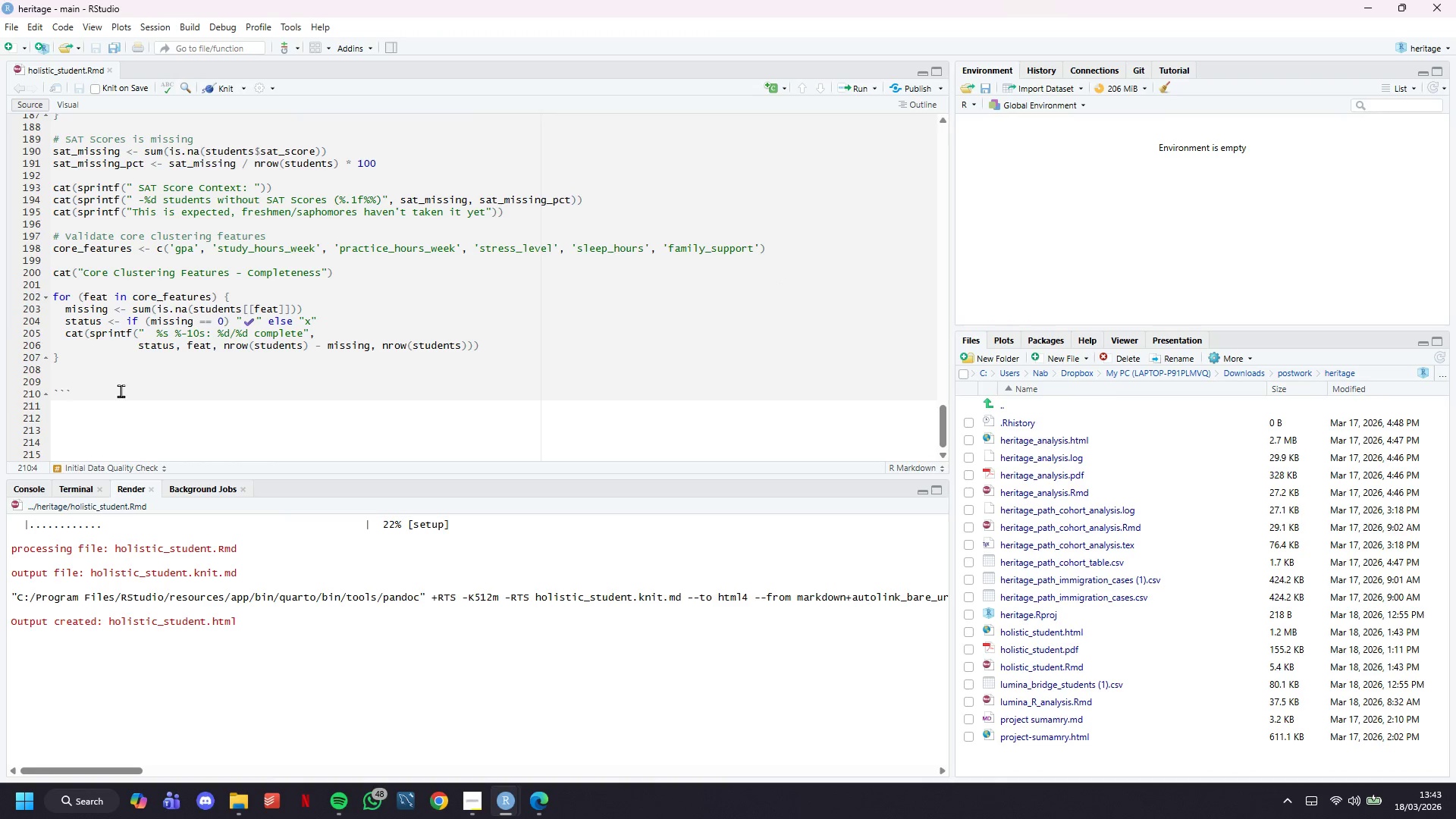 
key(Enter)
 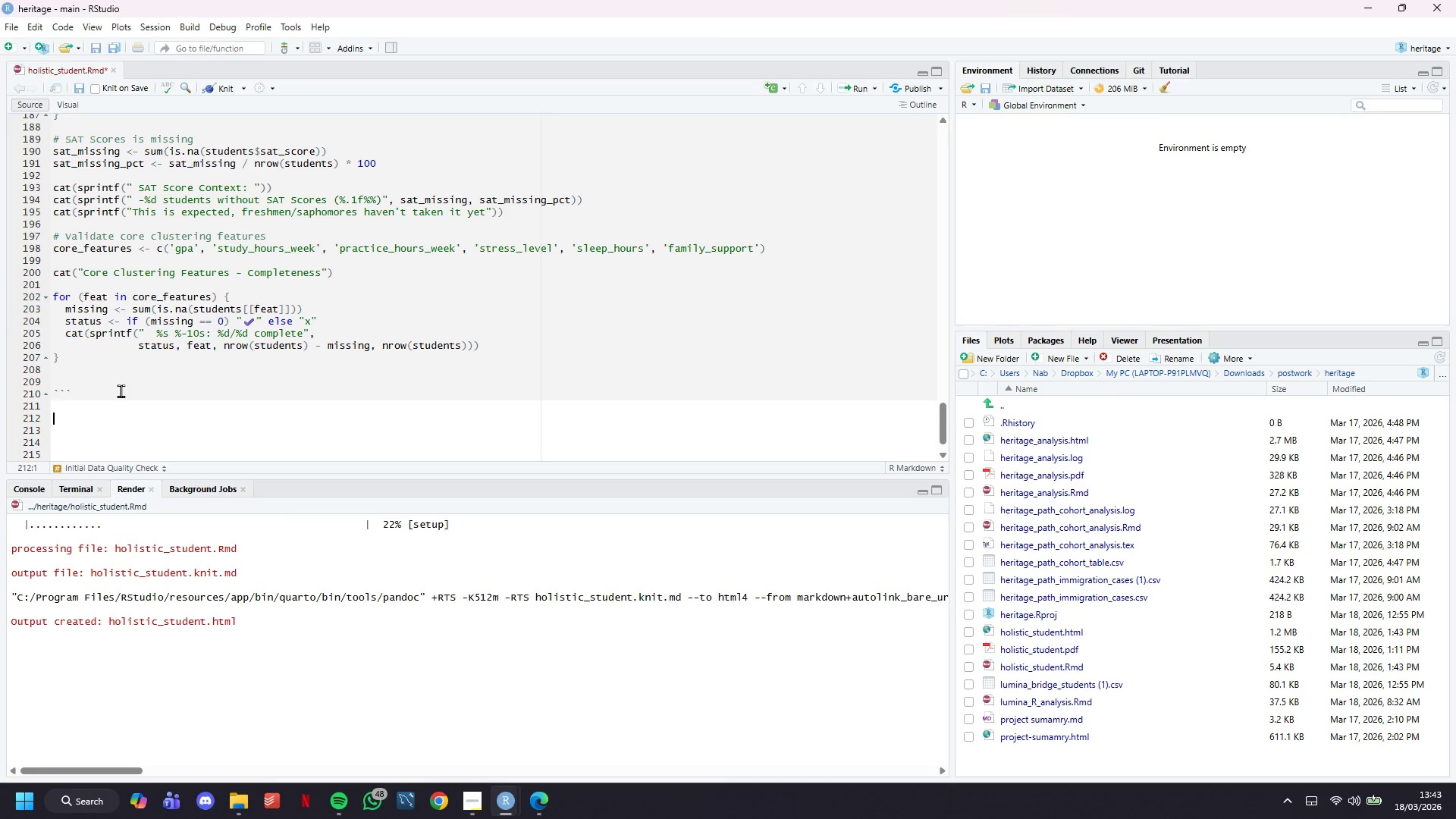 
key(Enter)
 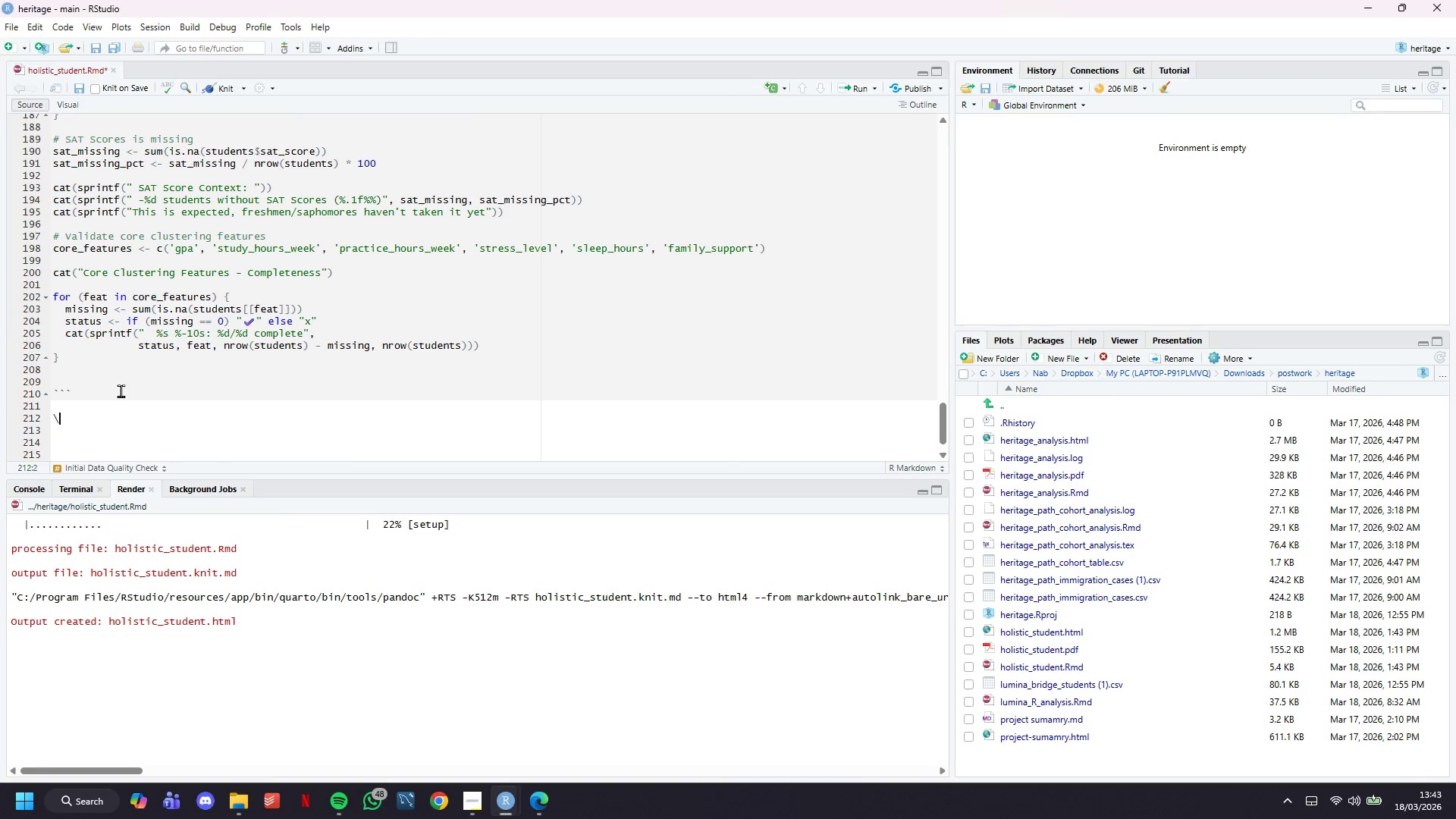 
type(\newpage)
 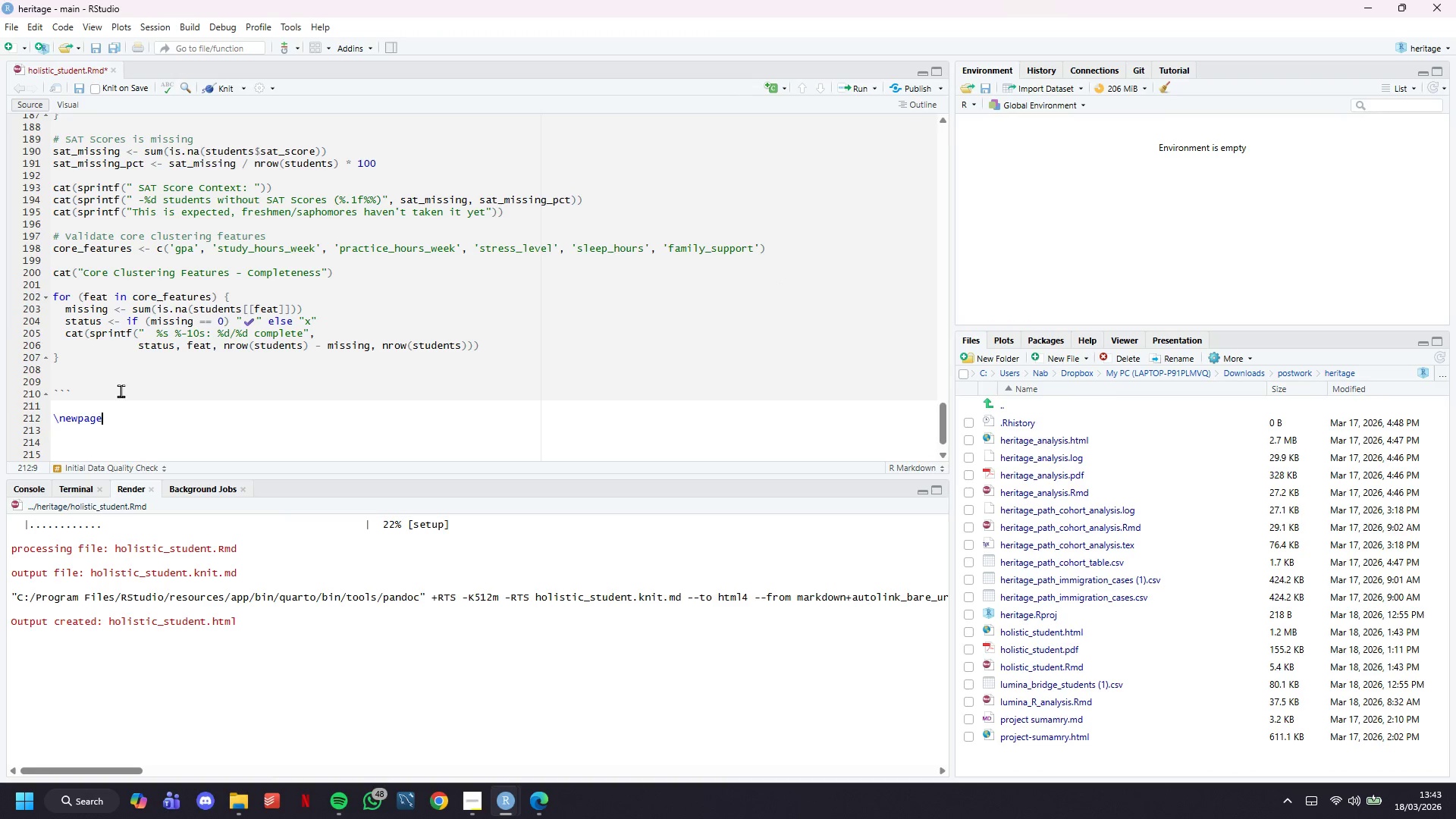 
key(Enter)
 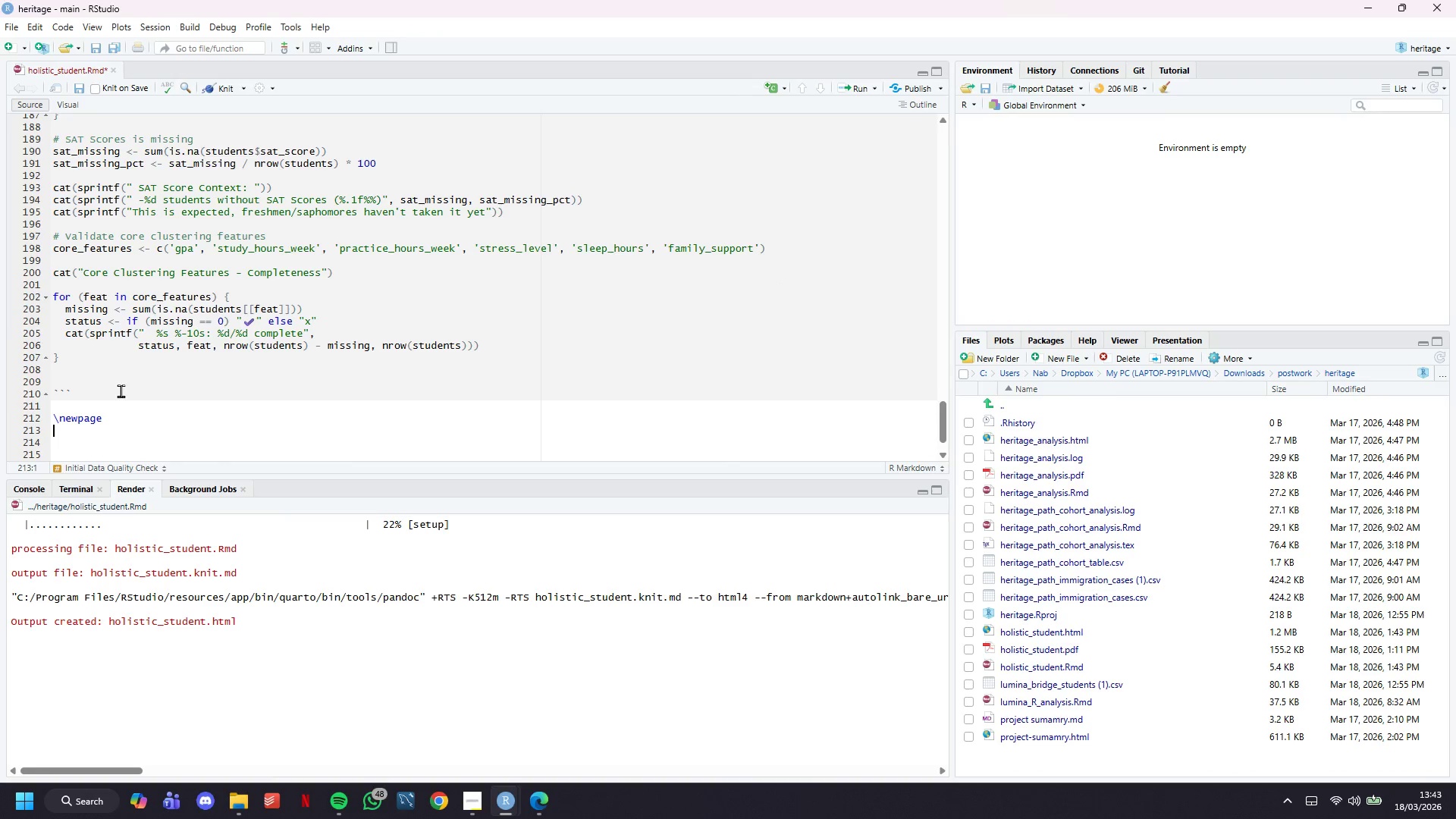 
key(Enter)
 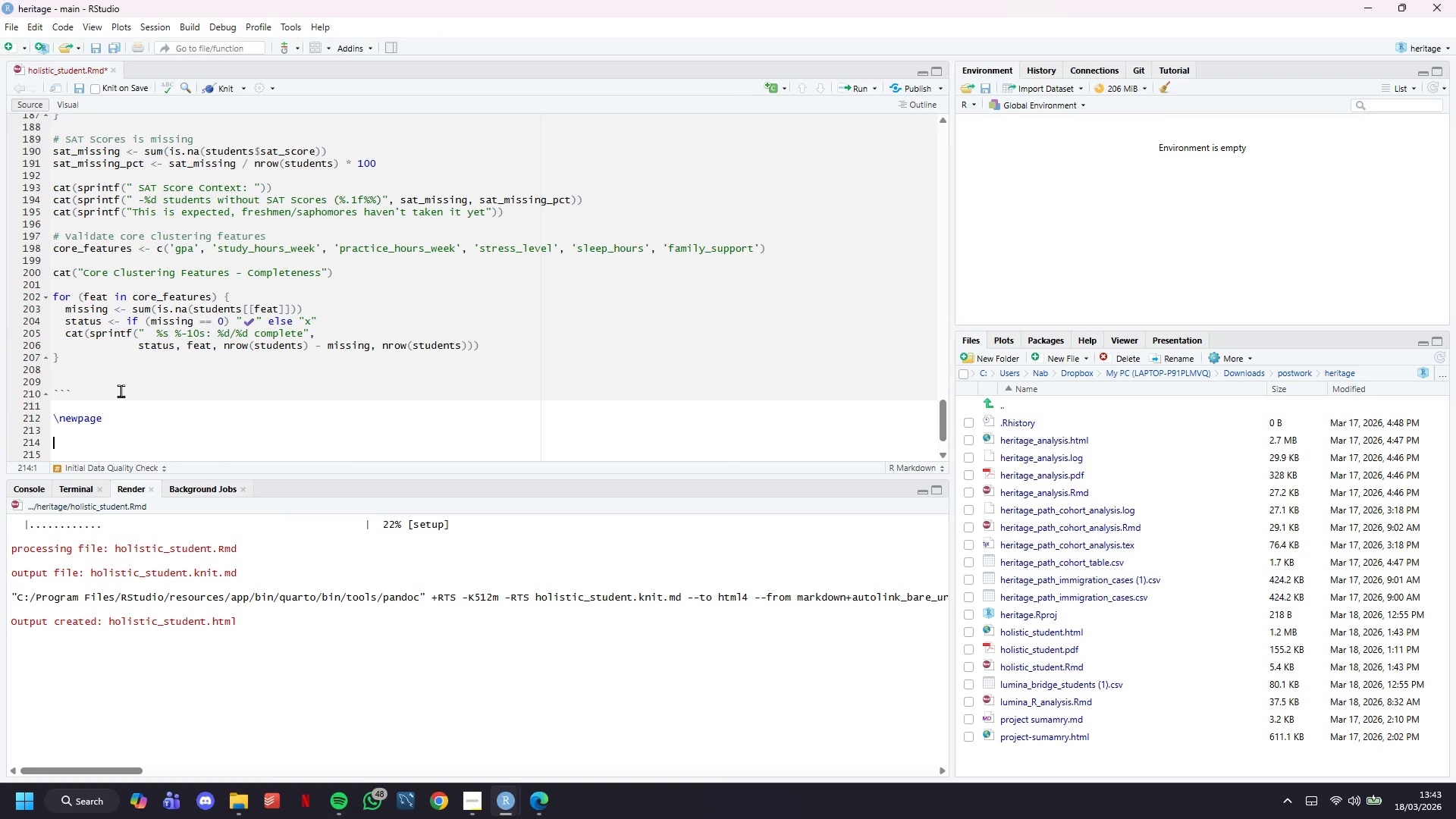 
key(Enter)
 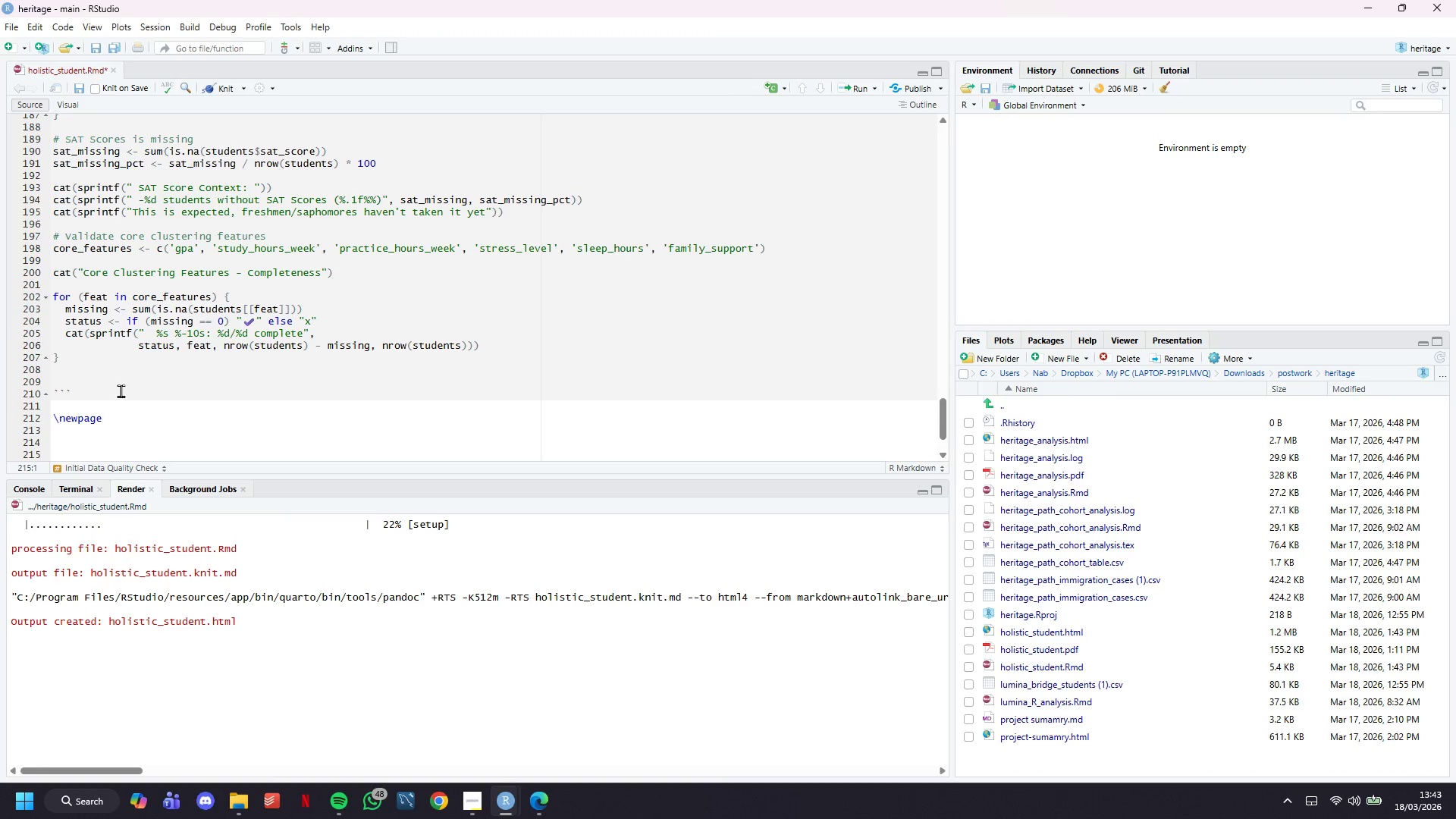 
key(Shift+3)
 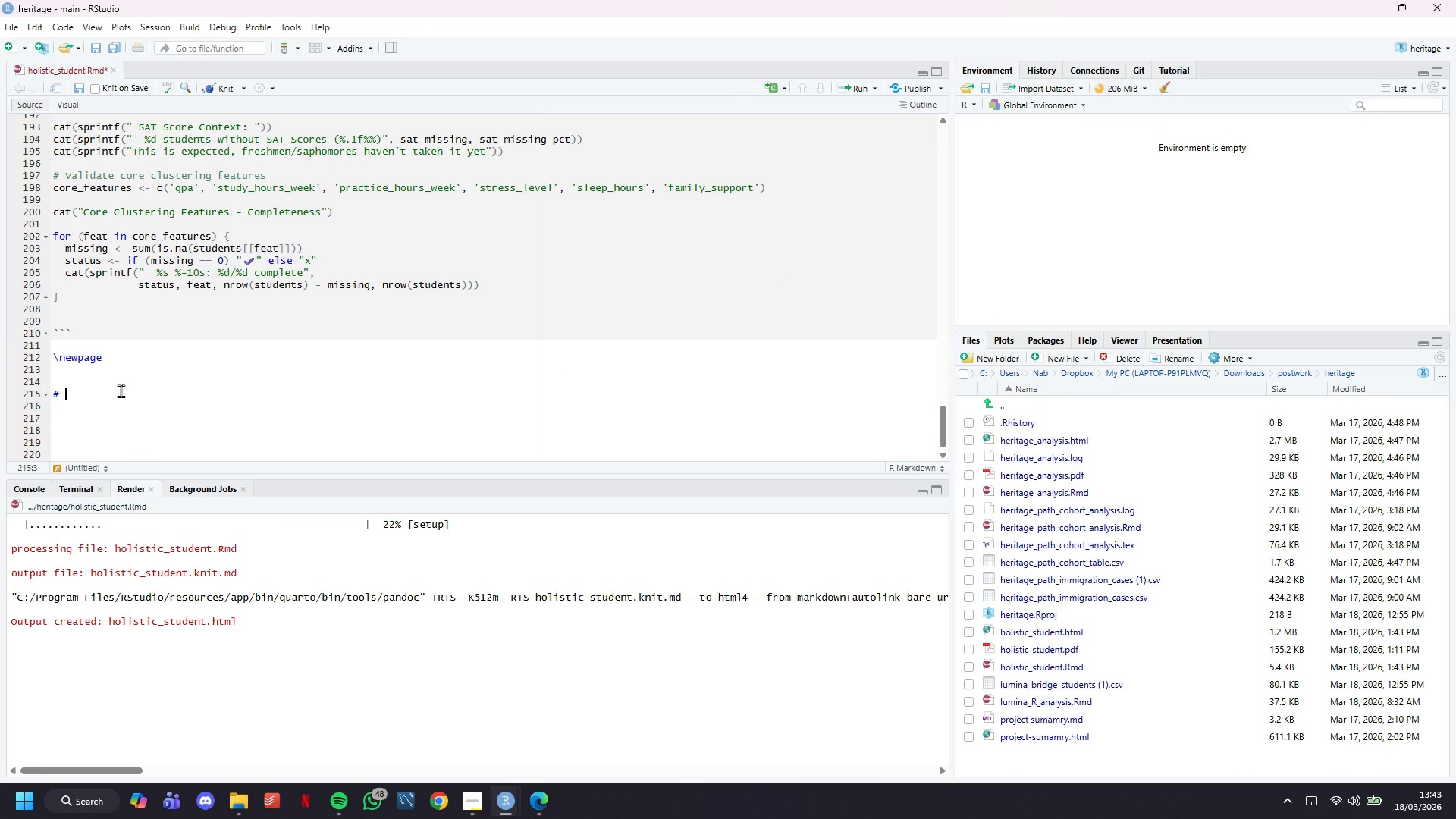 
scroll: coordinate [121, 391], scroll_direction: down, amount: 11.0
 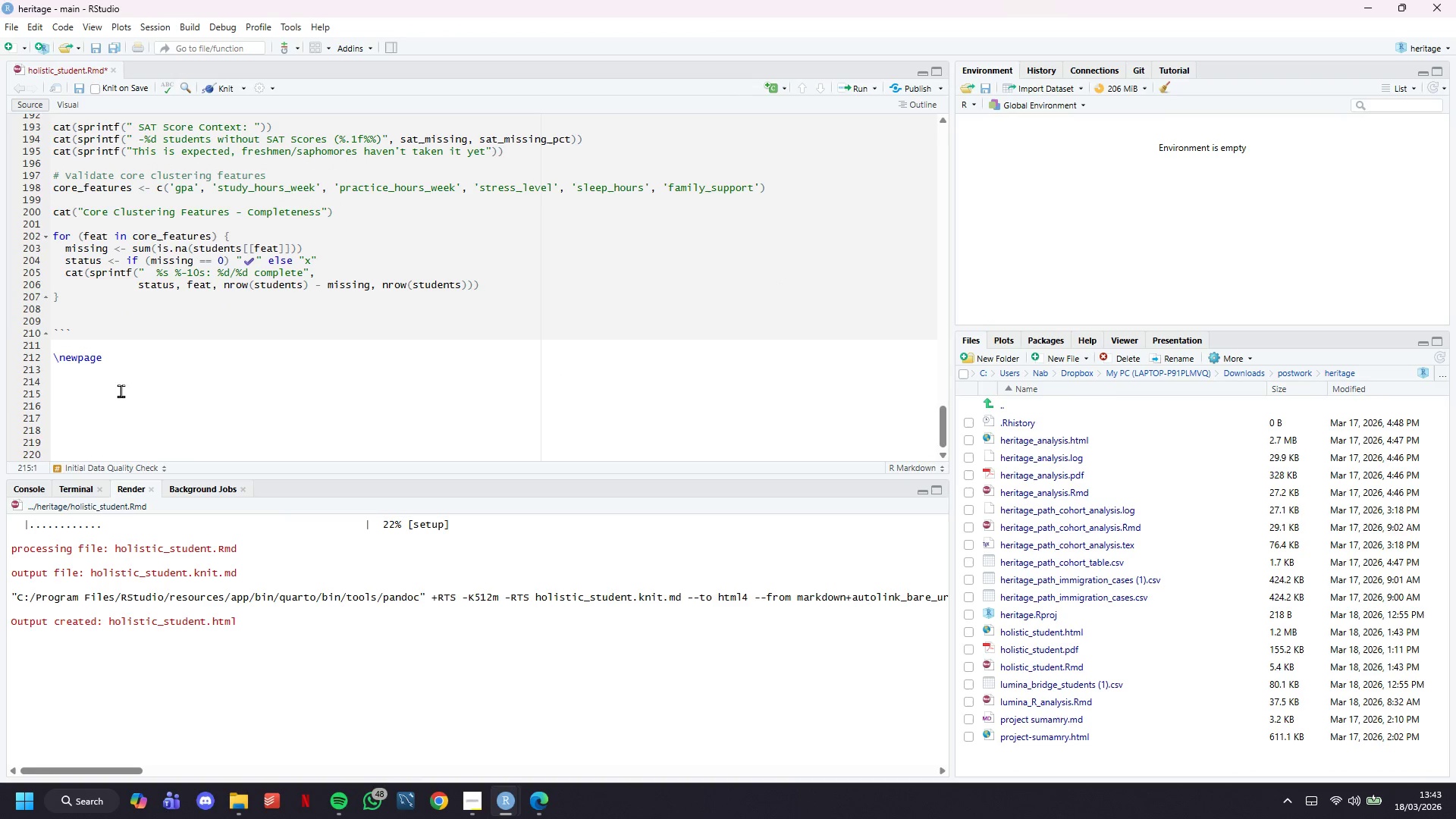 
type( Exploratory Data Analysis)
 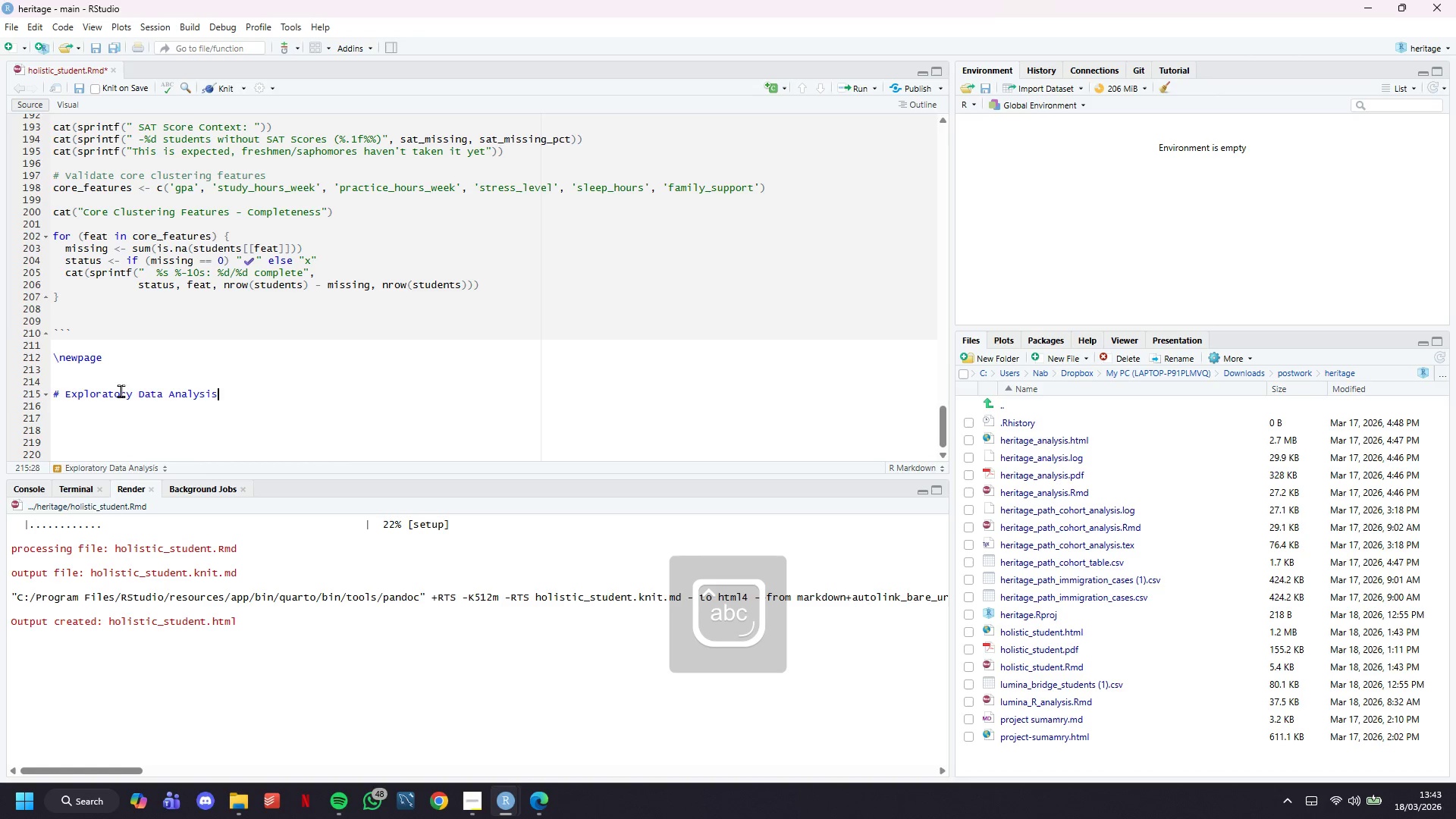 
key(Enter)
 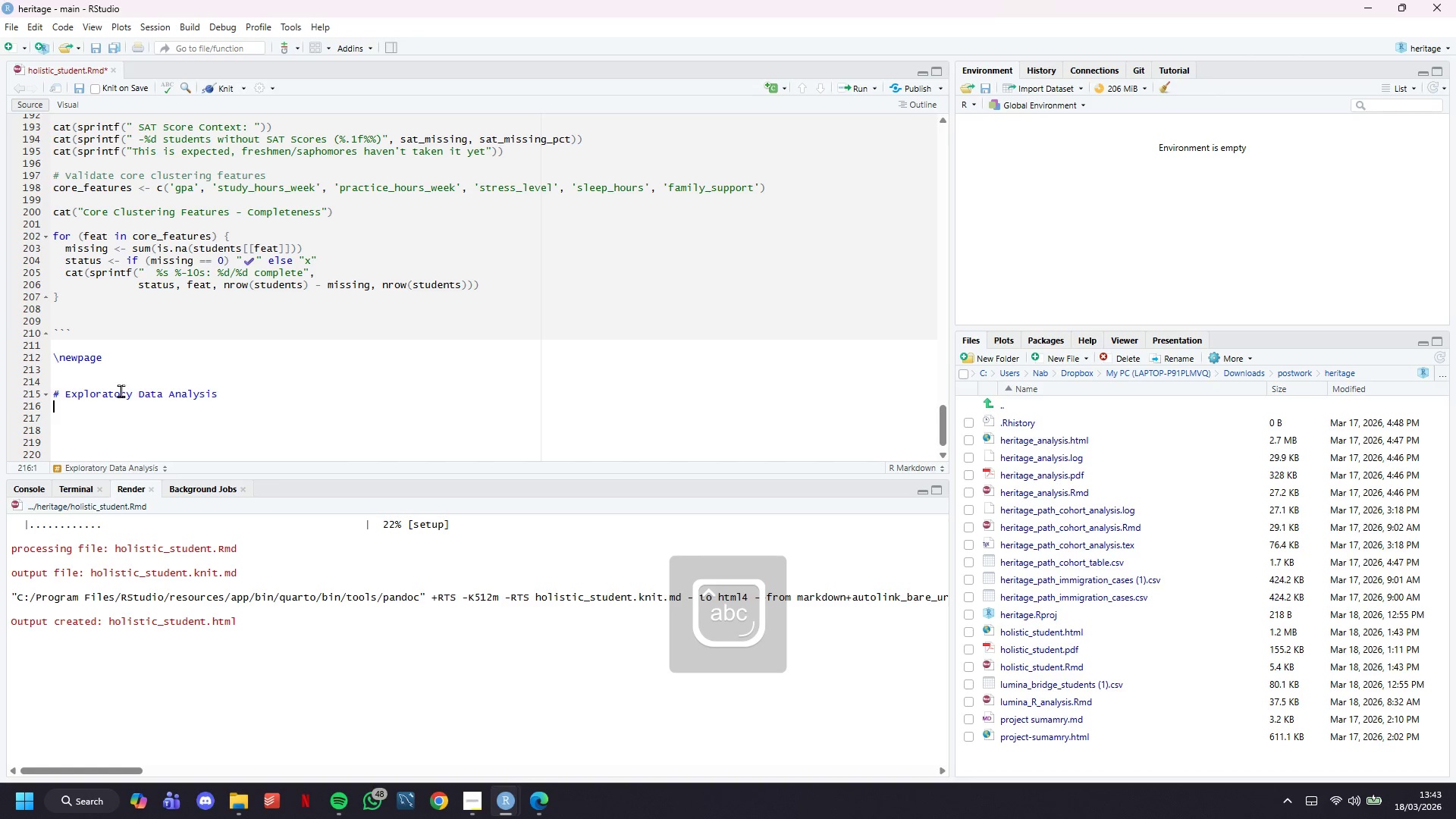 
key(Enter)
 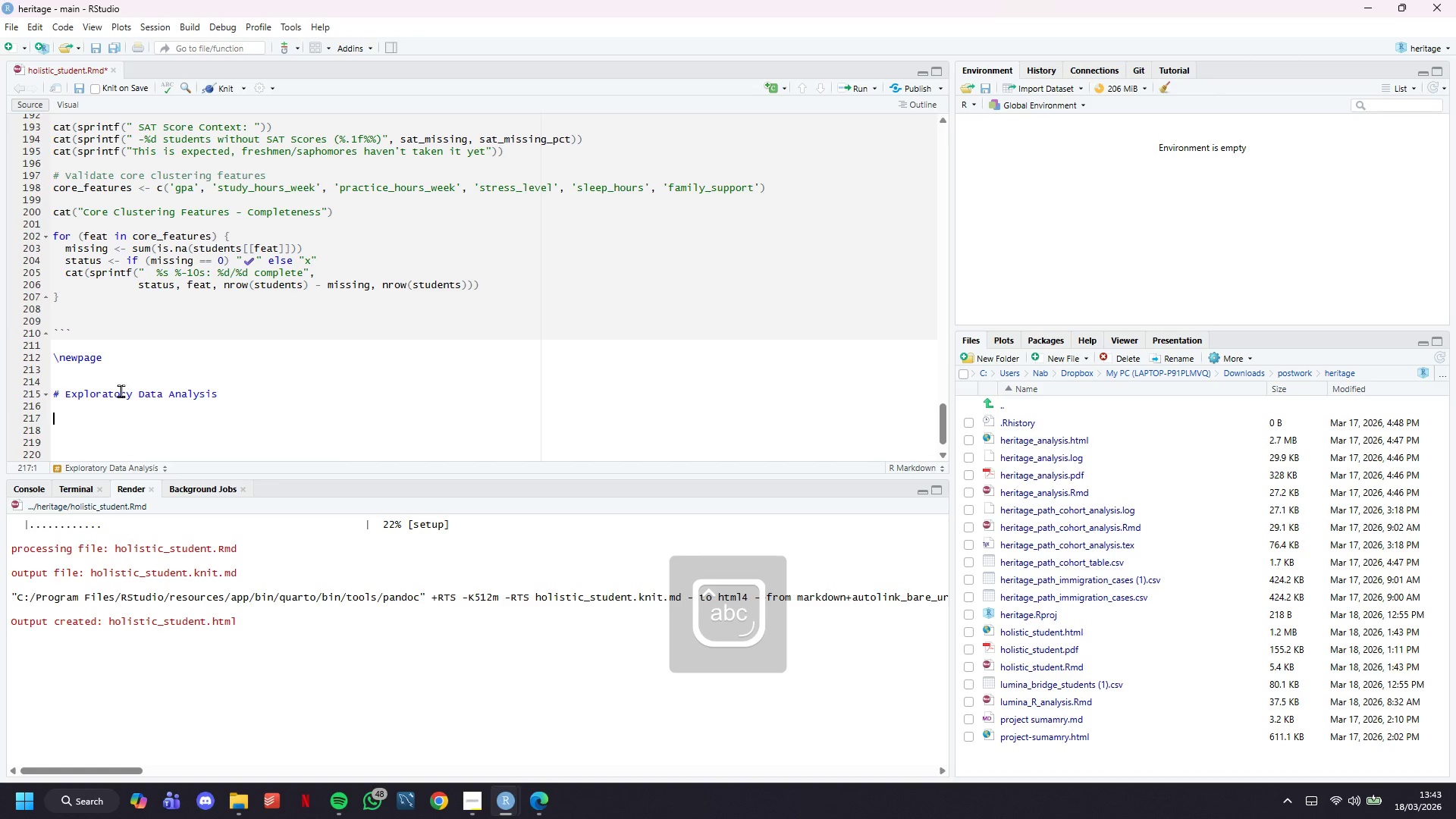 
type(## Demographic Overview)
 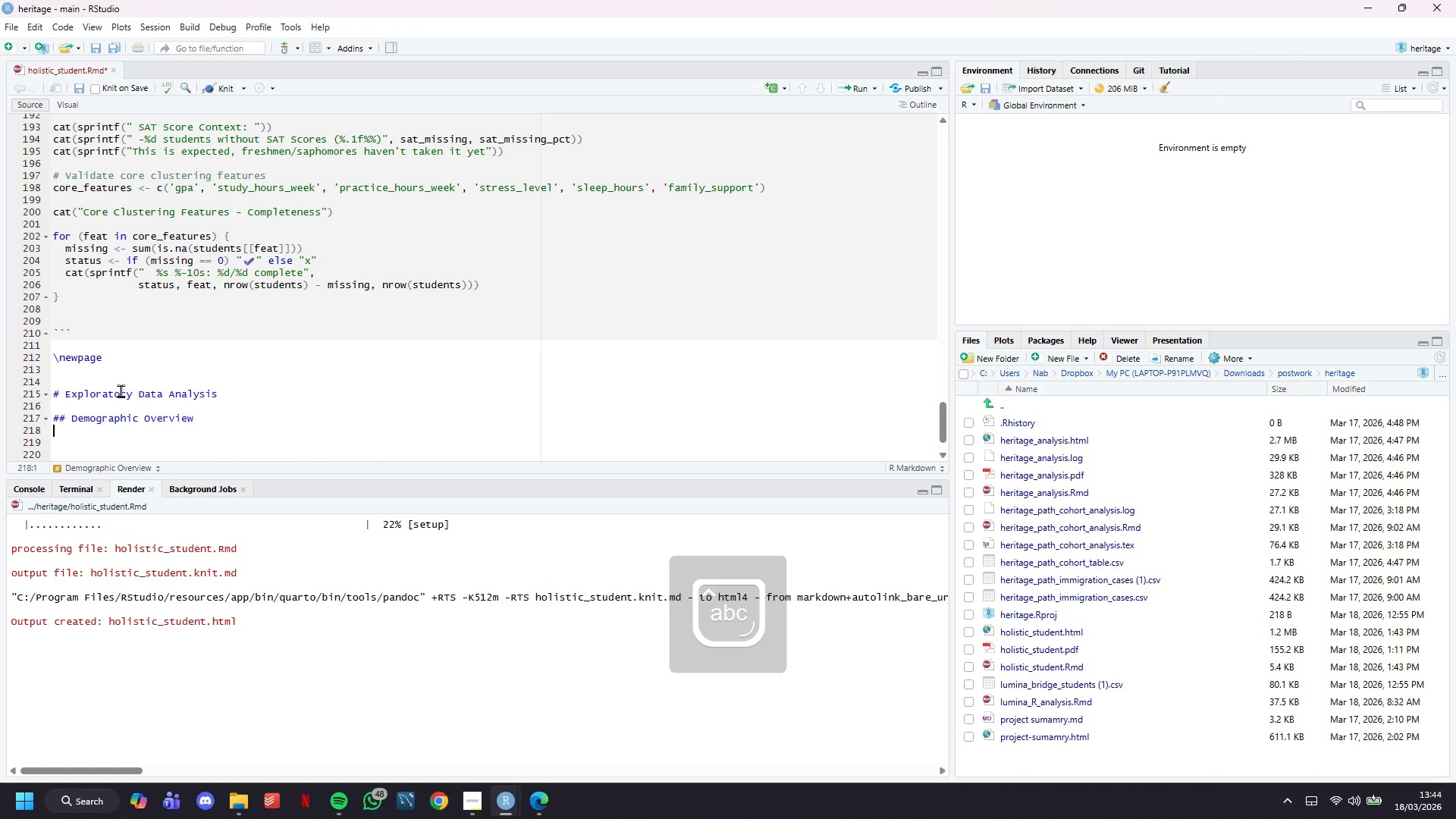 
key(Enter)
 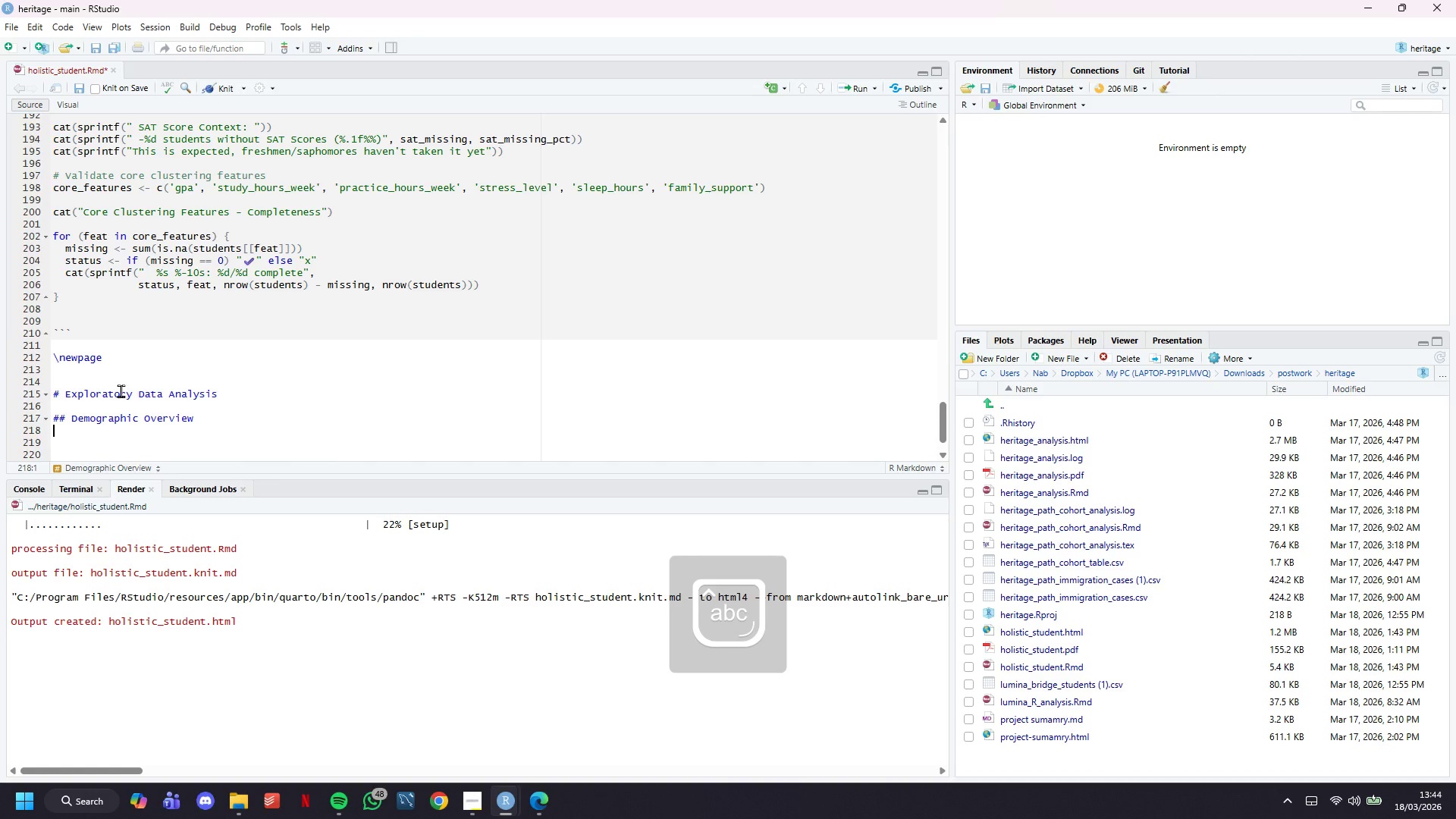 
key(Enter)
 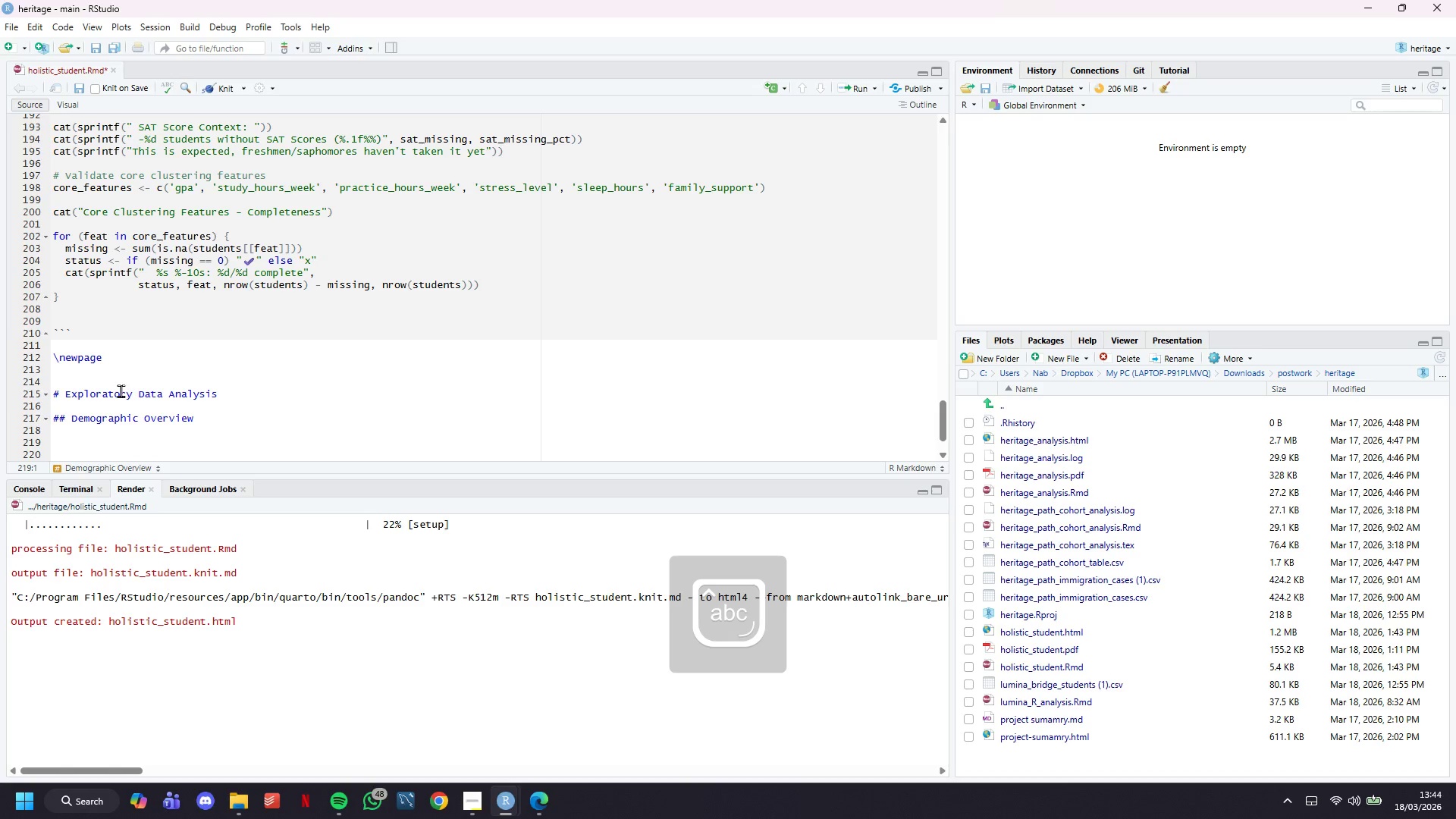 
scroll: coordinate [121, 391], scroll_direction: down, amount: 4.0
 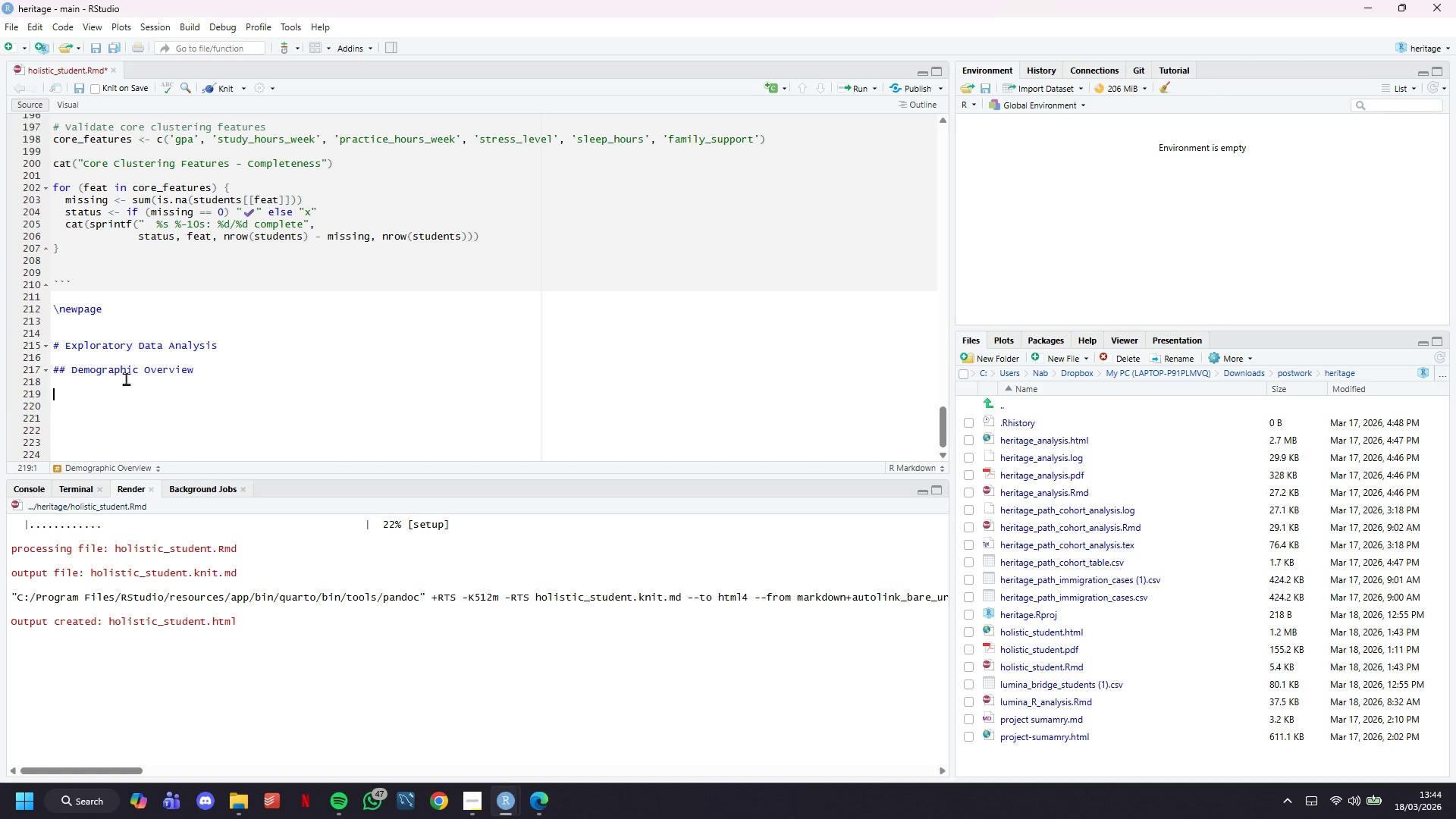 
wait(53.43)
 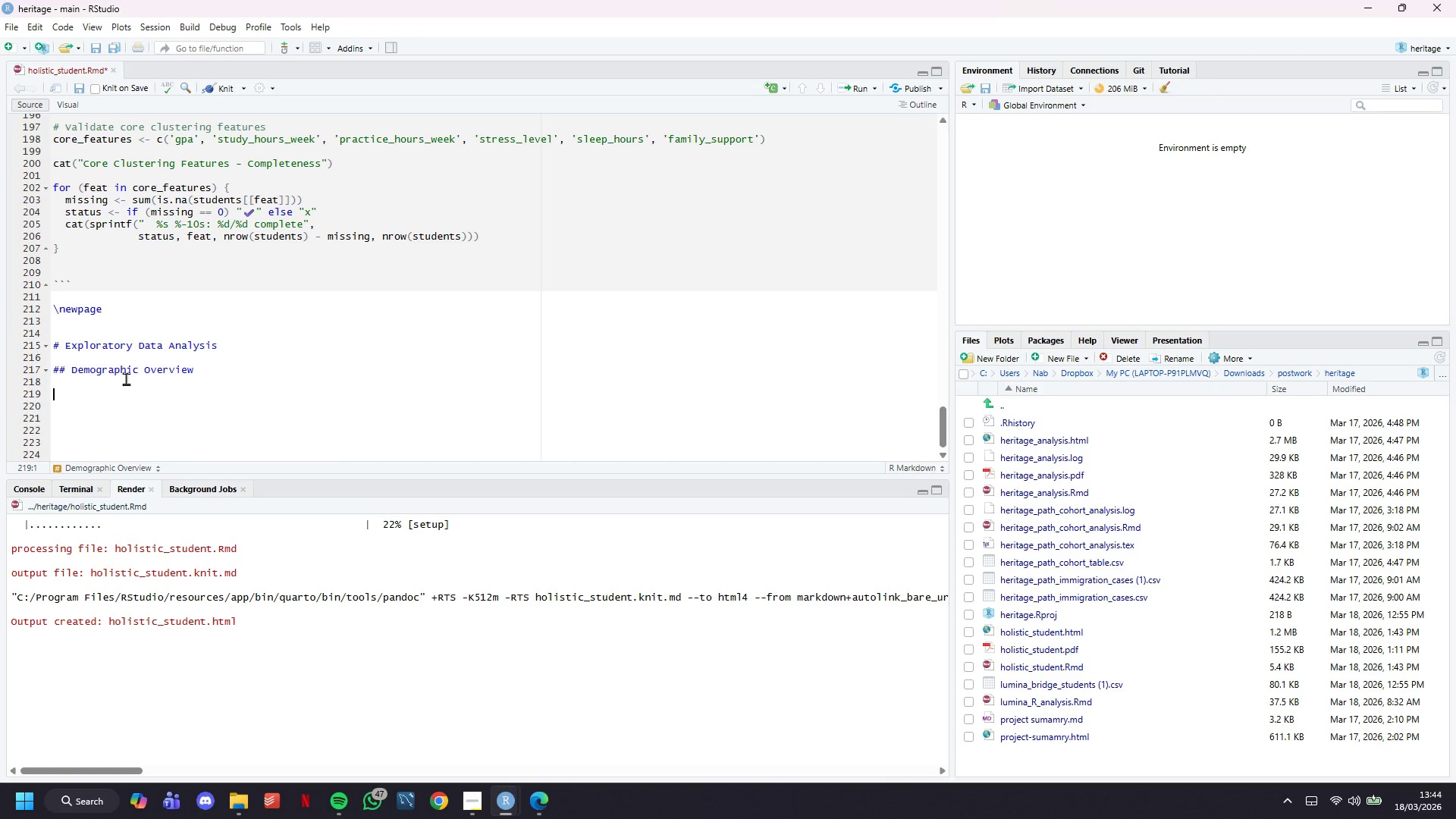 
scroll: coordinate [152, 362], scroll_direction: down, amount: 7.0
 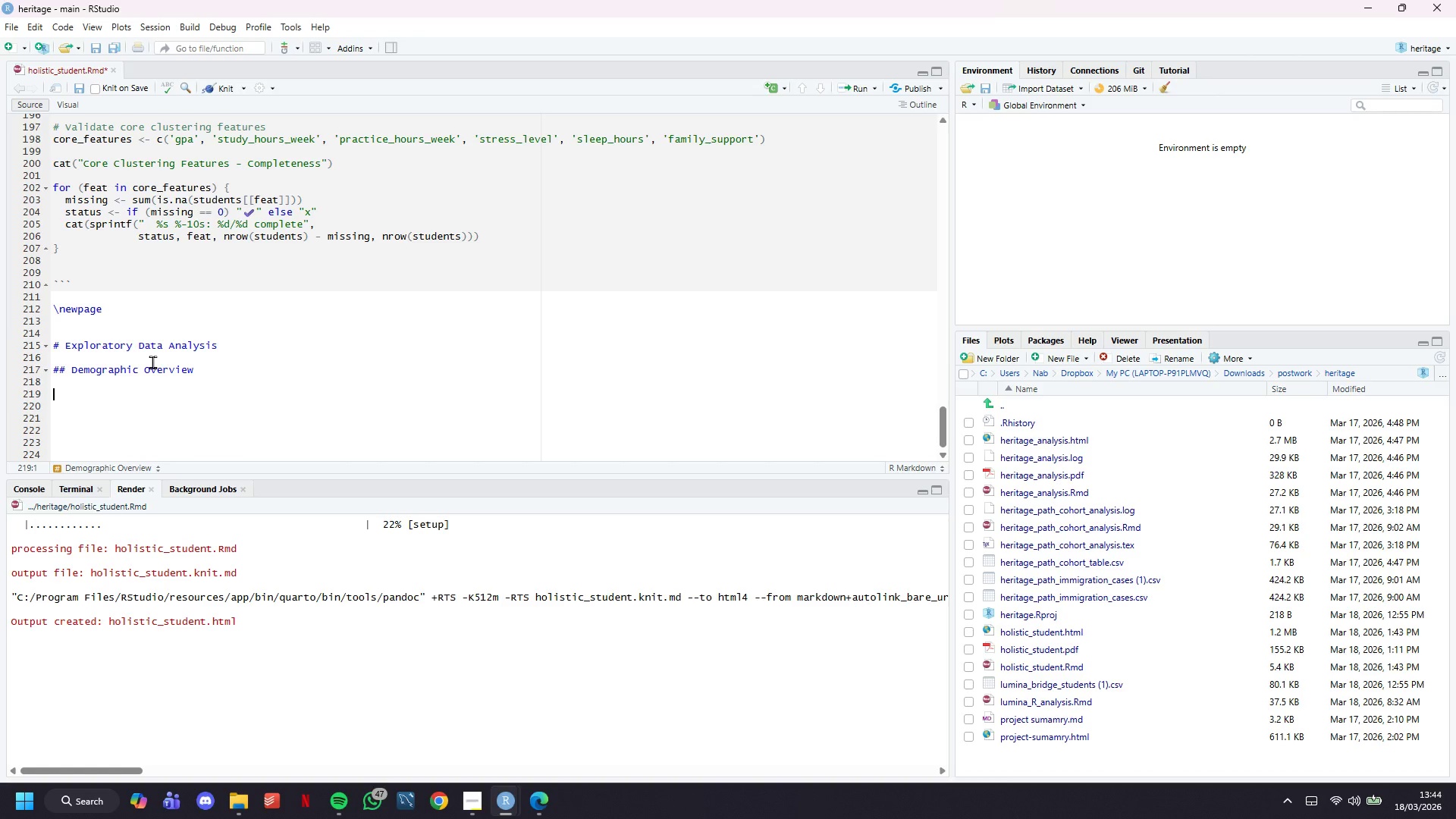 
key(Backquote)
 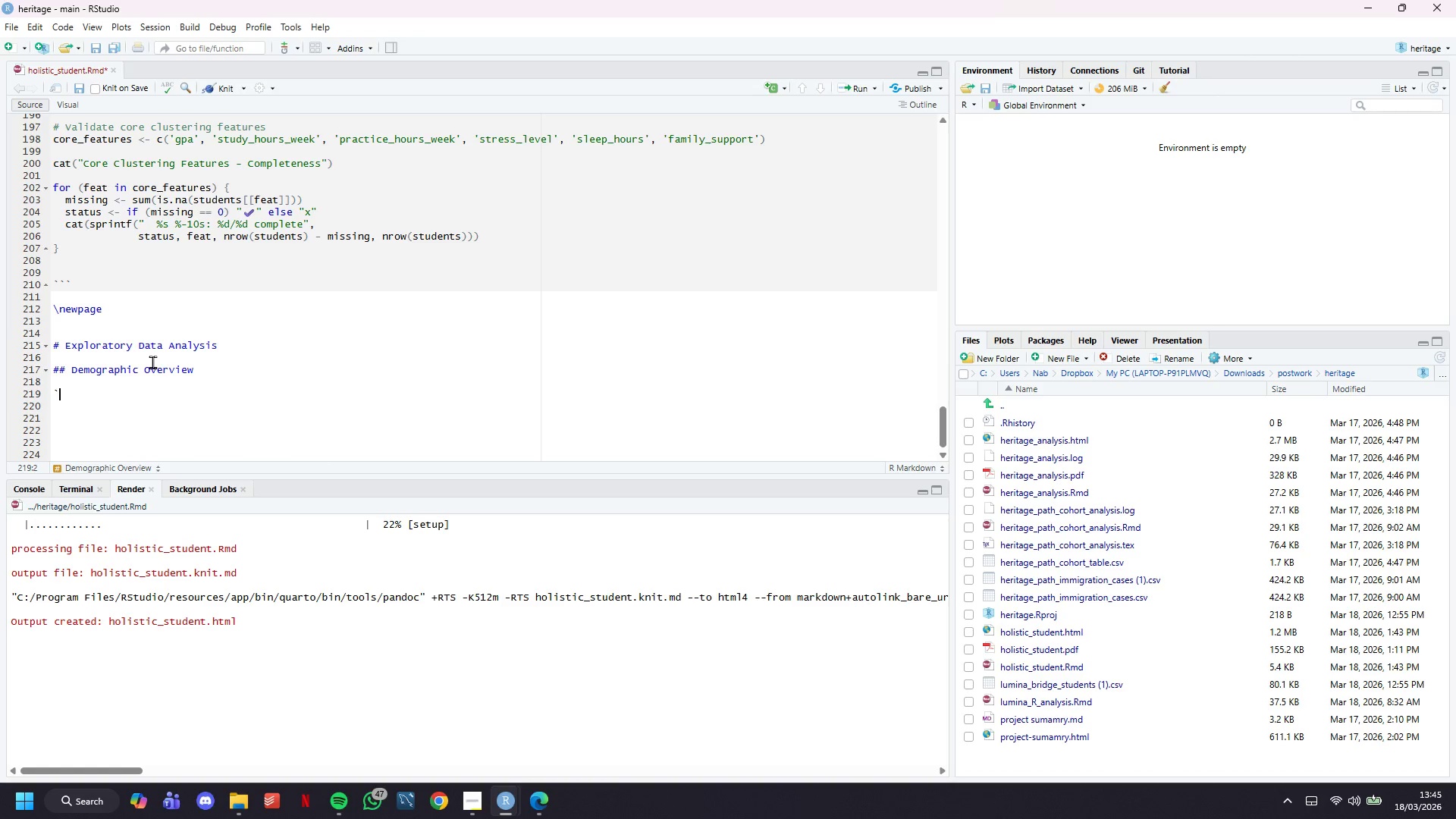 
key(Backquote)
 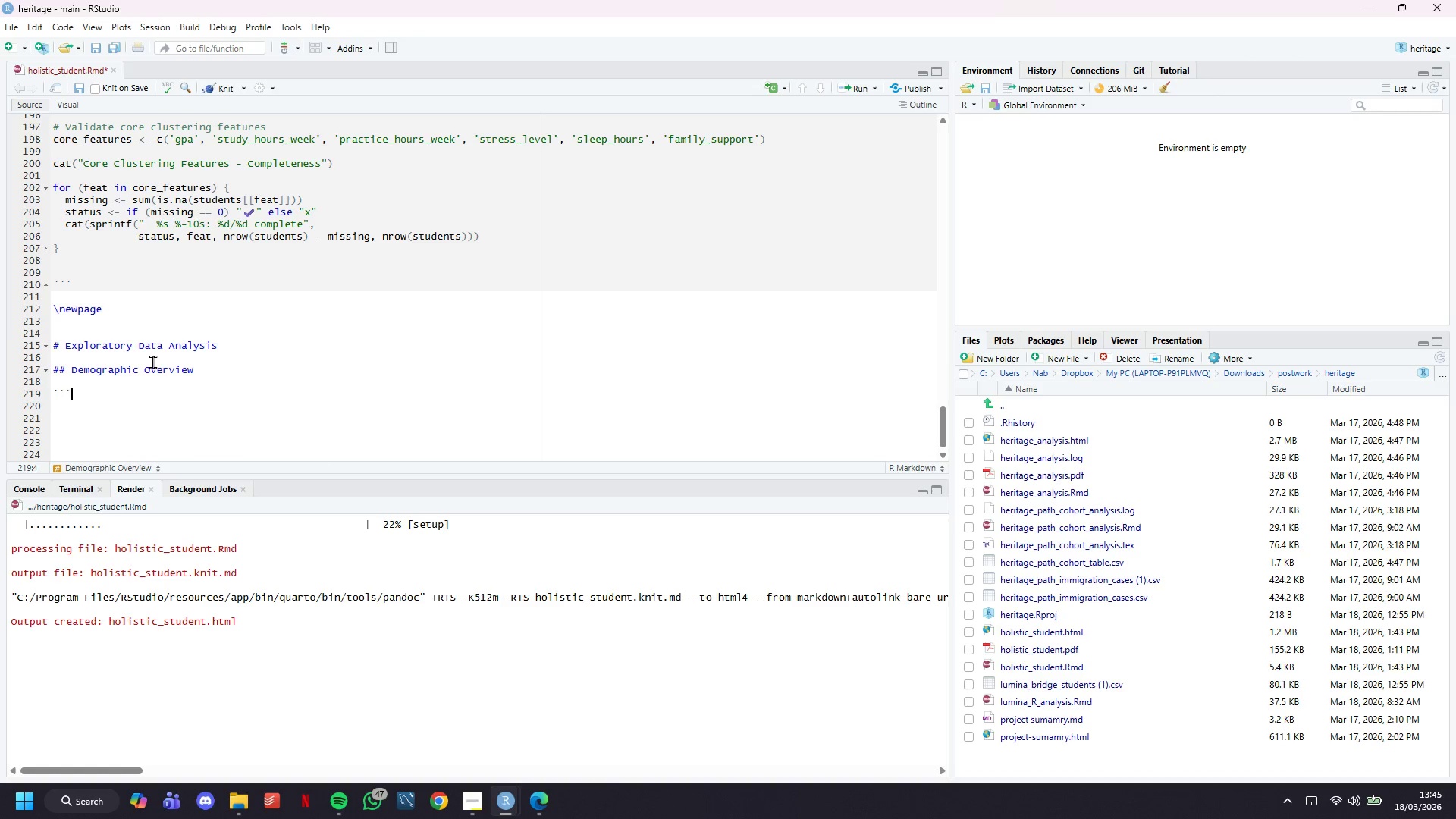 
key(Backquote)
 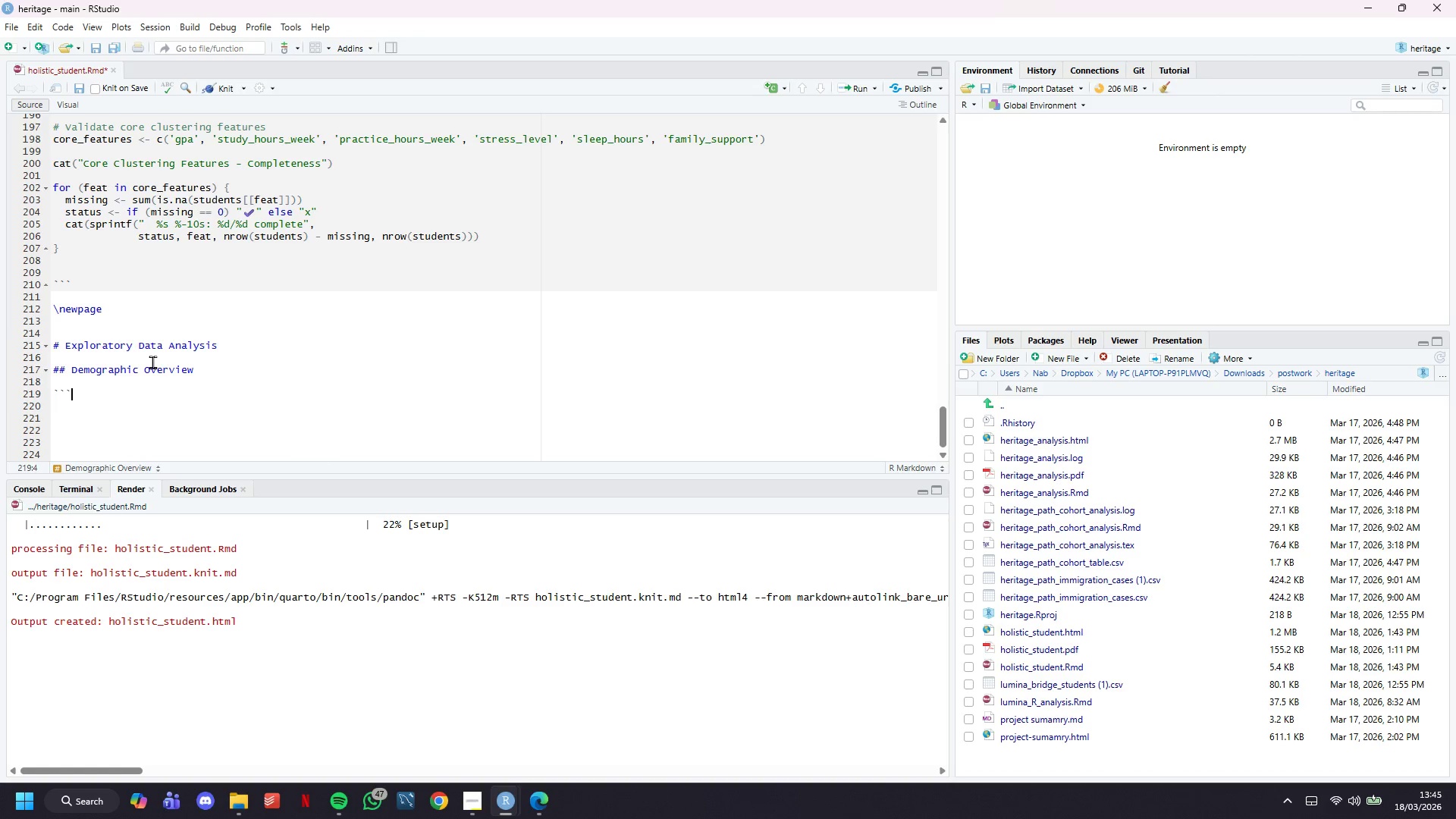 
key(Enter)
 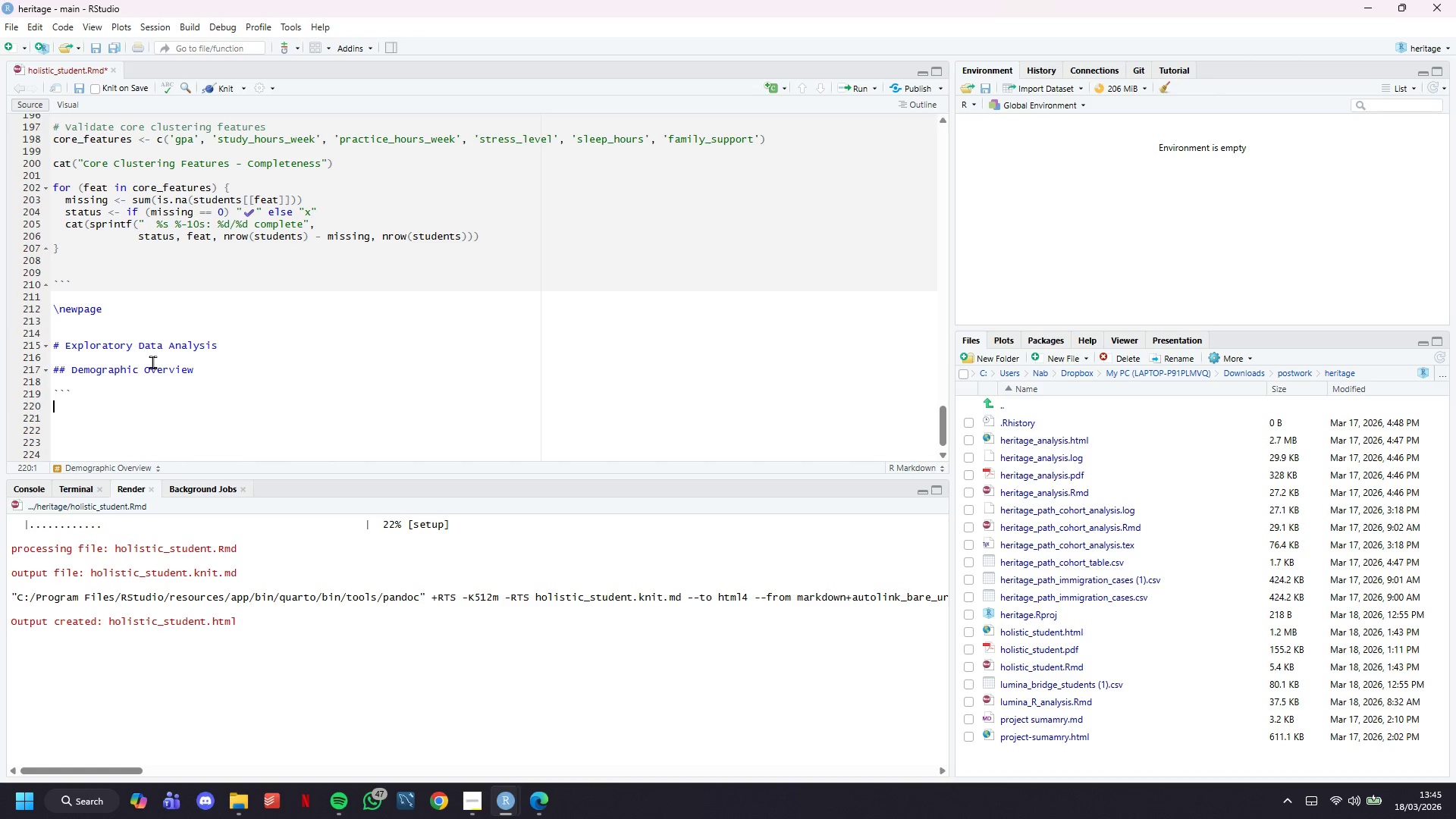 
key(Backquote)
 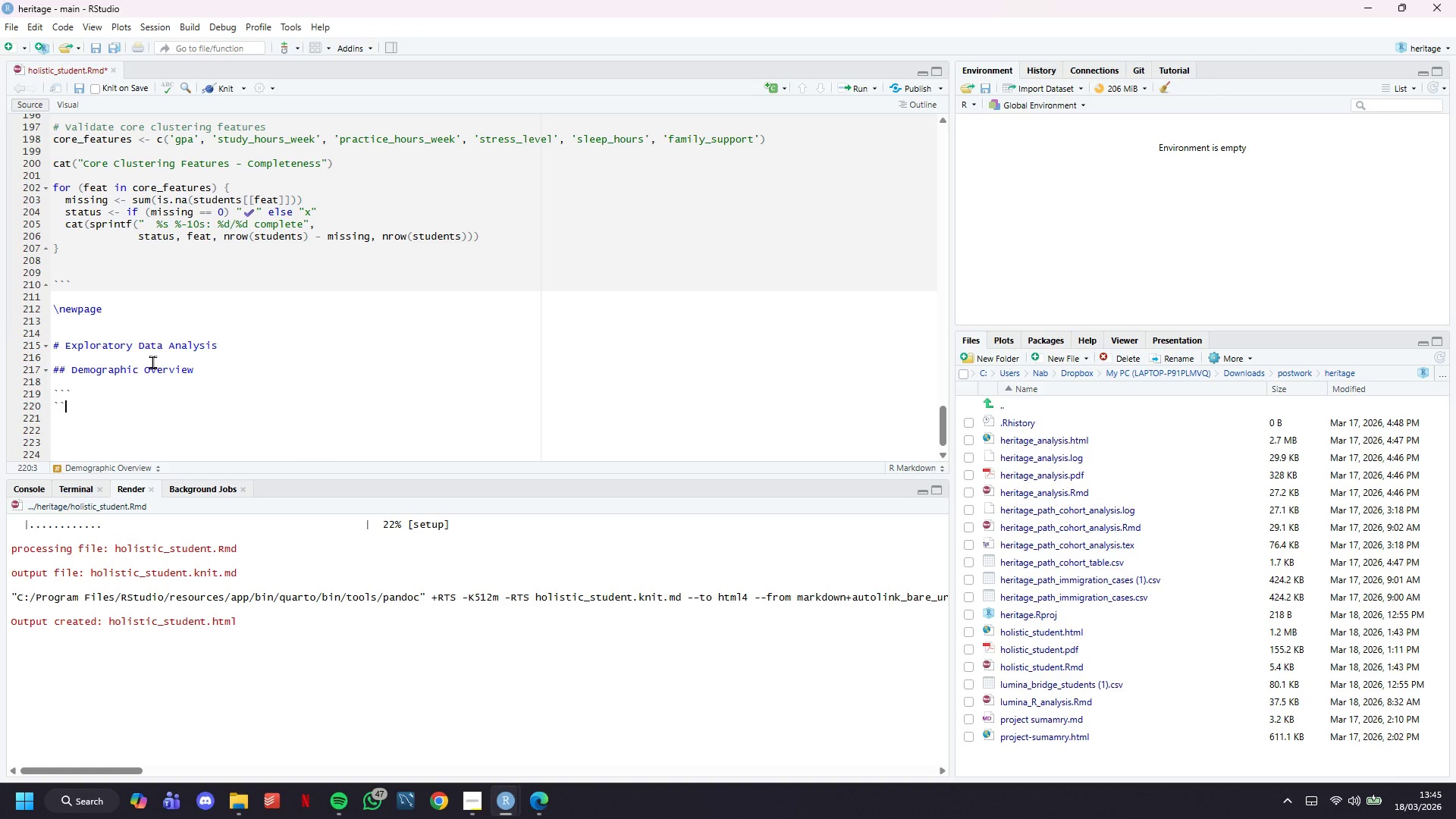 
key(Backquote)
 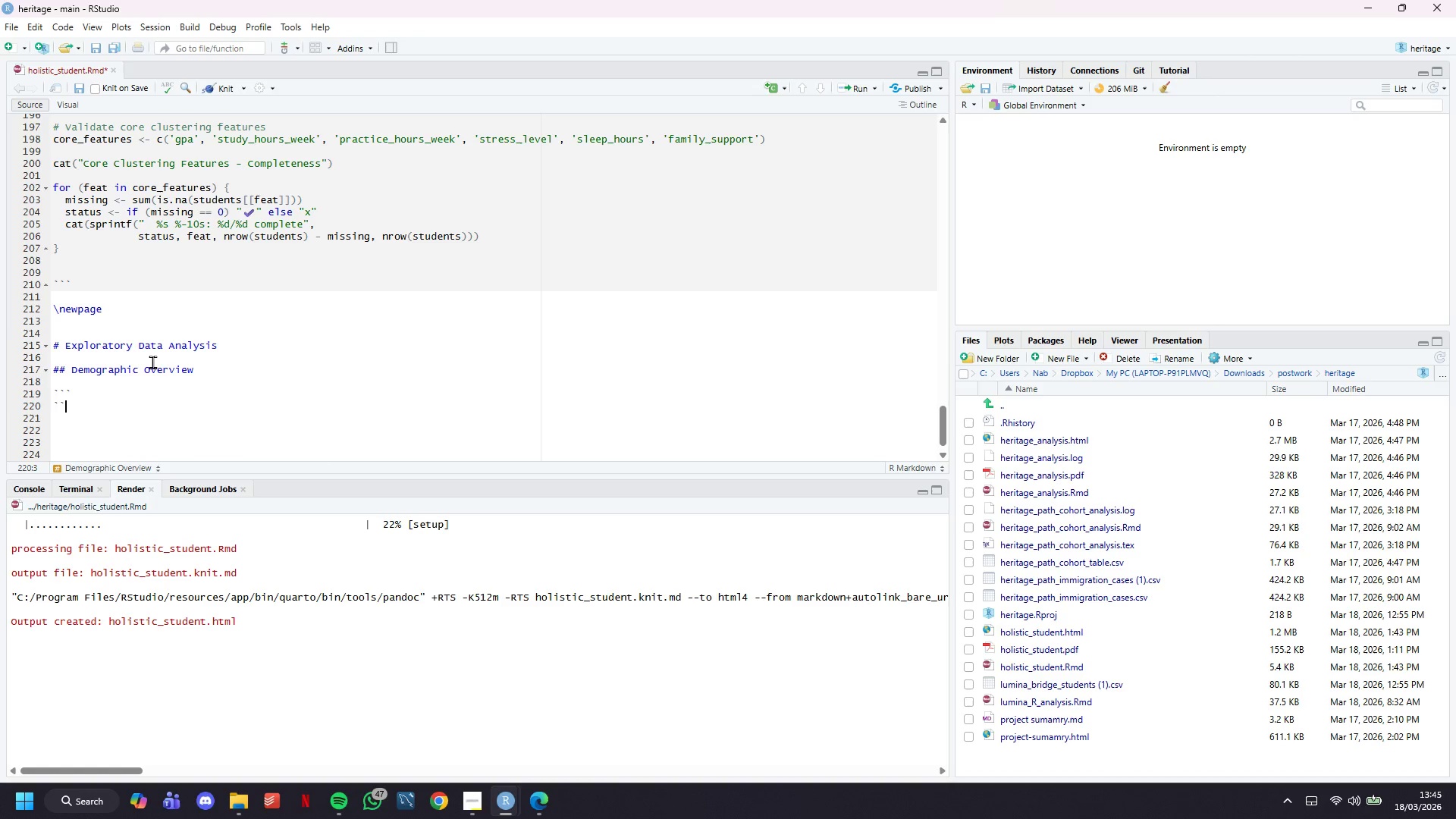 
key(Backquote)
 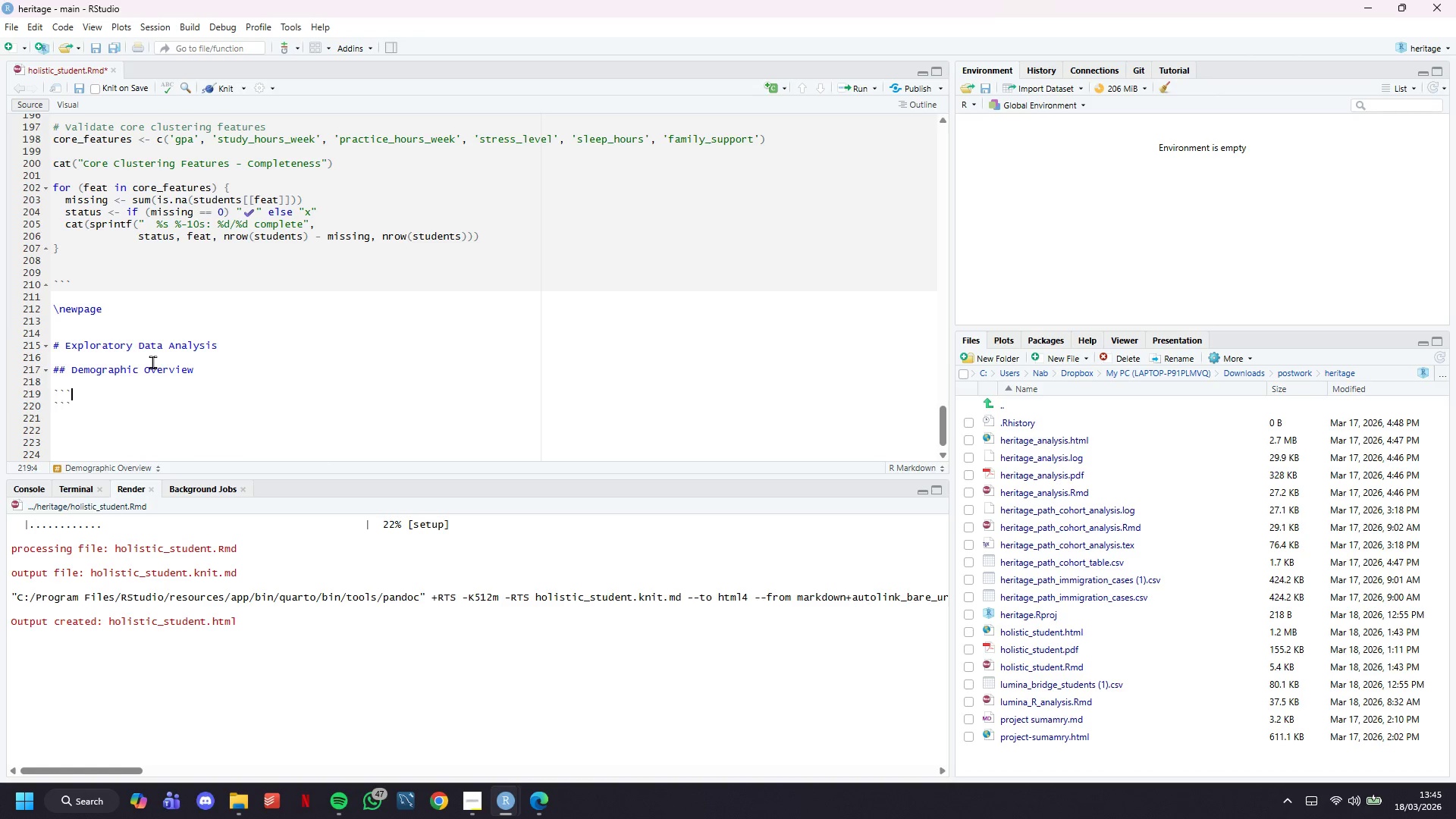 
key(ArrowUp)
 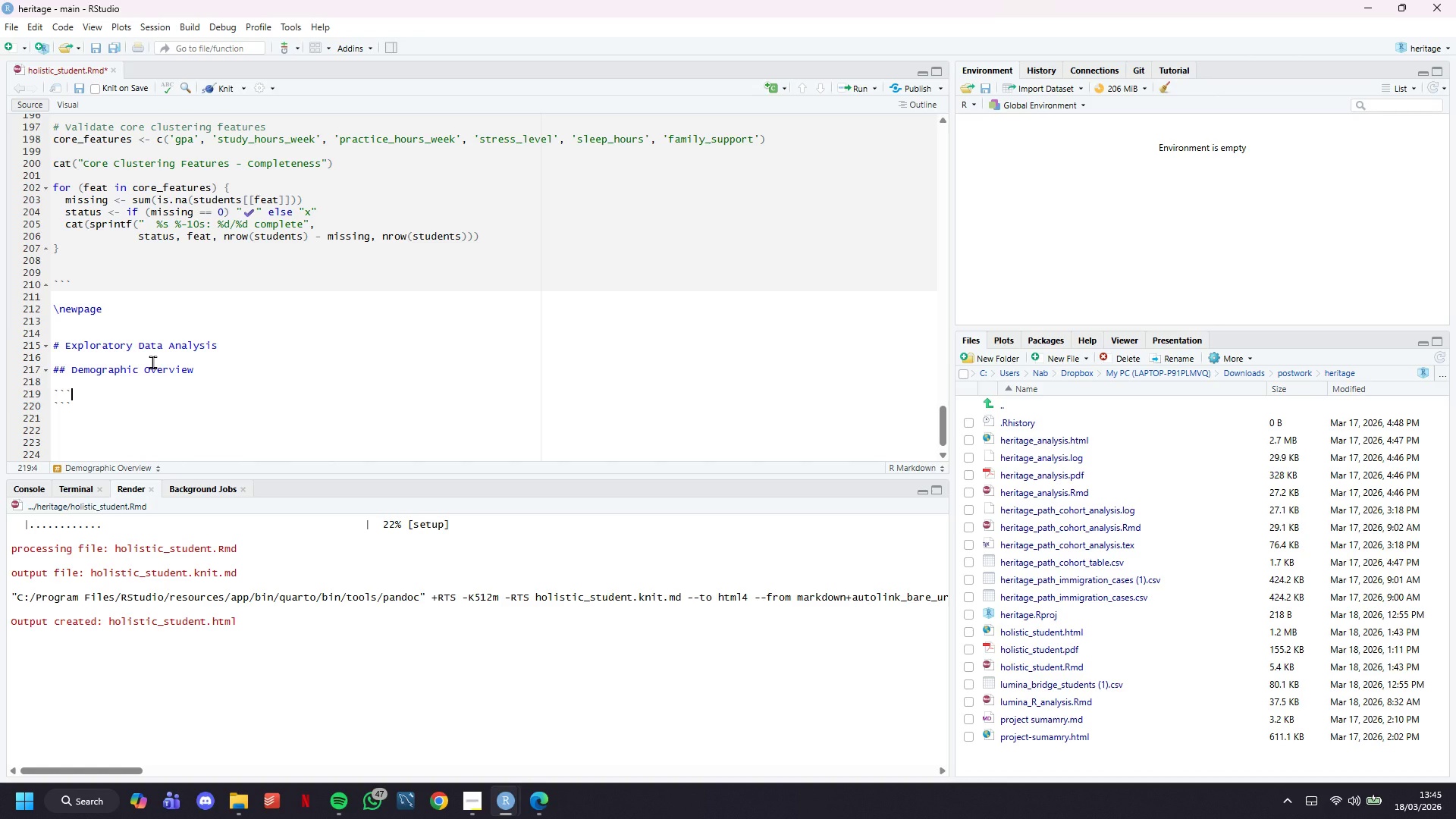 
type({r demographics)
 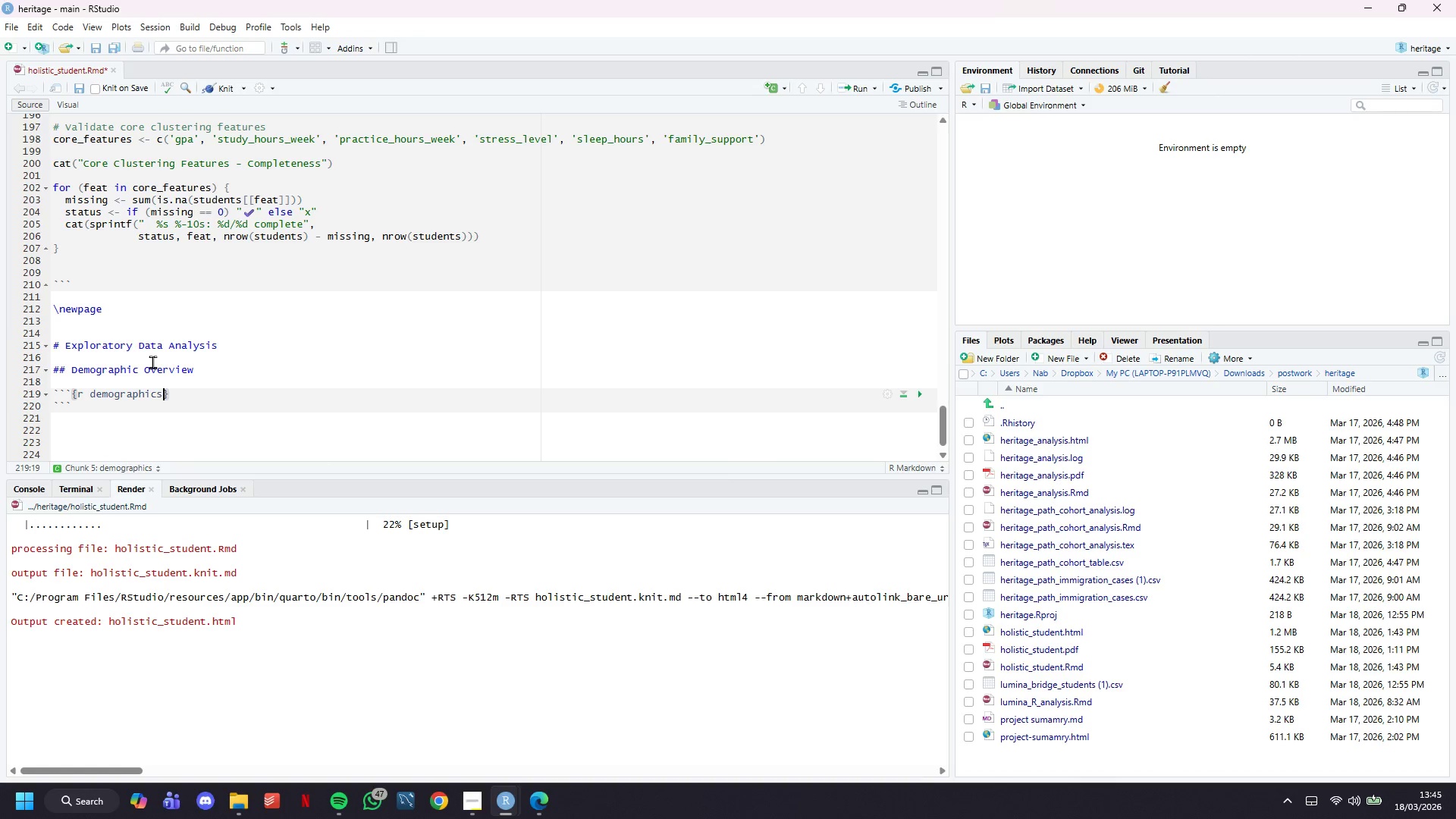 
key(ArrowRight)
 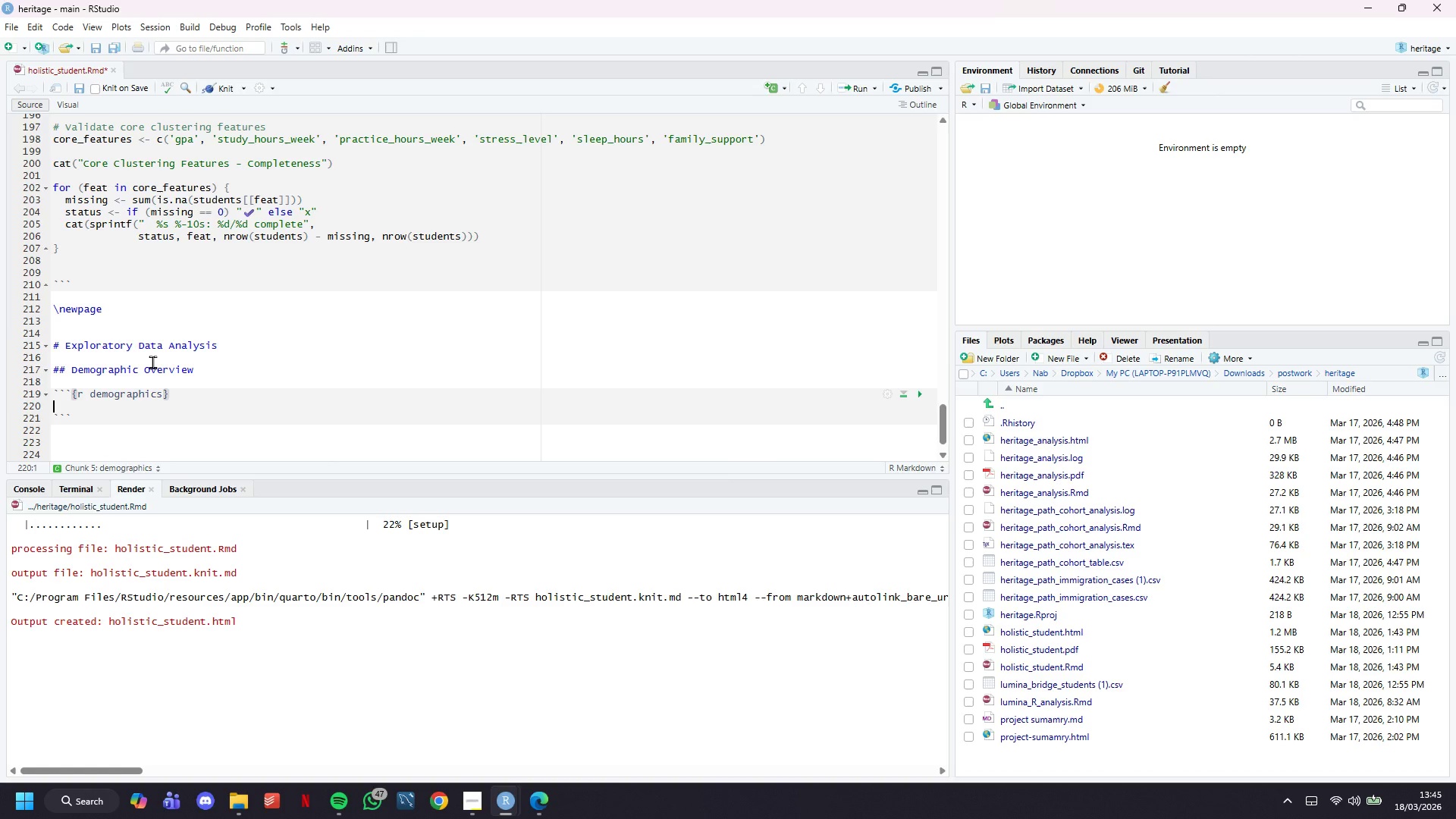 
key(Enter)
 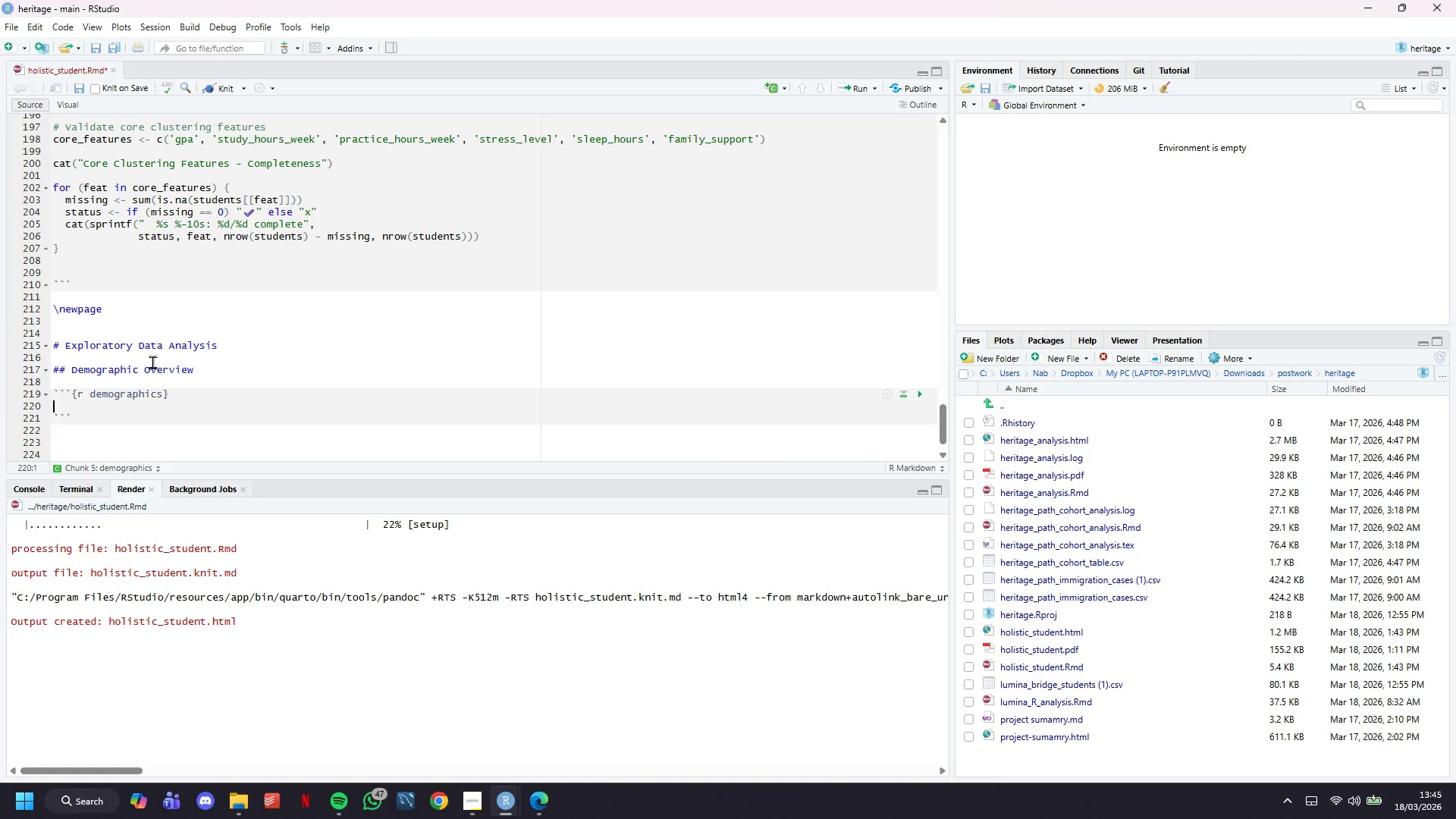 
key(Enter)
 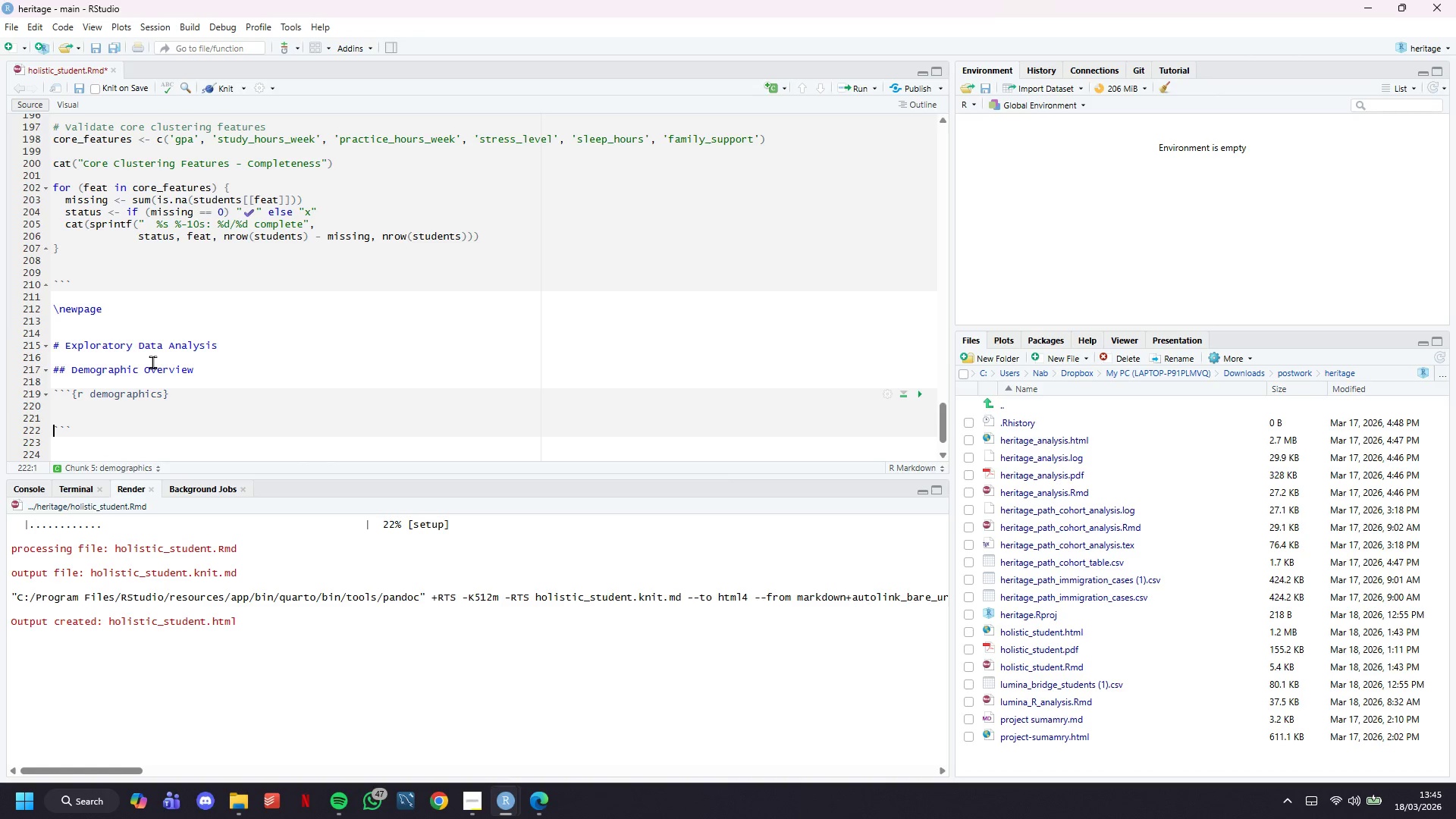 
key(ArrowDown)
 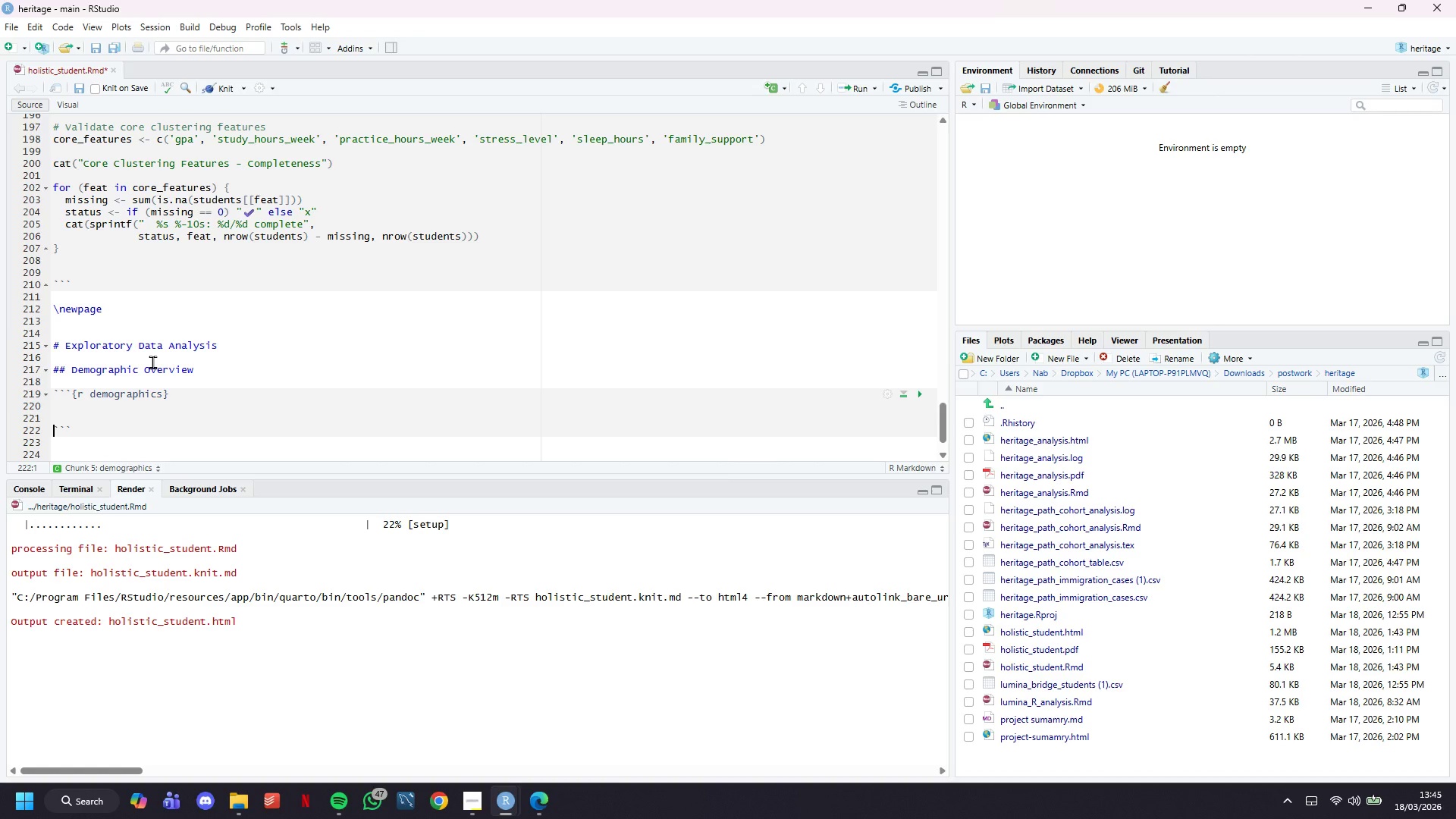 
key(ArrowUp)
 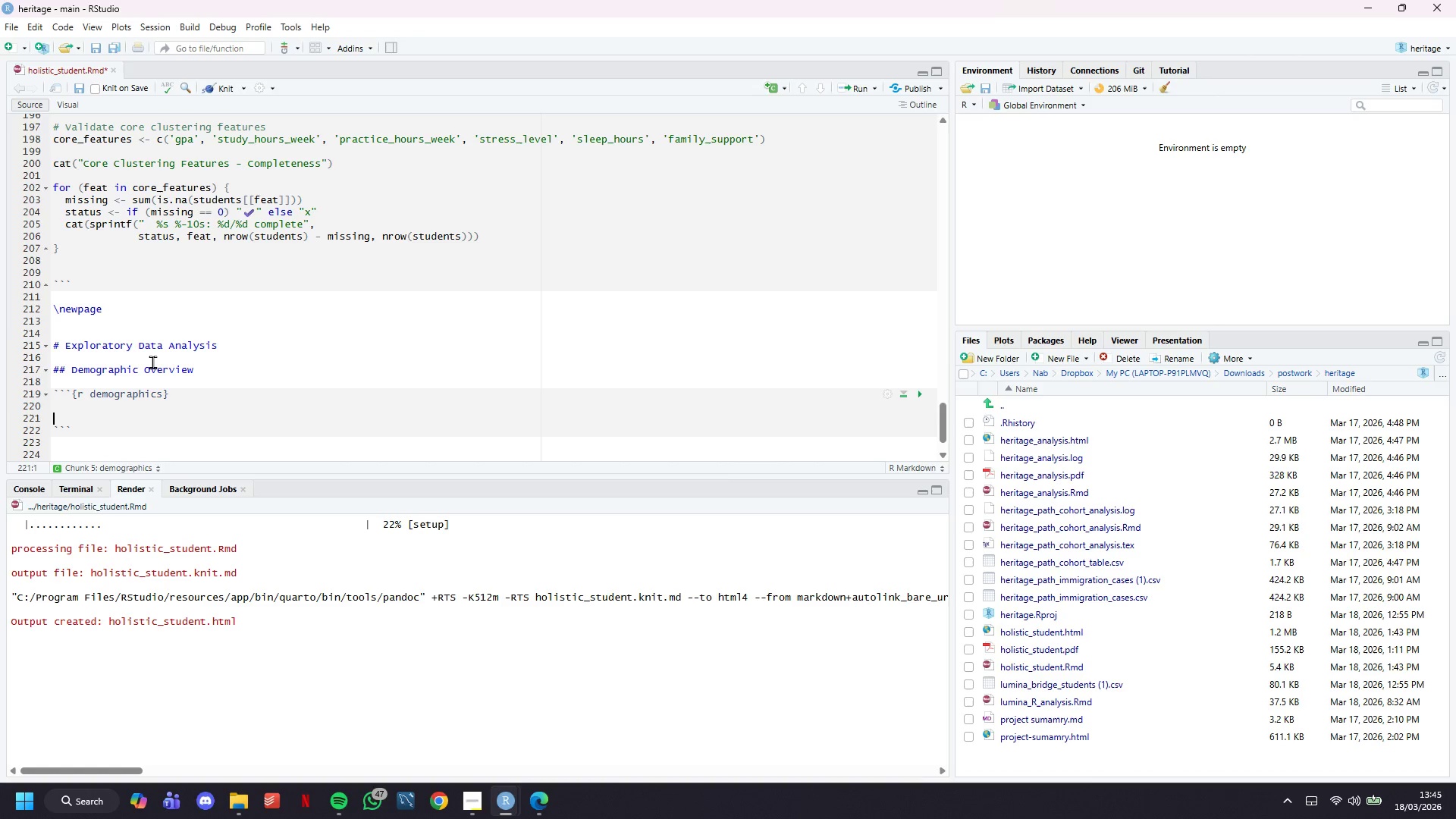 
key(ArrowUp)
 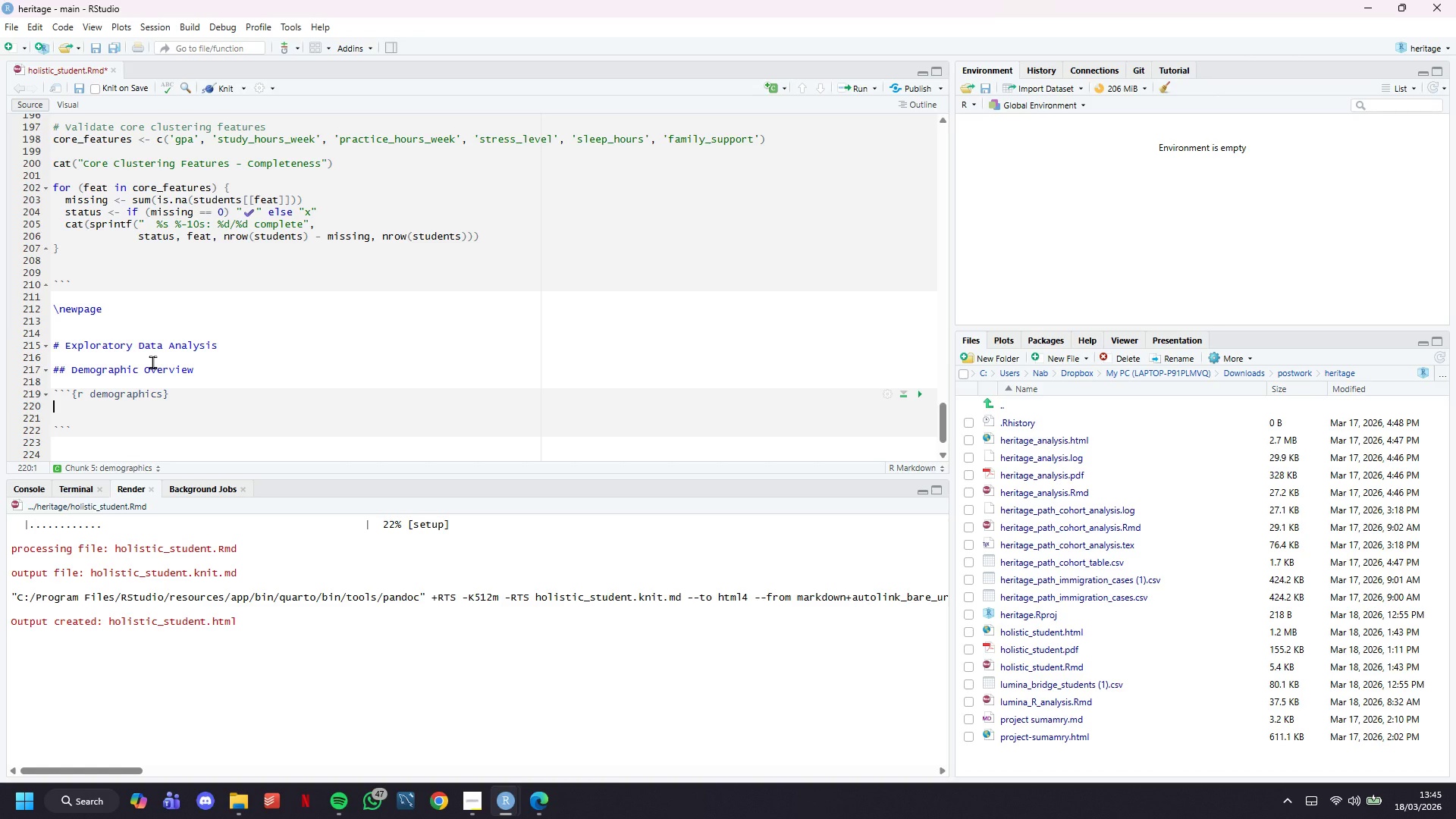 
wait(22.39)
 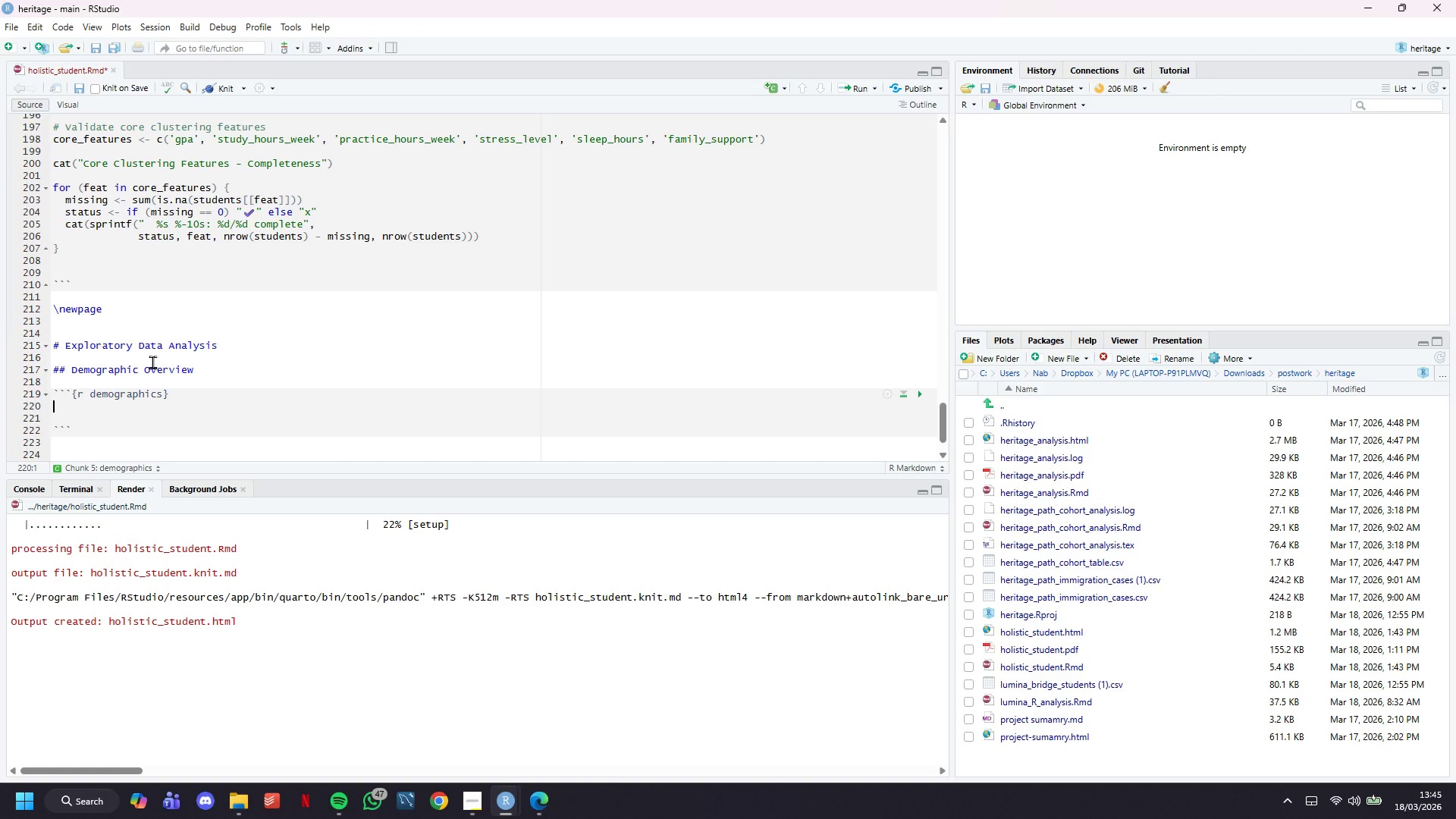 
type(cat("Af)
key(Backspace)
type(ge Distribution:)
 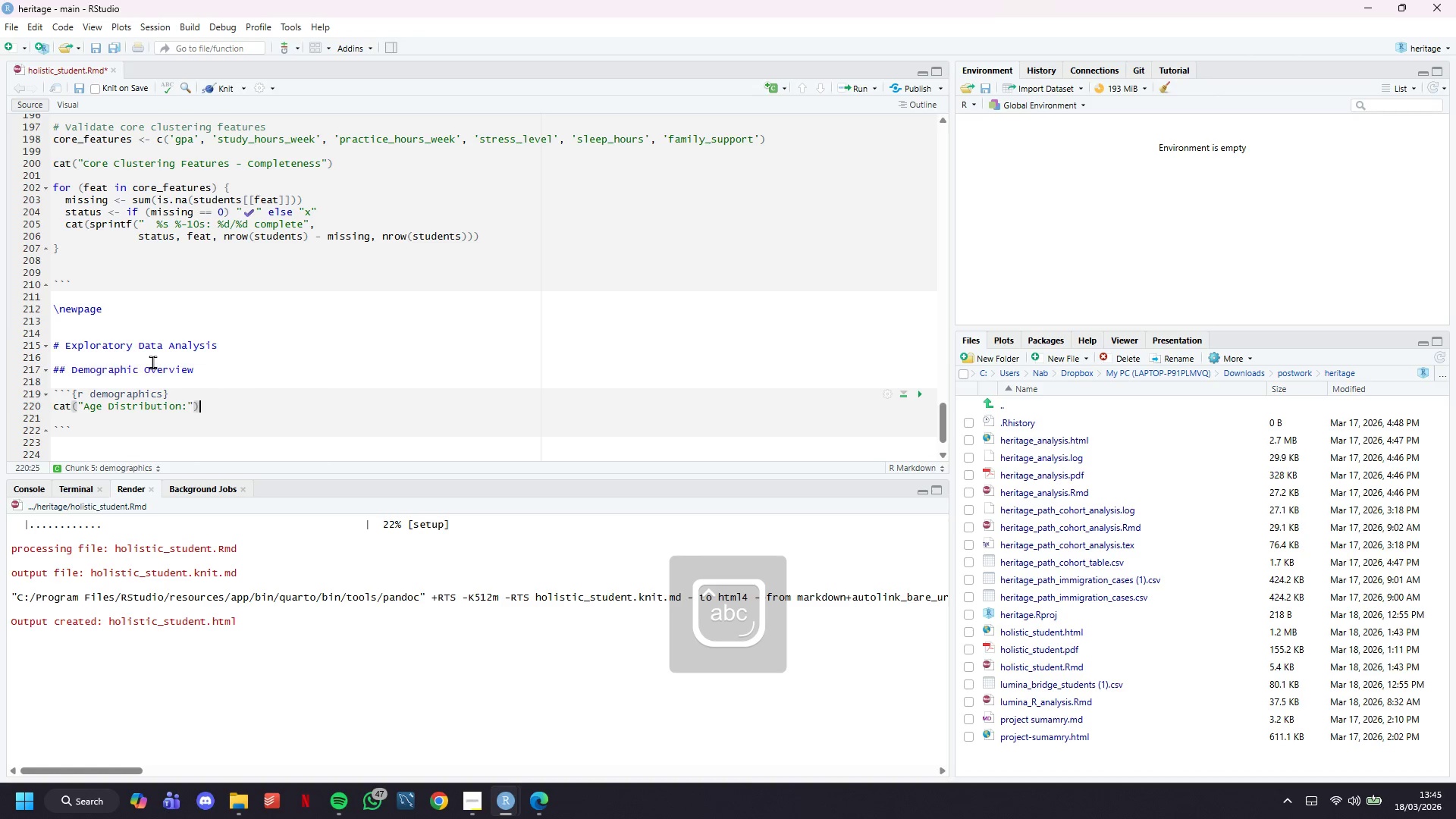 
 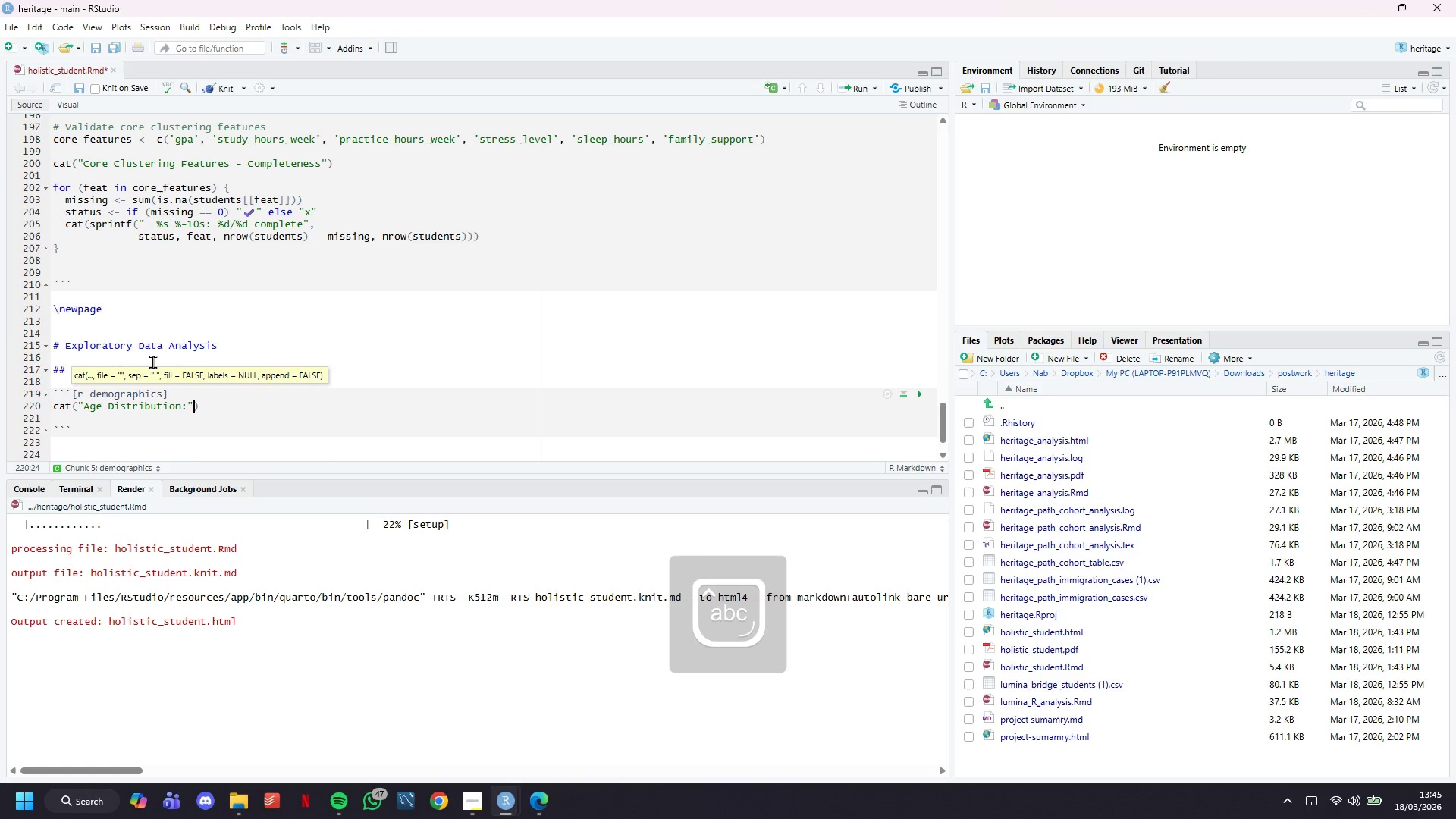 
key(ArrowRight)
 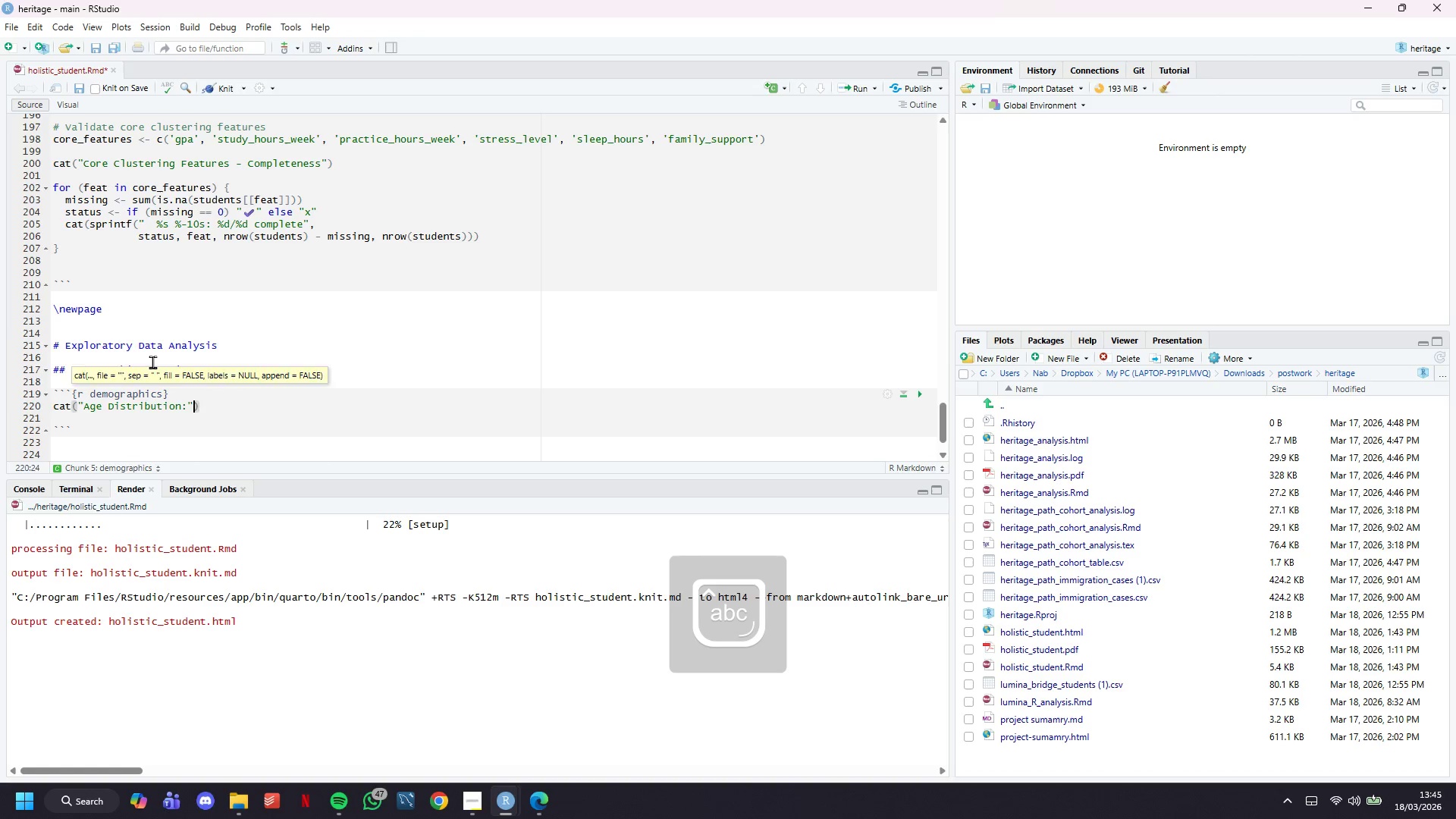 
key(ArrowRight)
 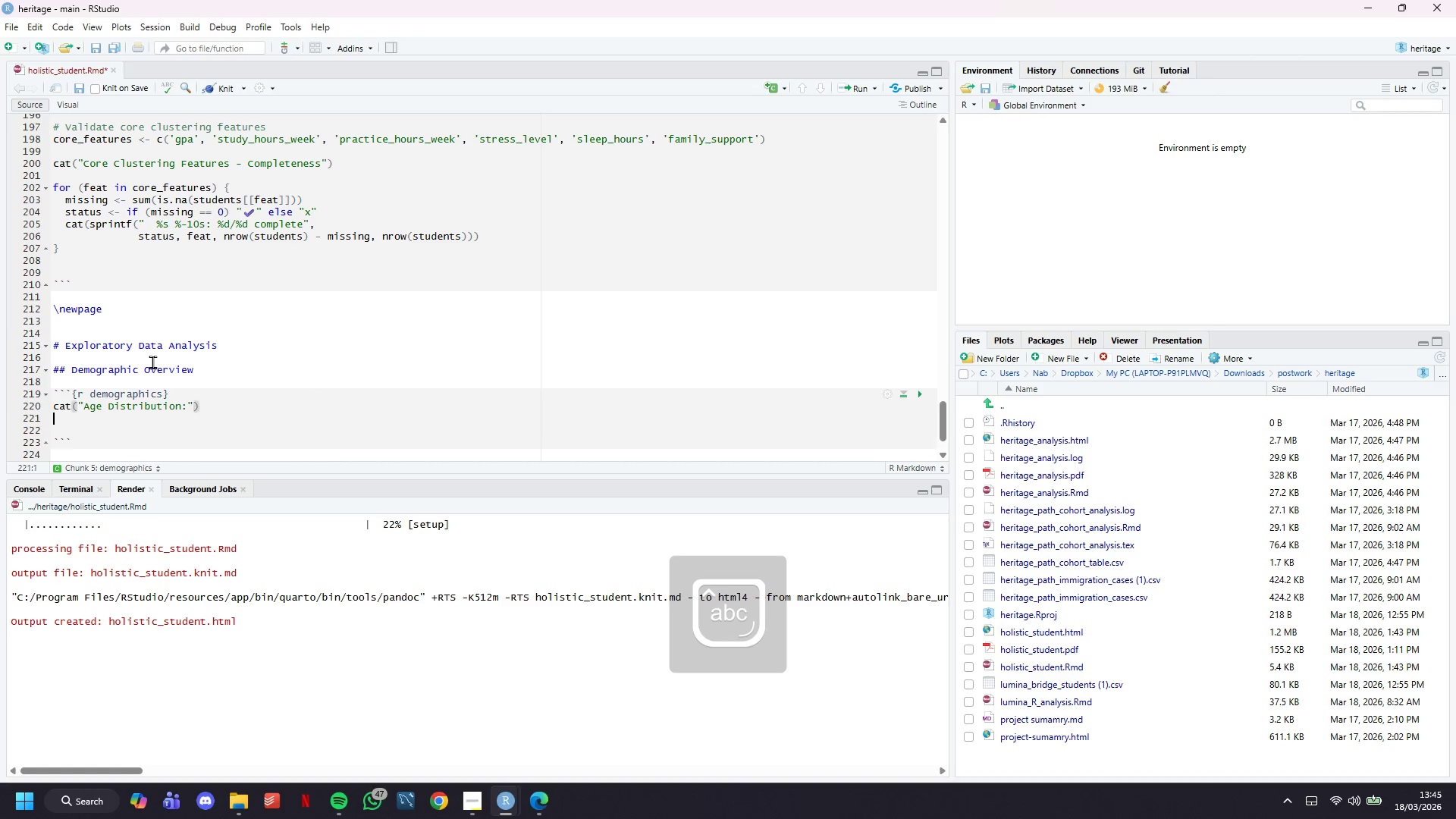 
key(Enter)
 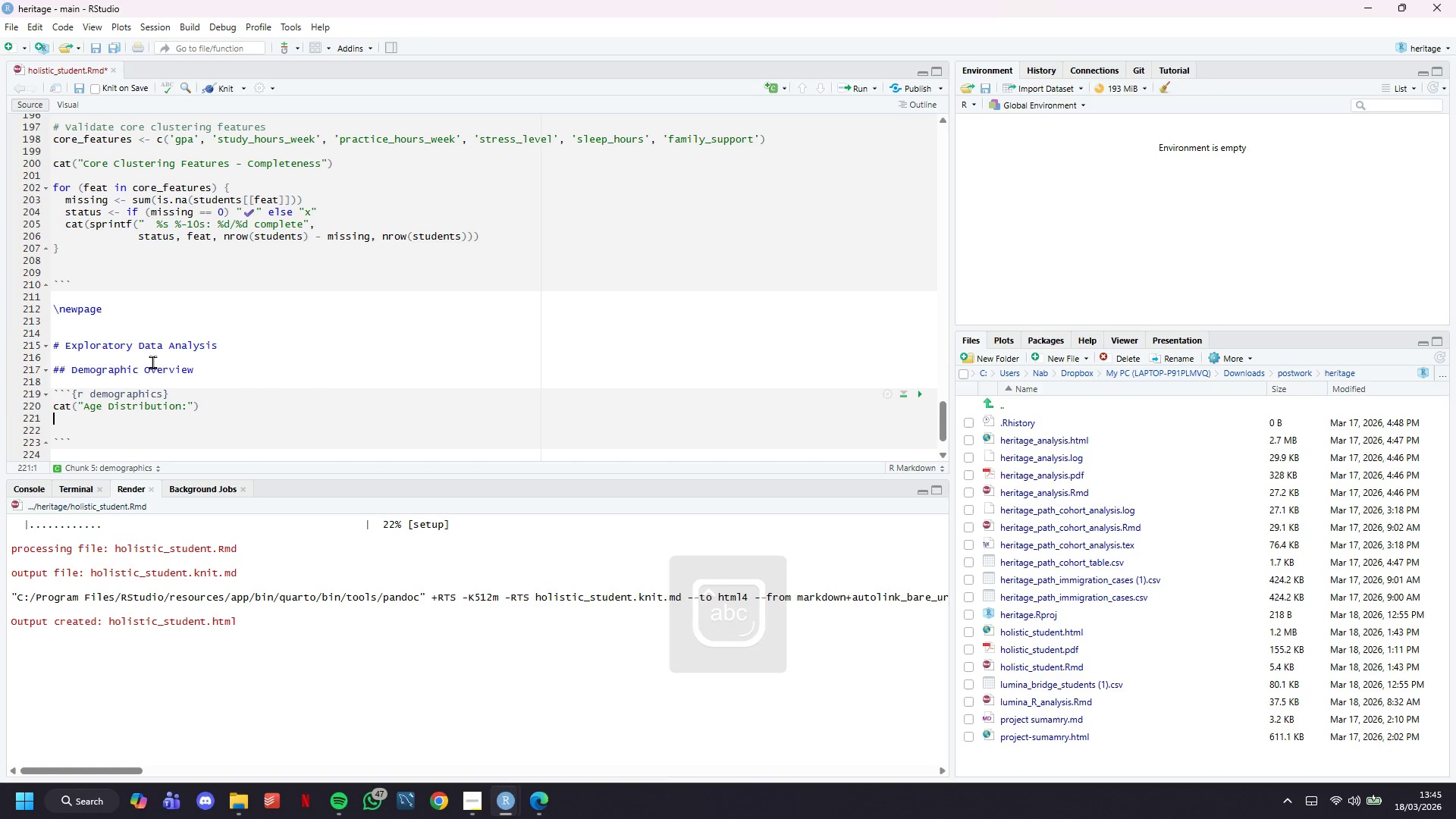 
key(Enter)
 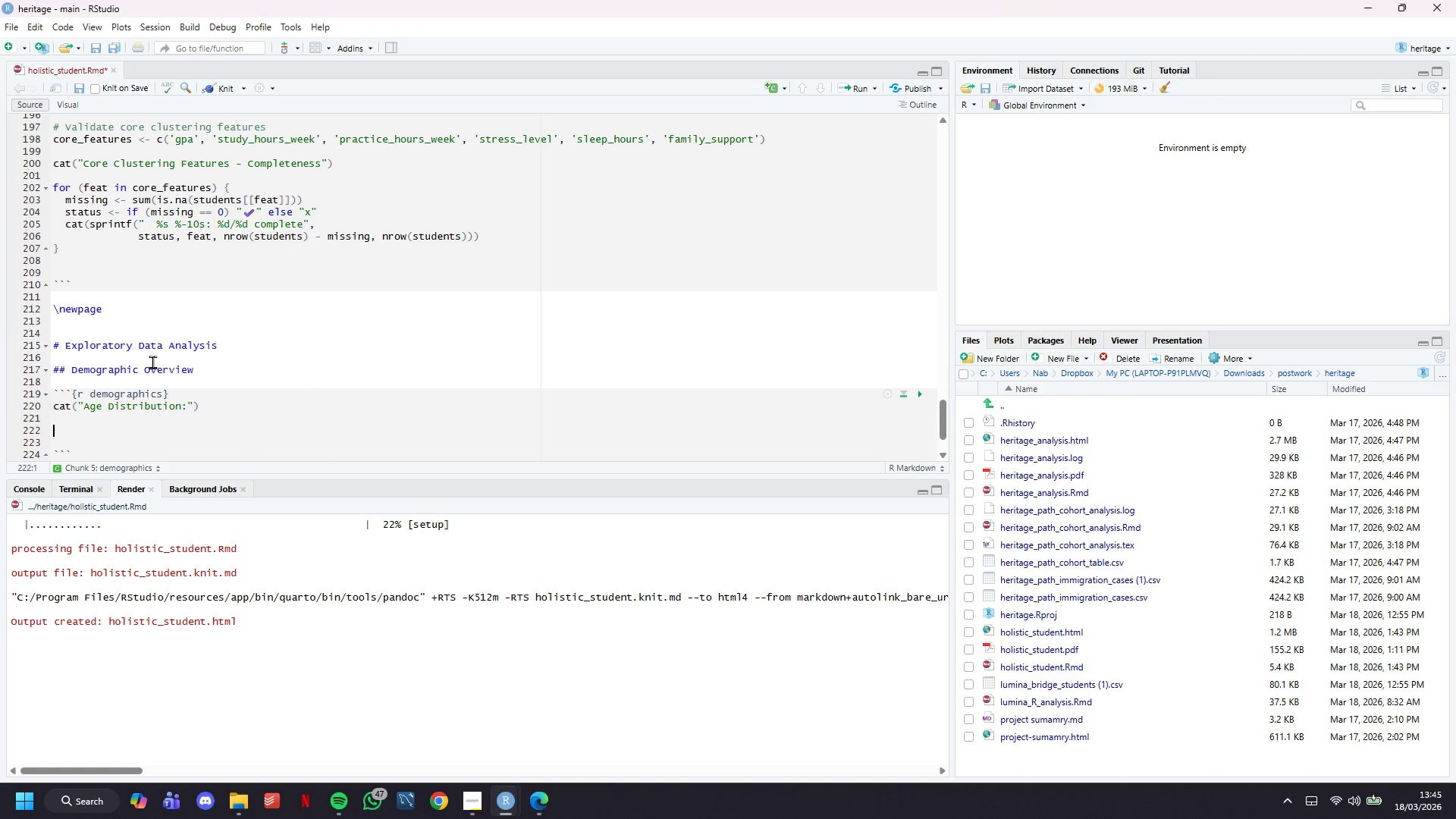 
key(ArrowUp)
 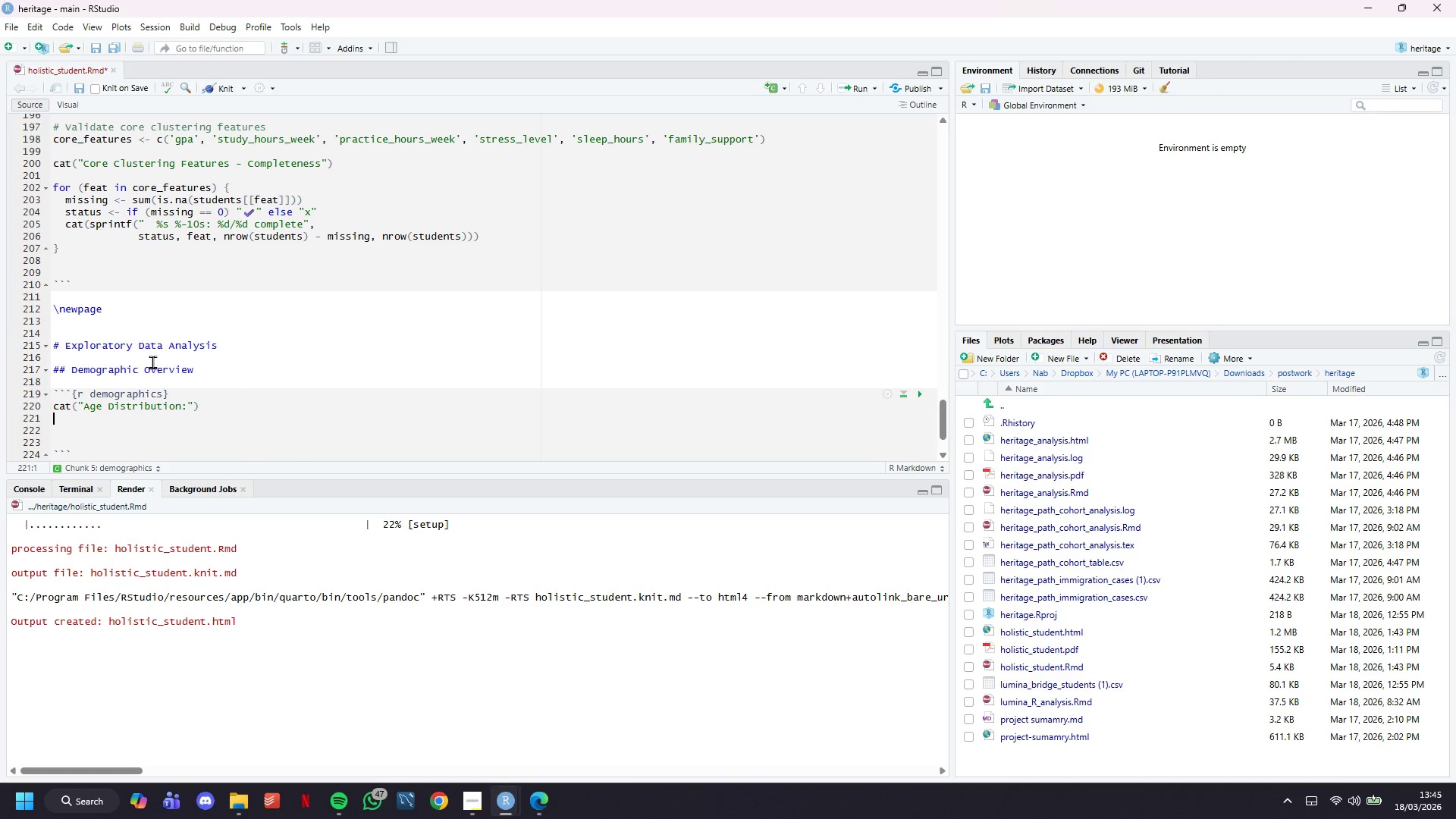 
type(age_dist )
 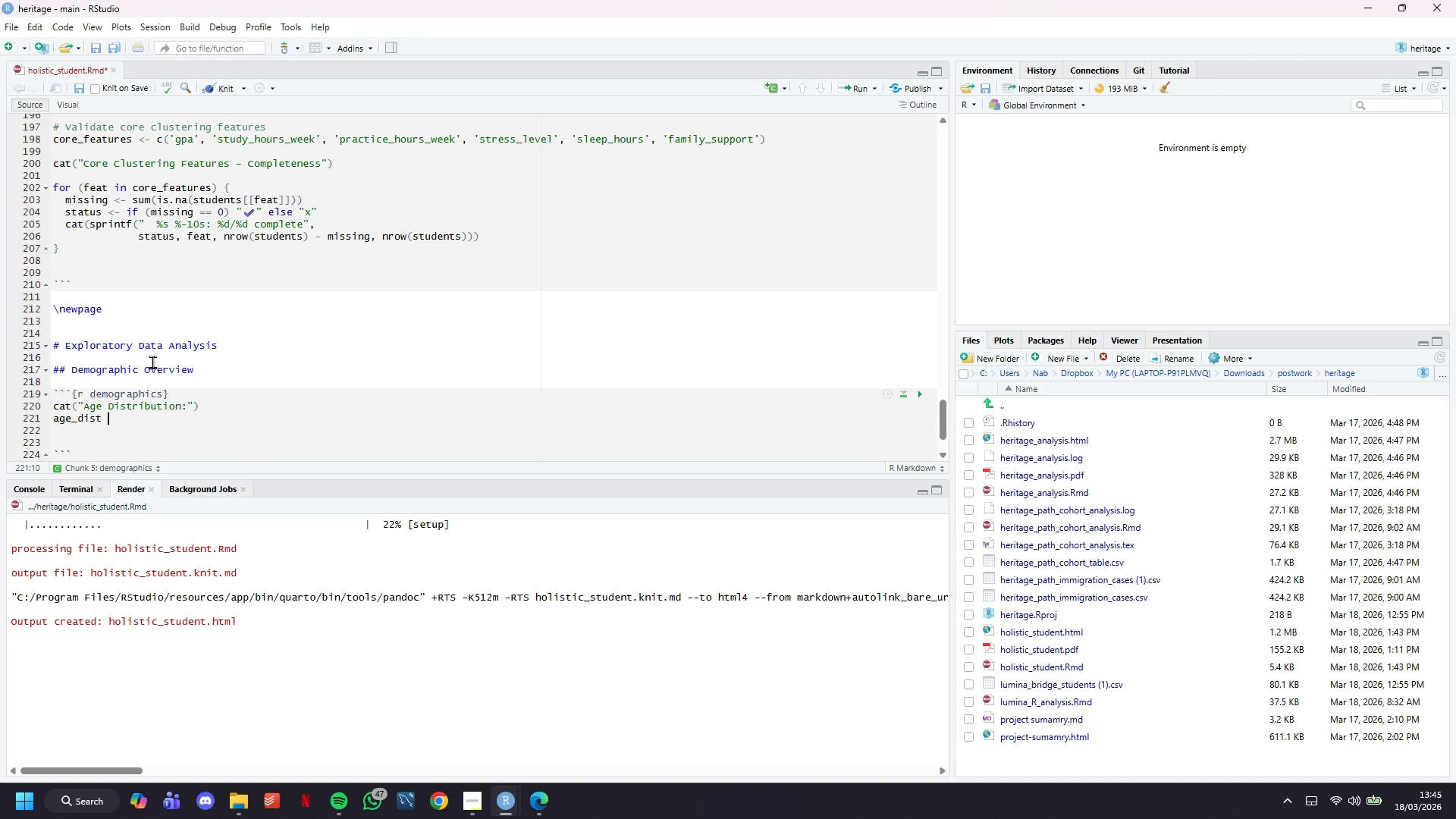 
wait(6.53)
 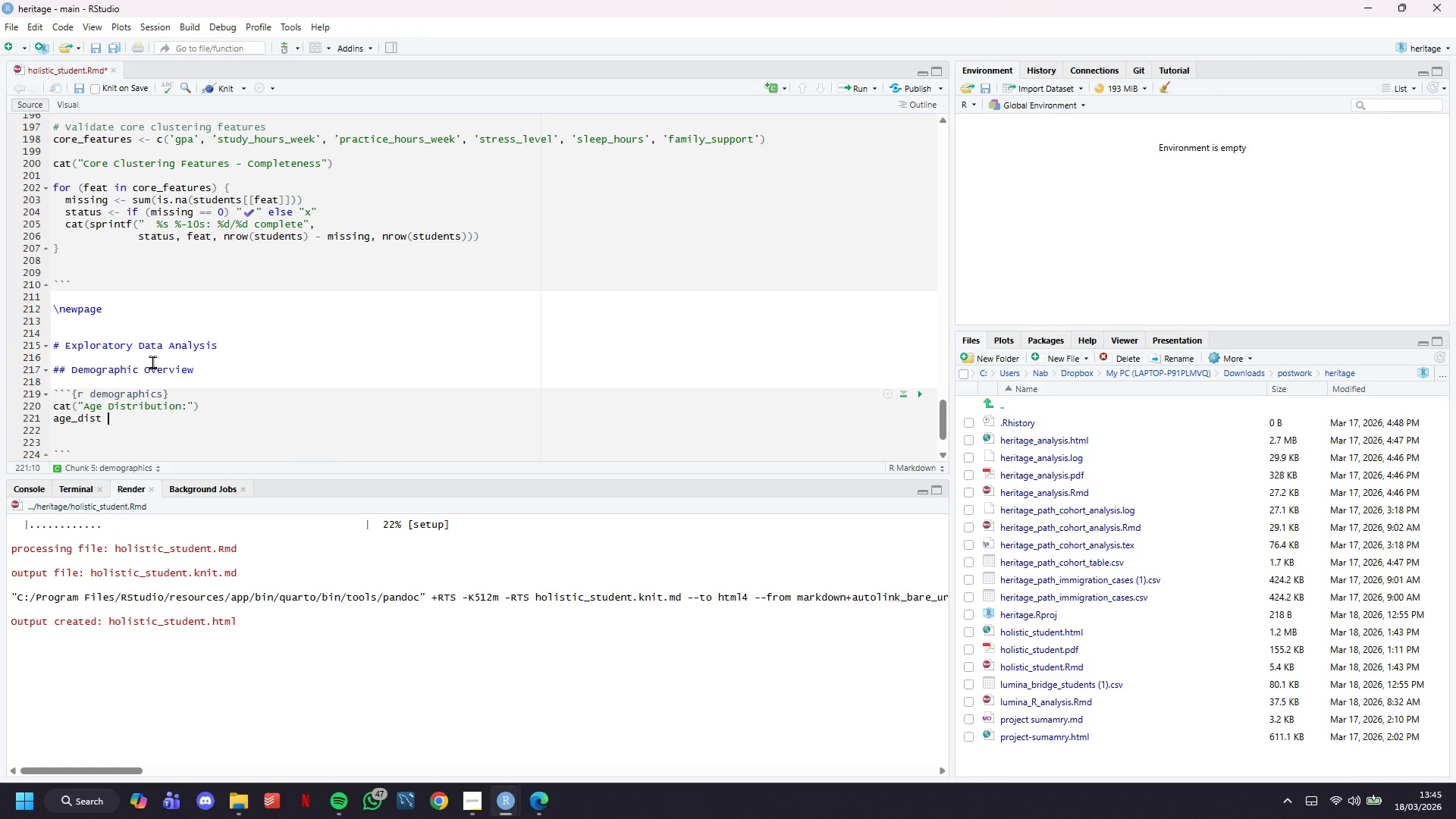 
type(<- students %>% count(age)
 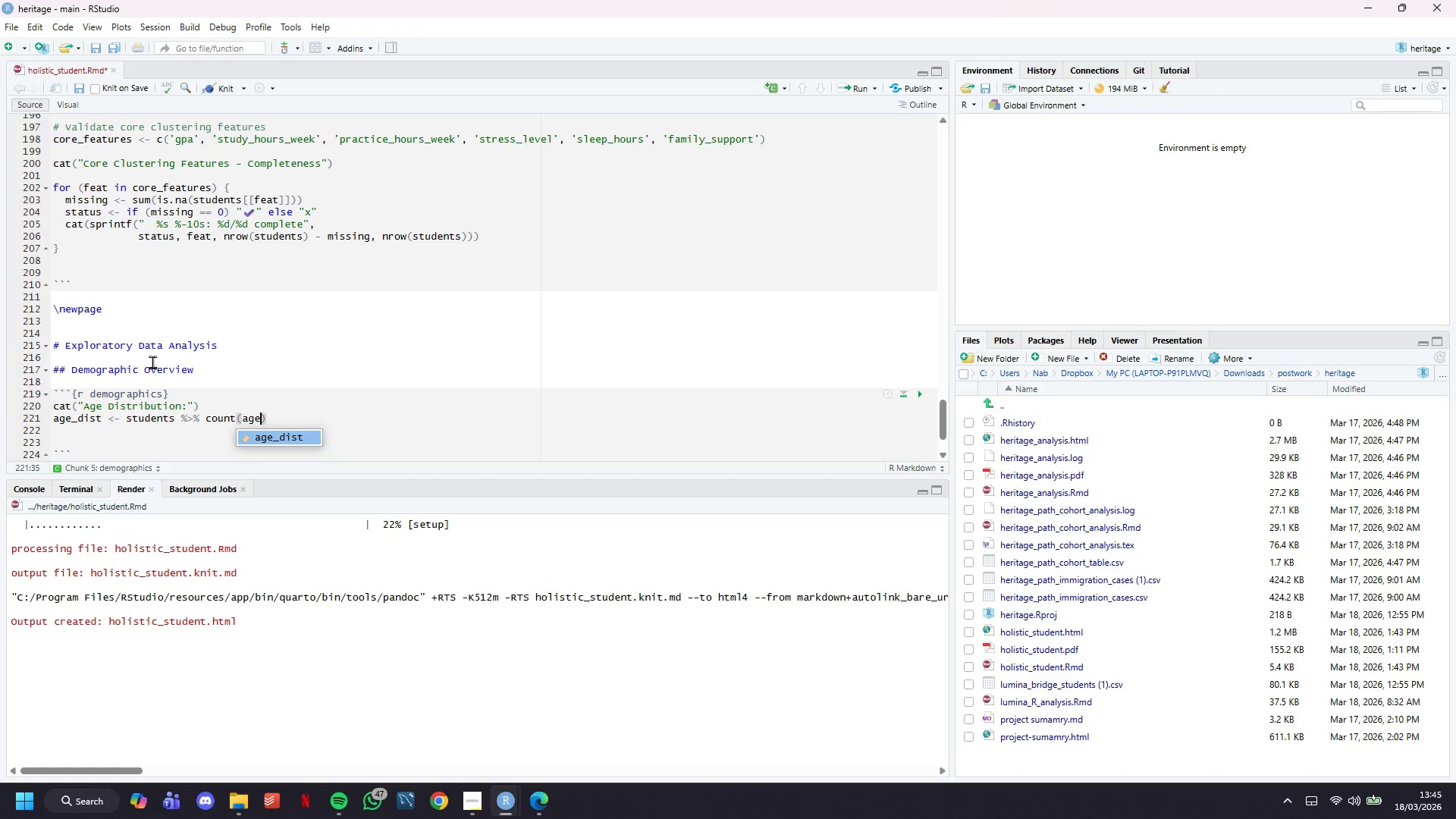 
key(ArrowRight)
 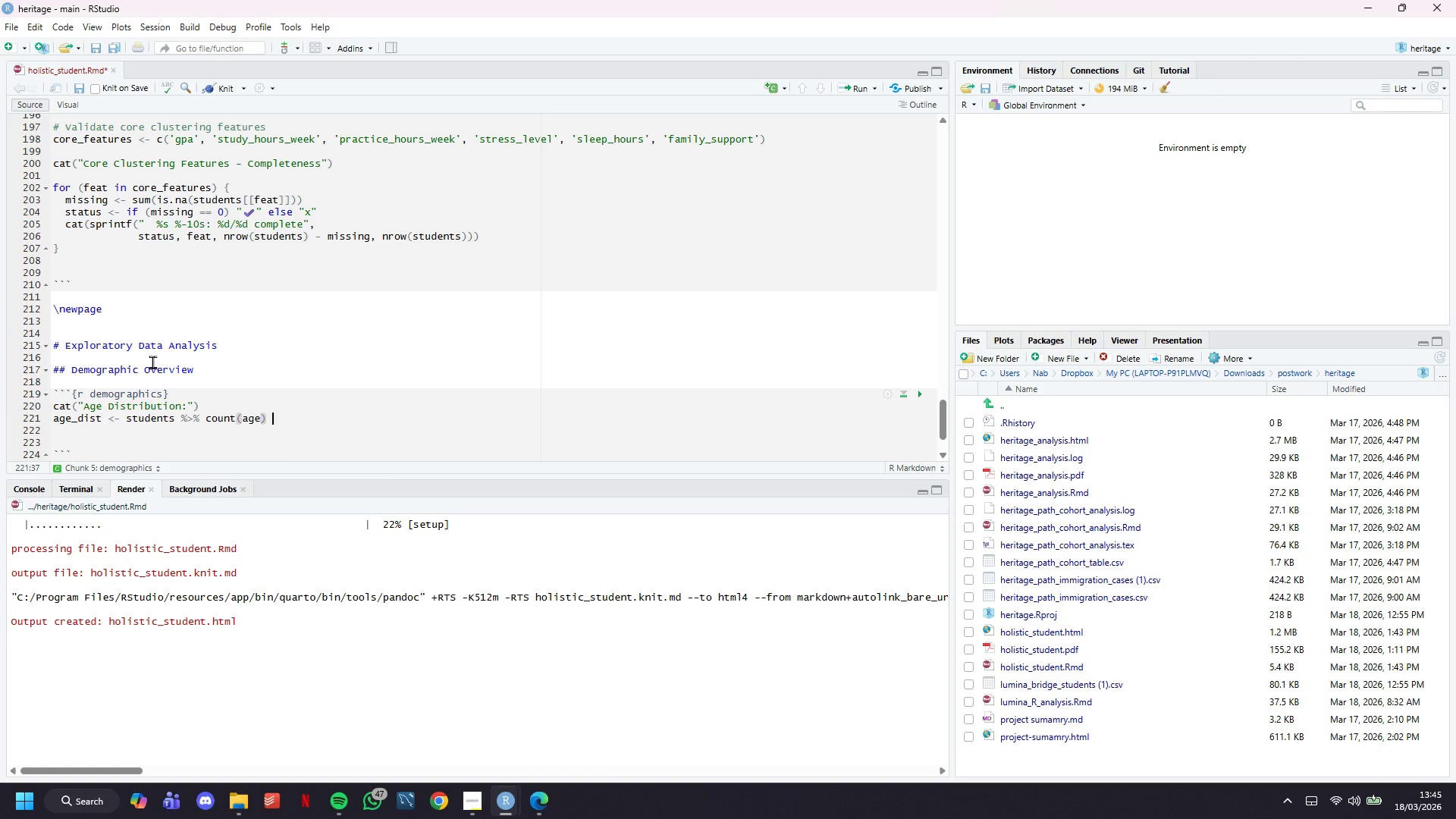 
type( %>% ar)
 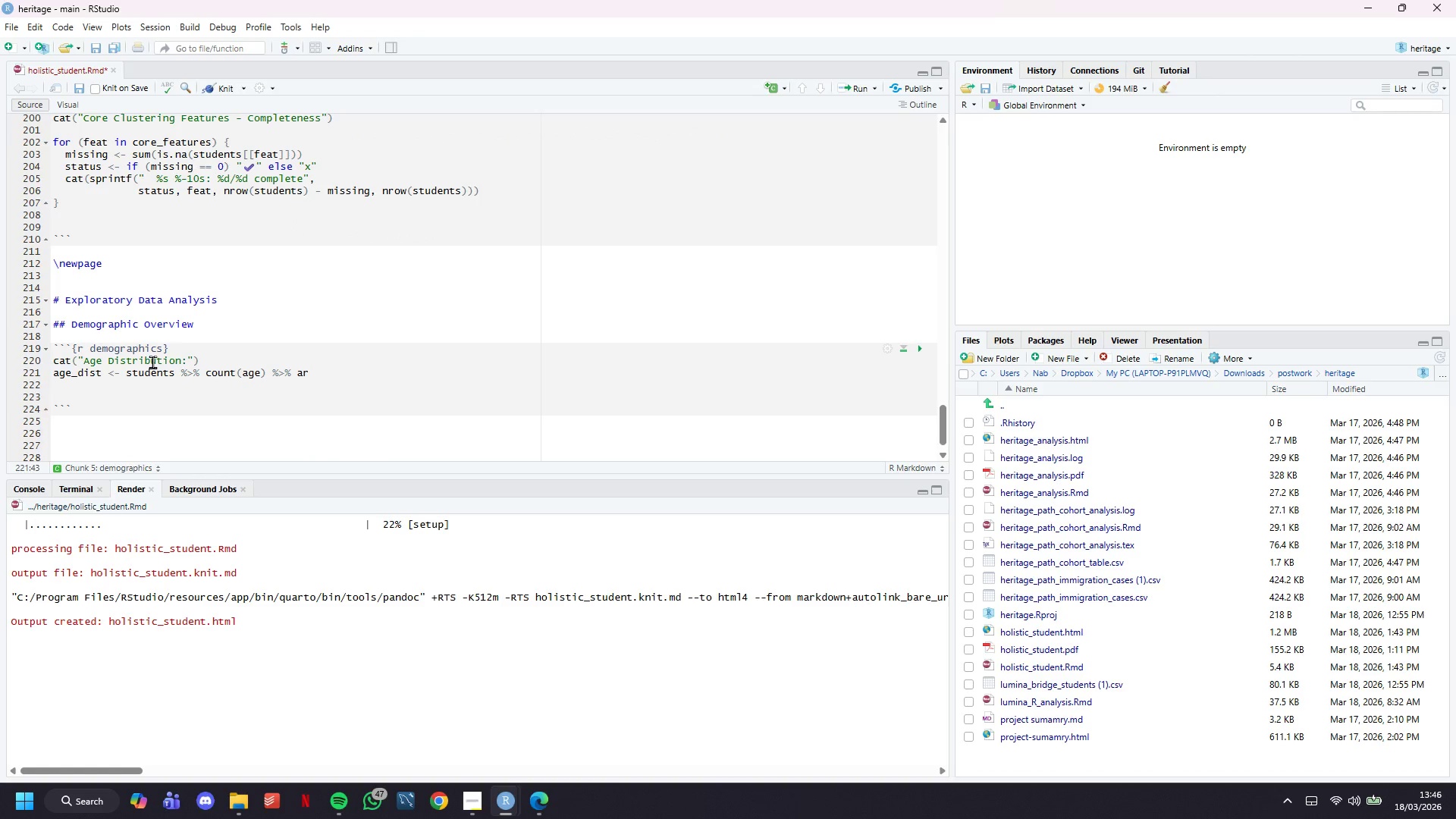 
scroll: coordinate [152, 362], scroll_direction: down, amount: 1.0
 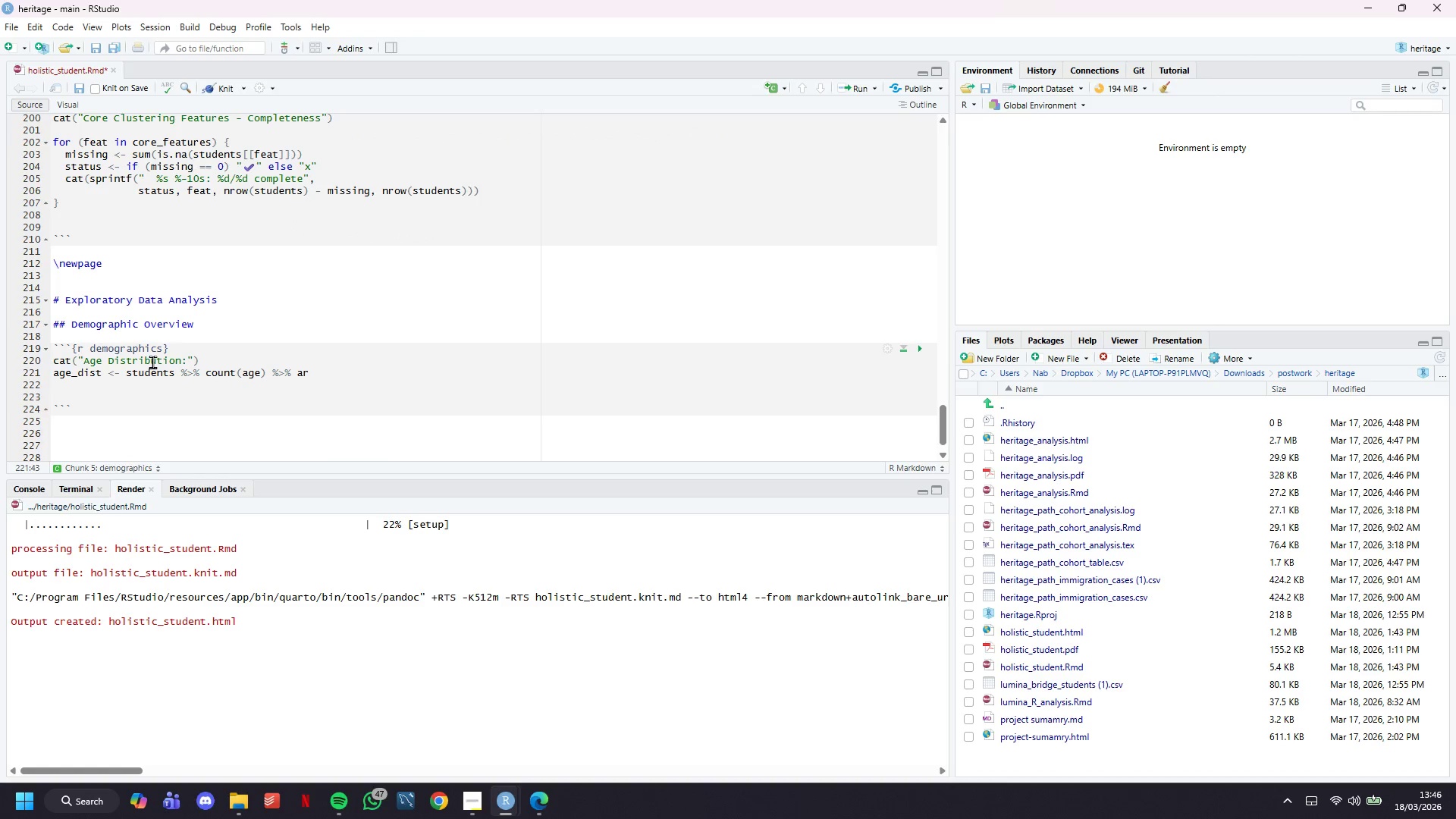 
type(range(age)
 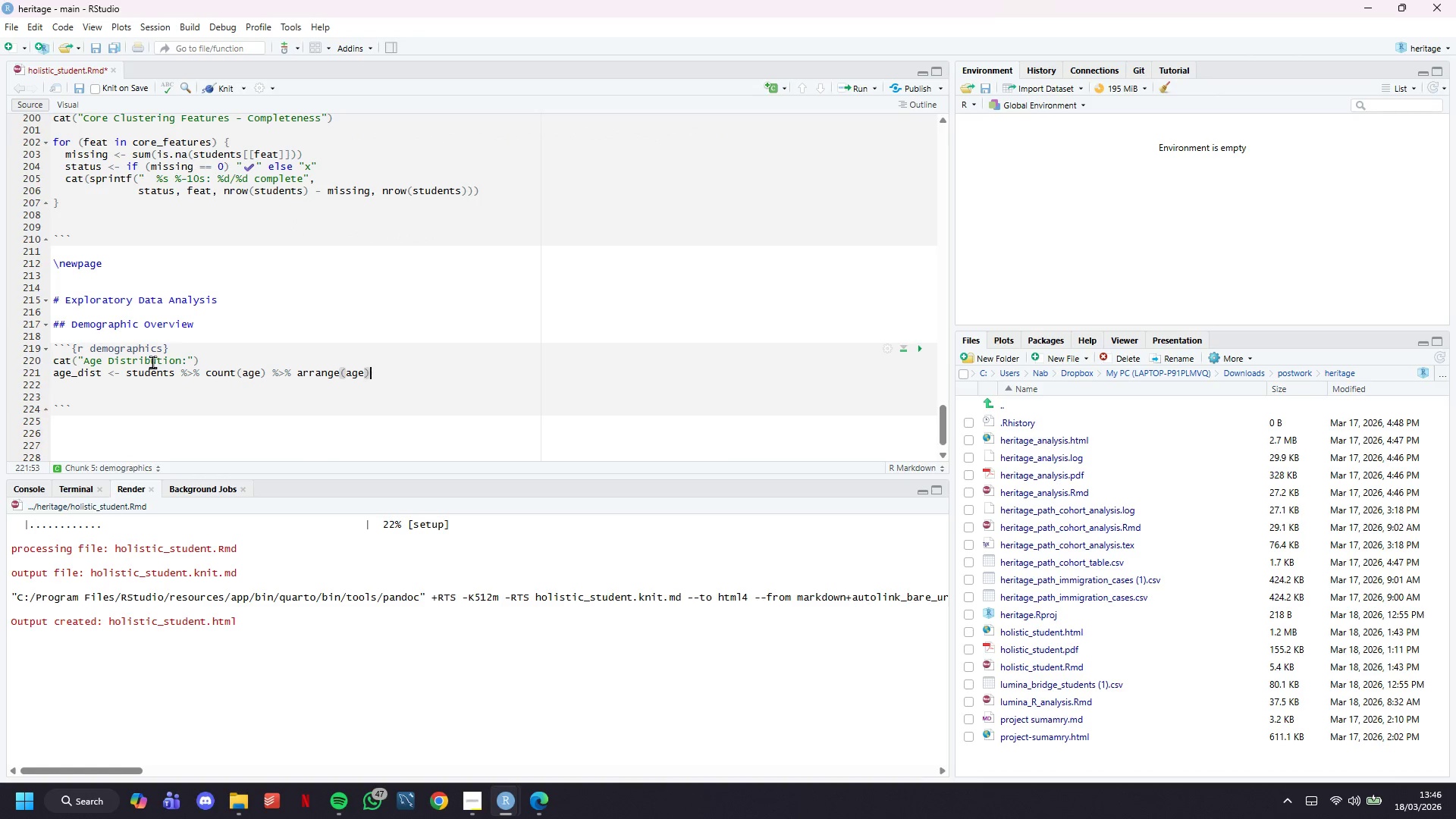 
key(ArrowRight)
 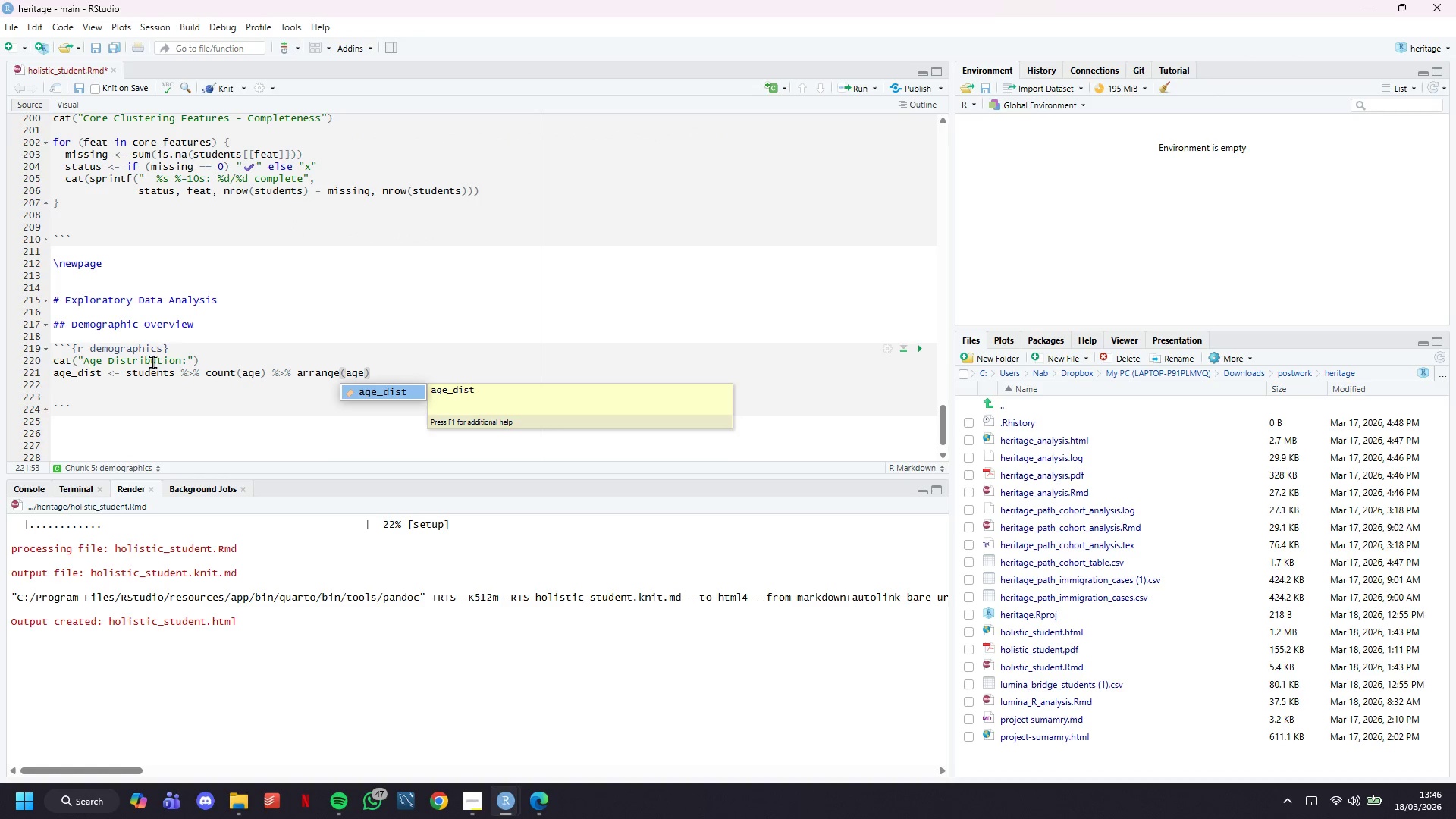 
key(Enter)
 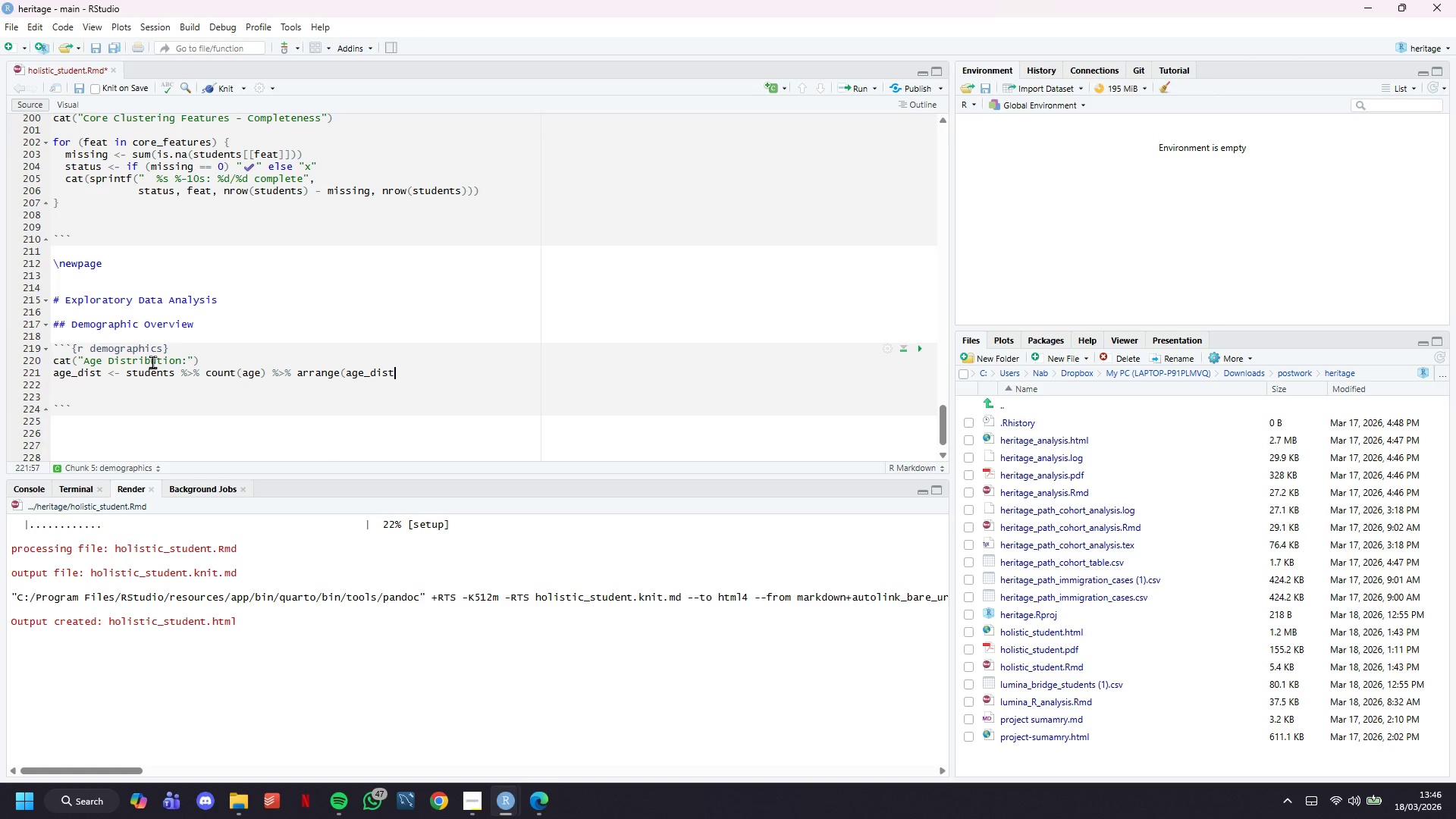 
type(prin)
key(Backspace)
key(Backspace)
key(Backspace)
key(Backspace)
key(Backspace)
key(Backspace)
key(Backspace)
key(Backspace)
key(Backspace)
type())
 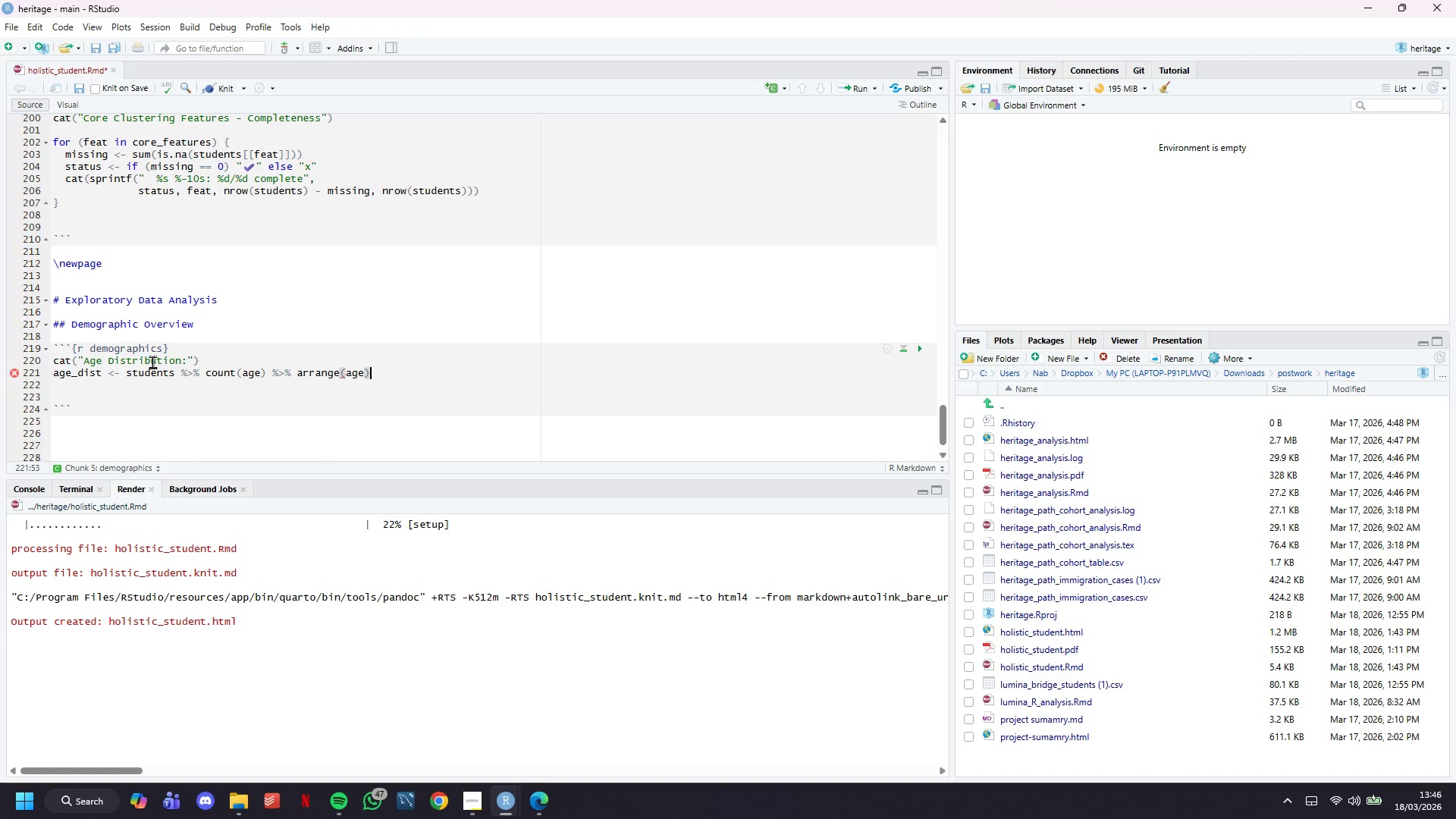 
key(Enter)
 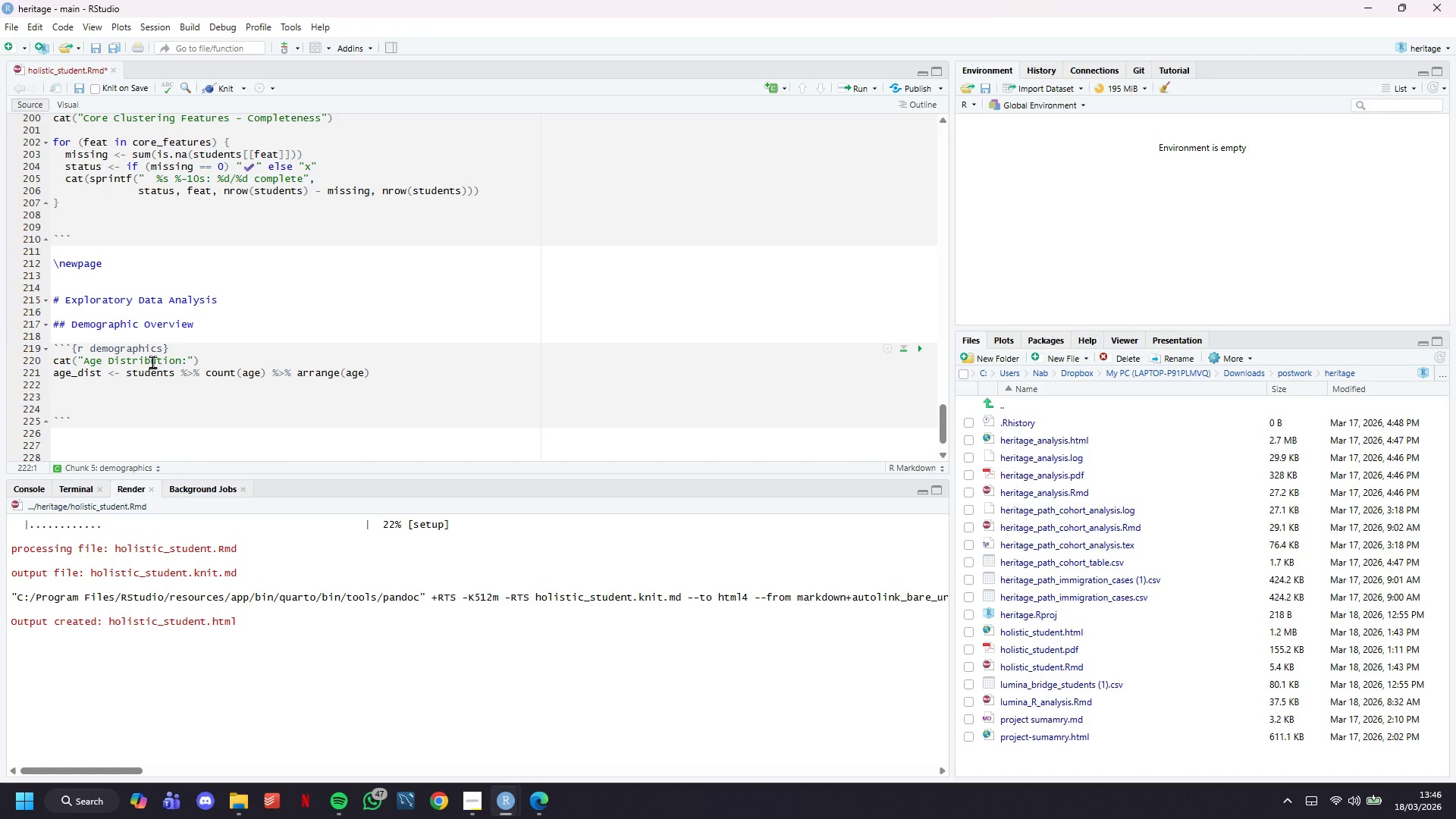 
type(print(age_dist)
 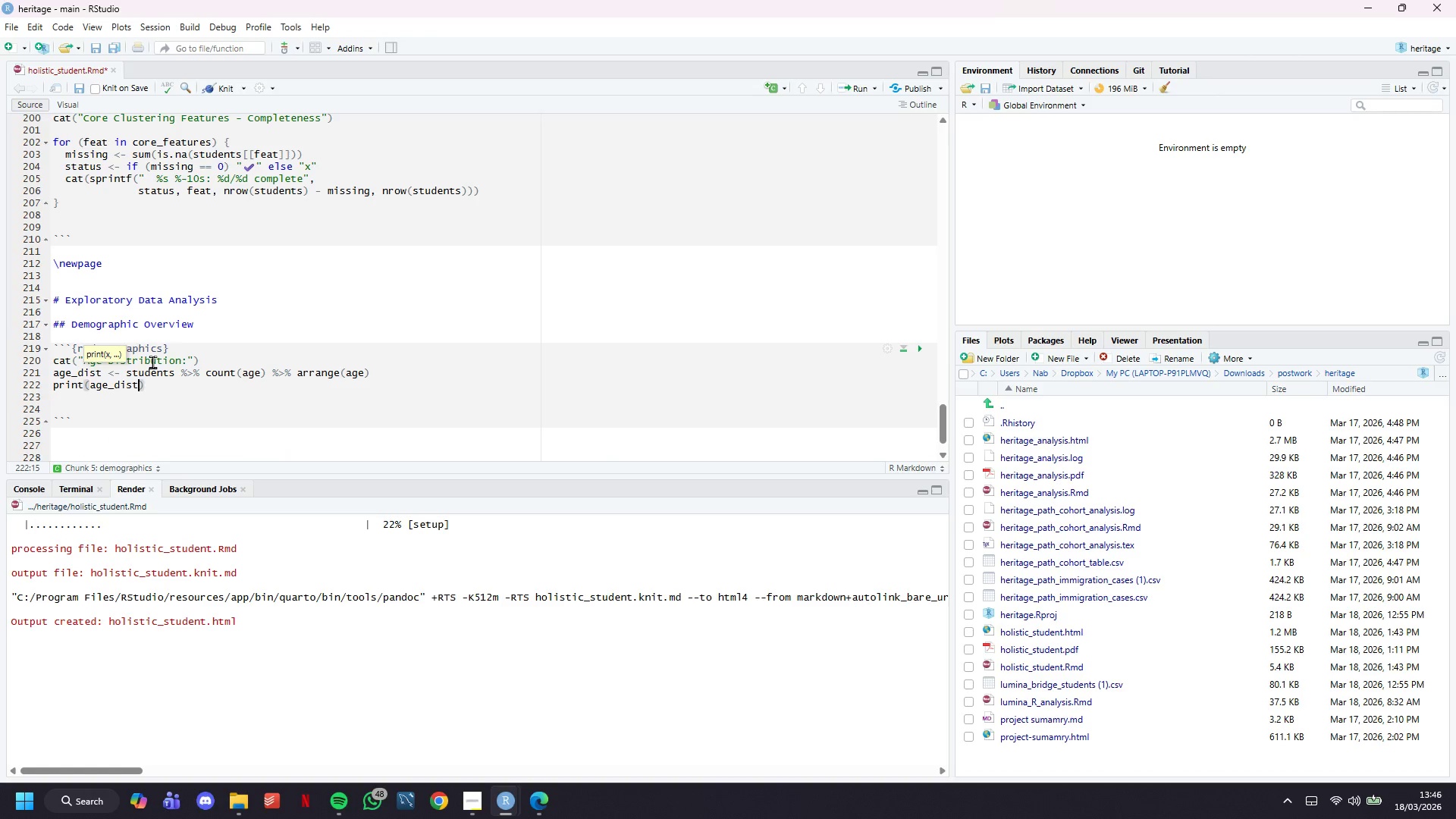 
left_click([225, 89])
 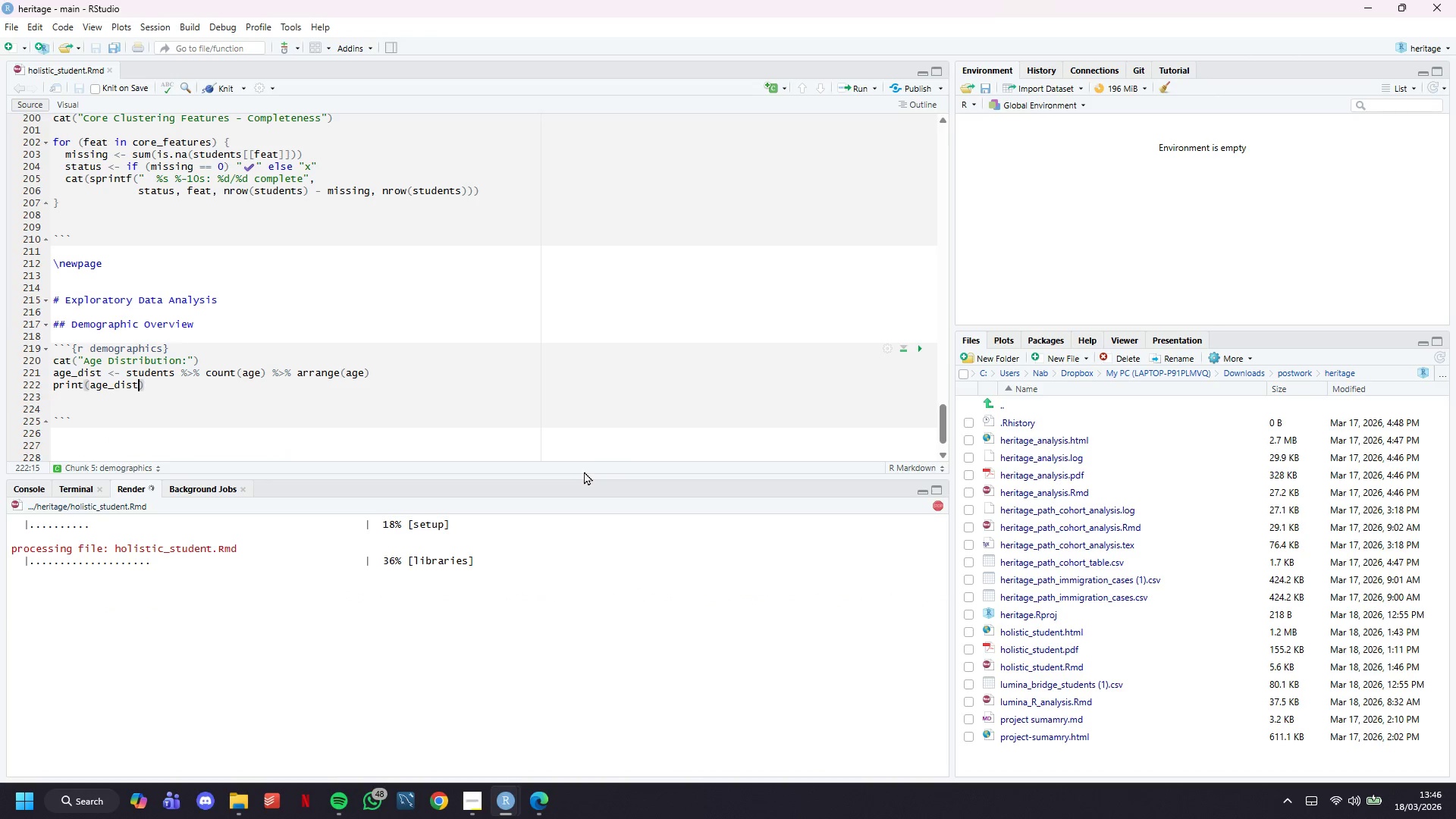 
wait(5.12)
 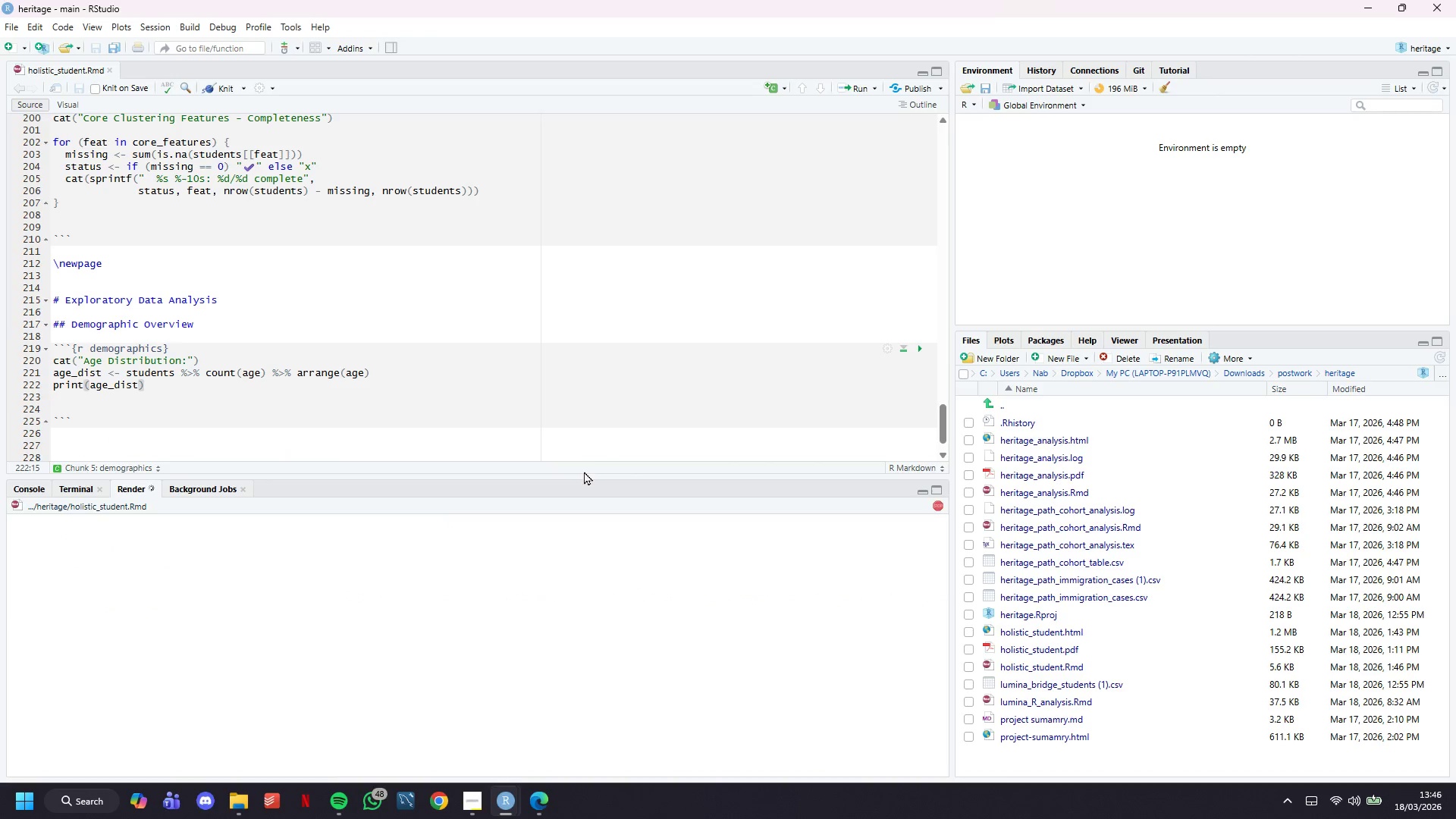 
scroll: coordinate [331, 351], scroll_direction: down, amount: 4.0
 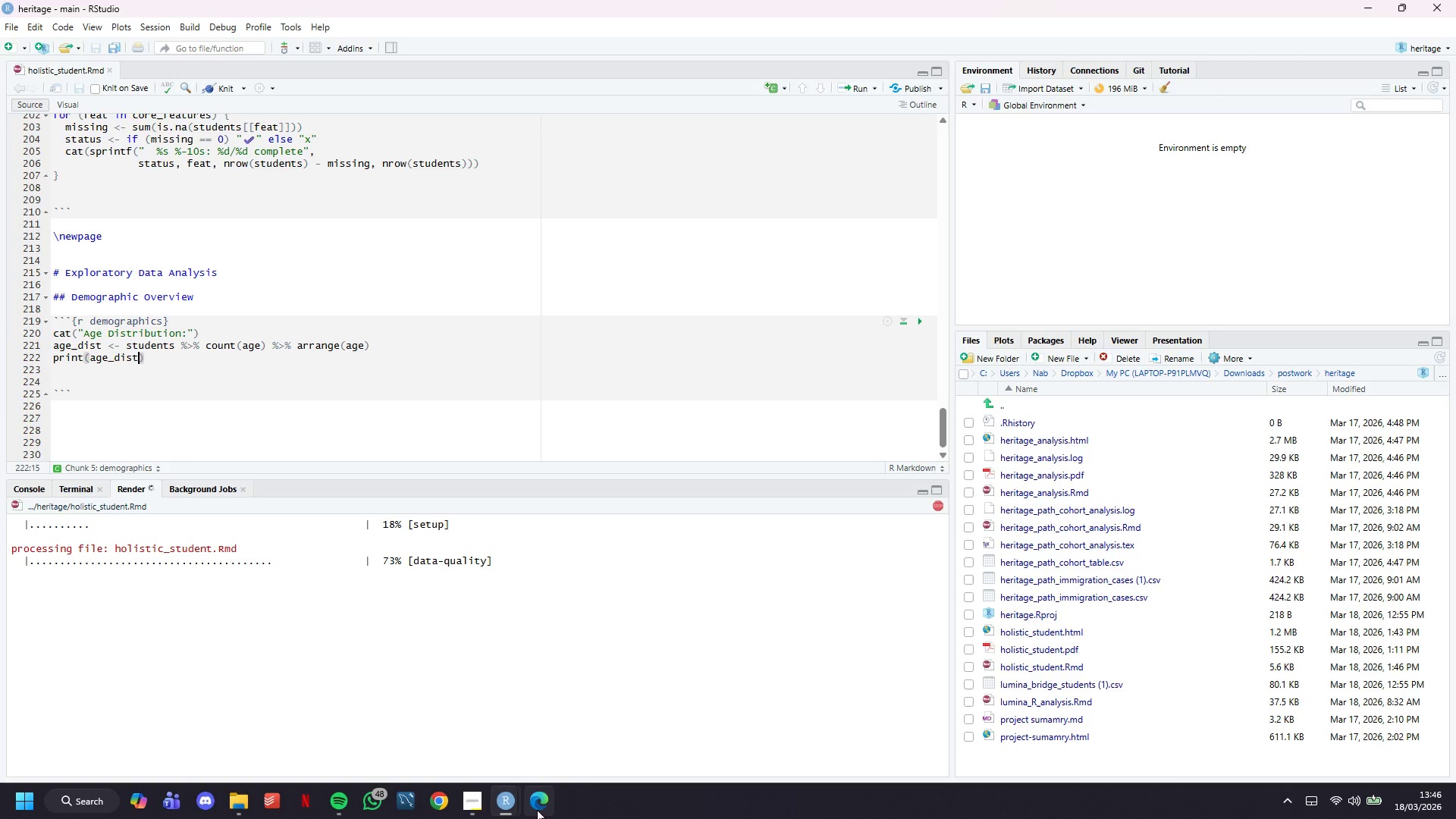 
left_click([542, 745])
 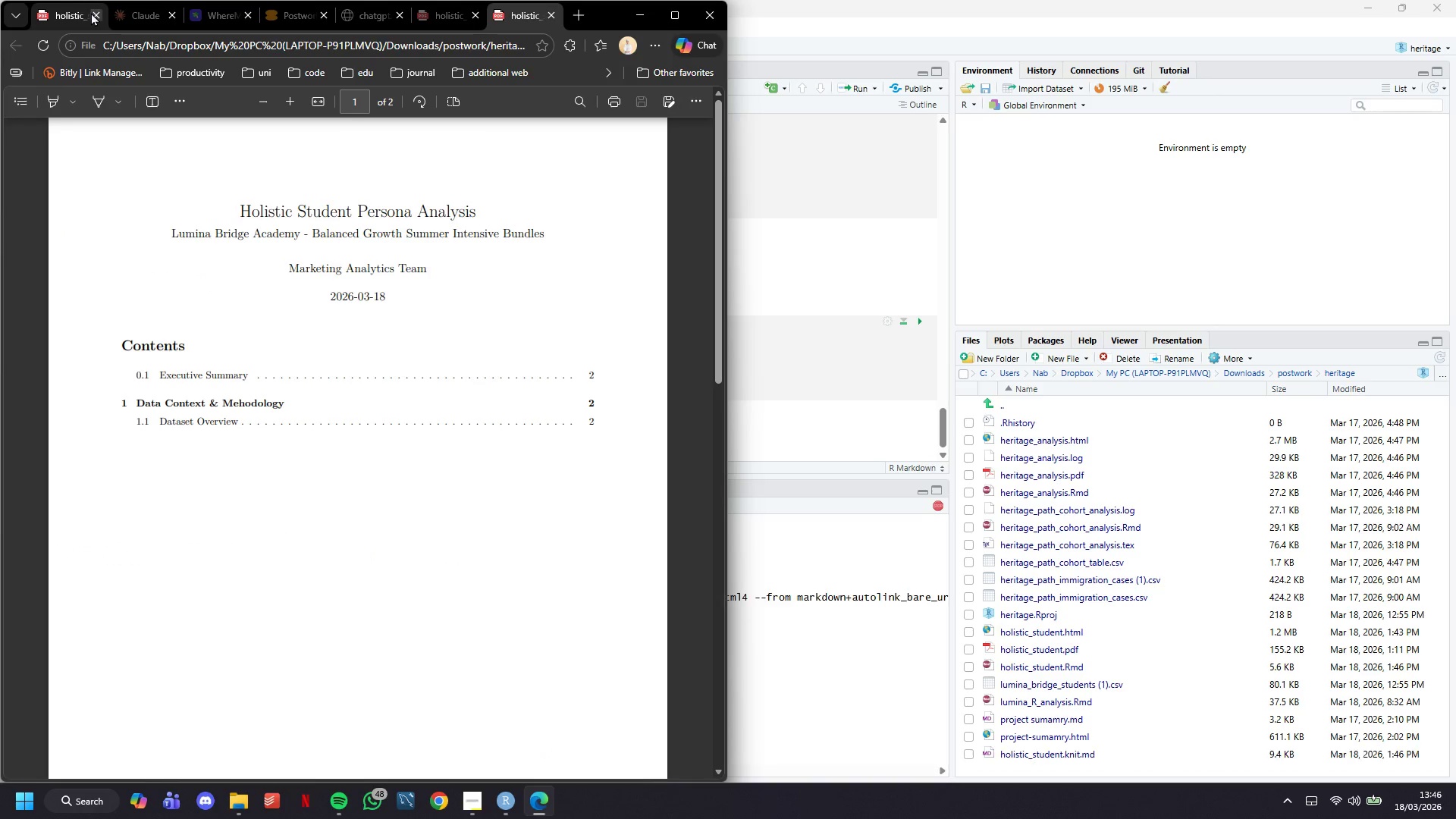 
double_click([91, 12])
 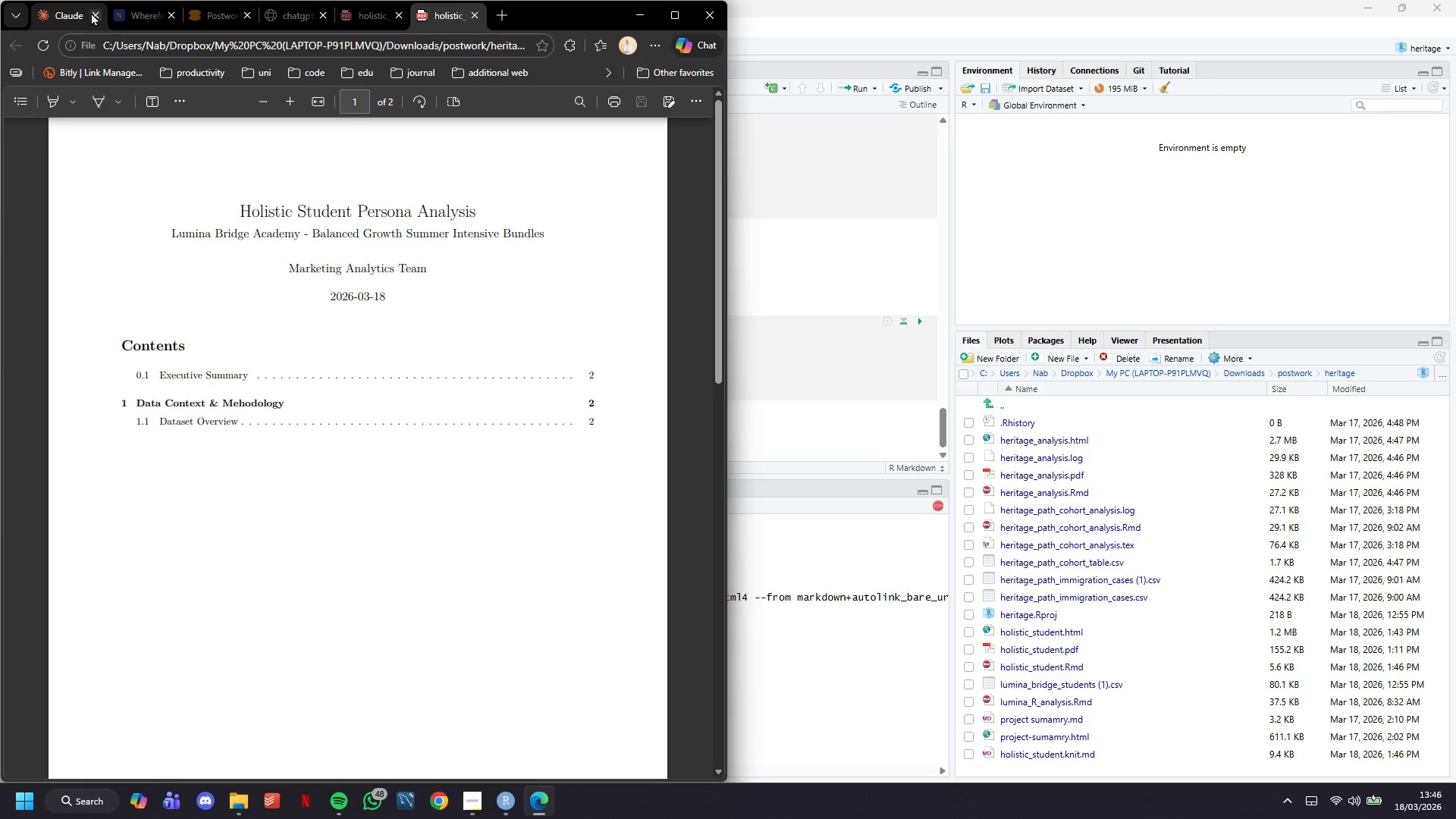 
triple_click([91, 12])
 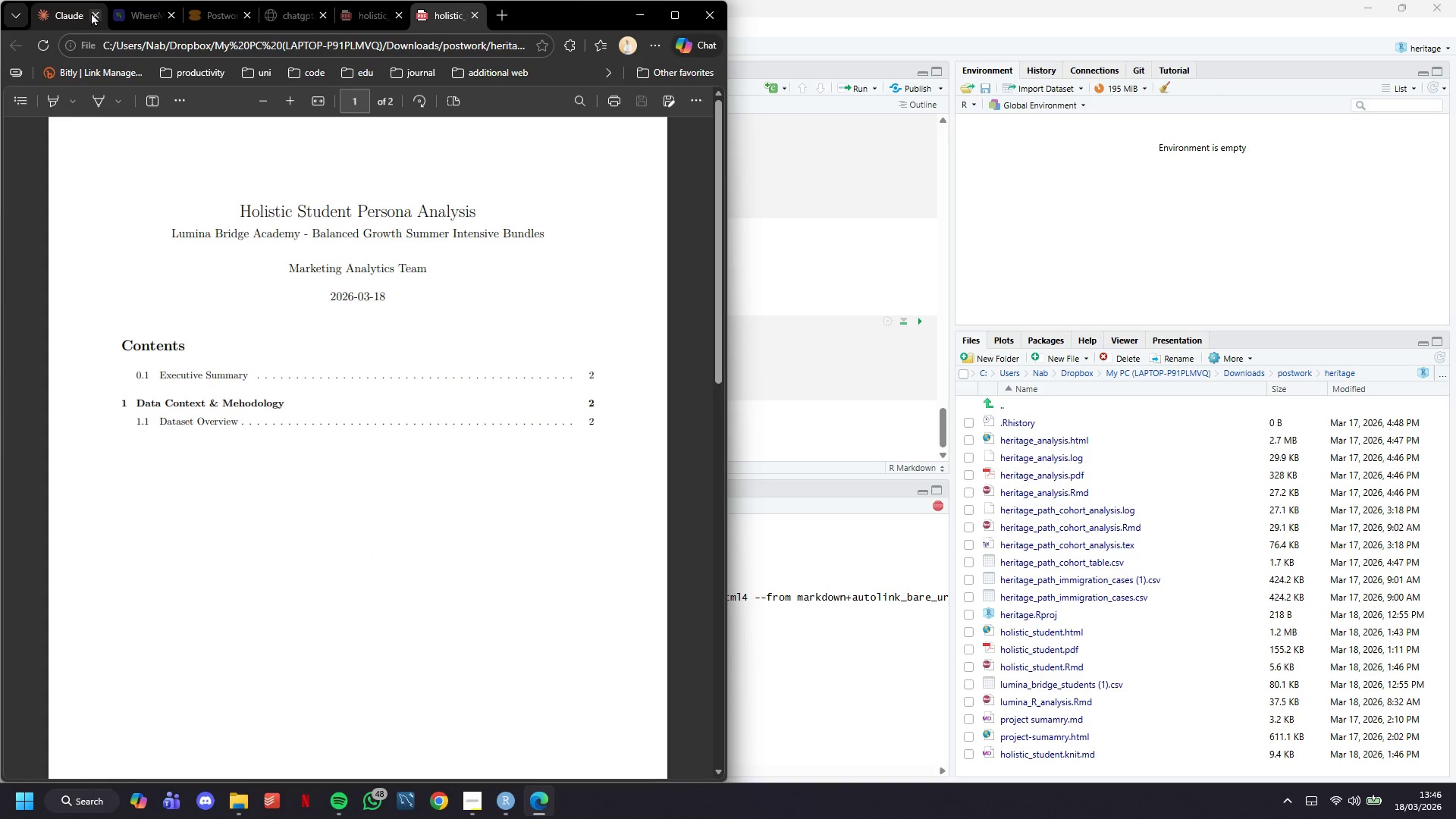 
triple_click([91, 12])
 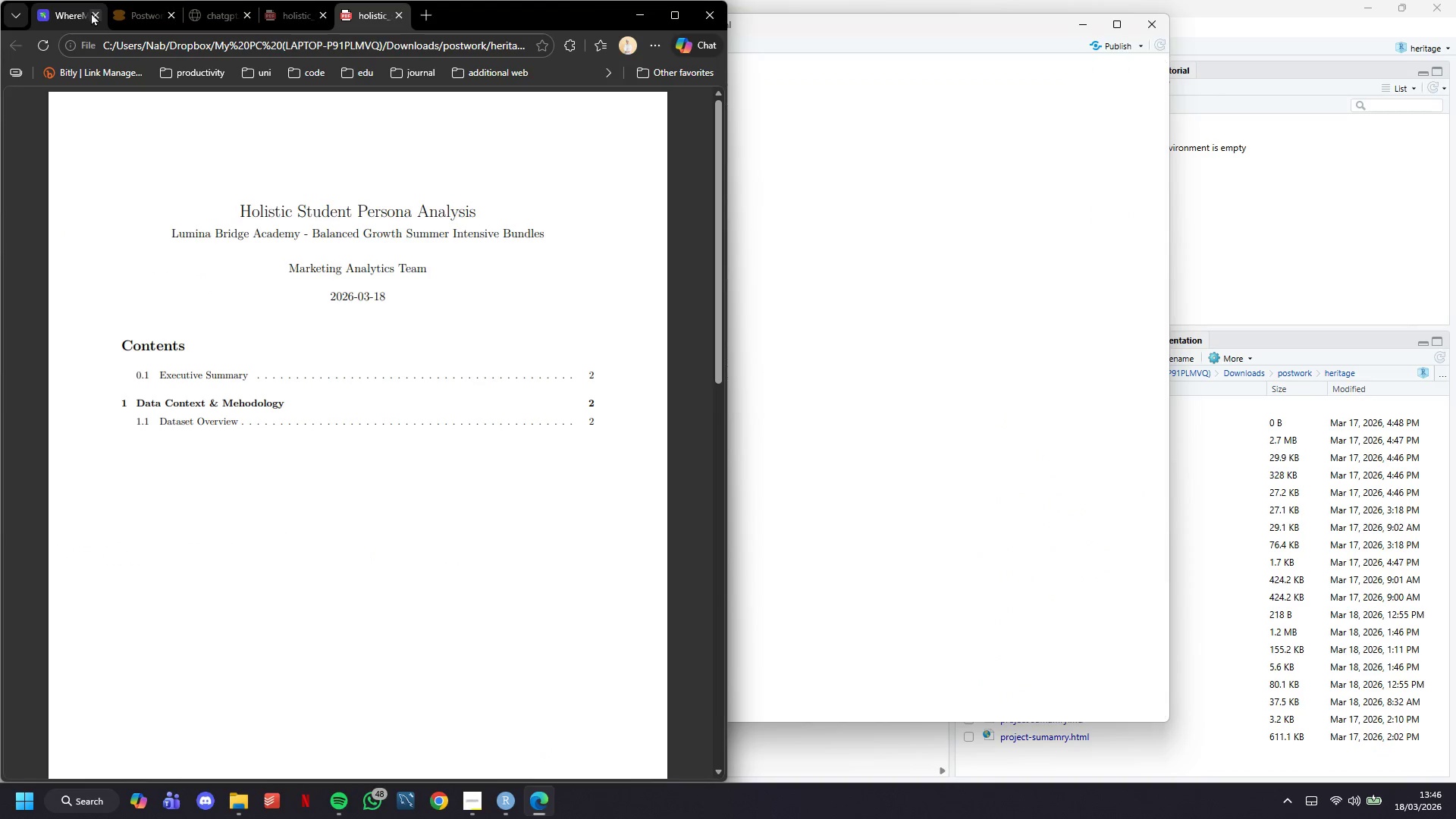 
double_click([91, 12])
 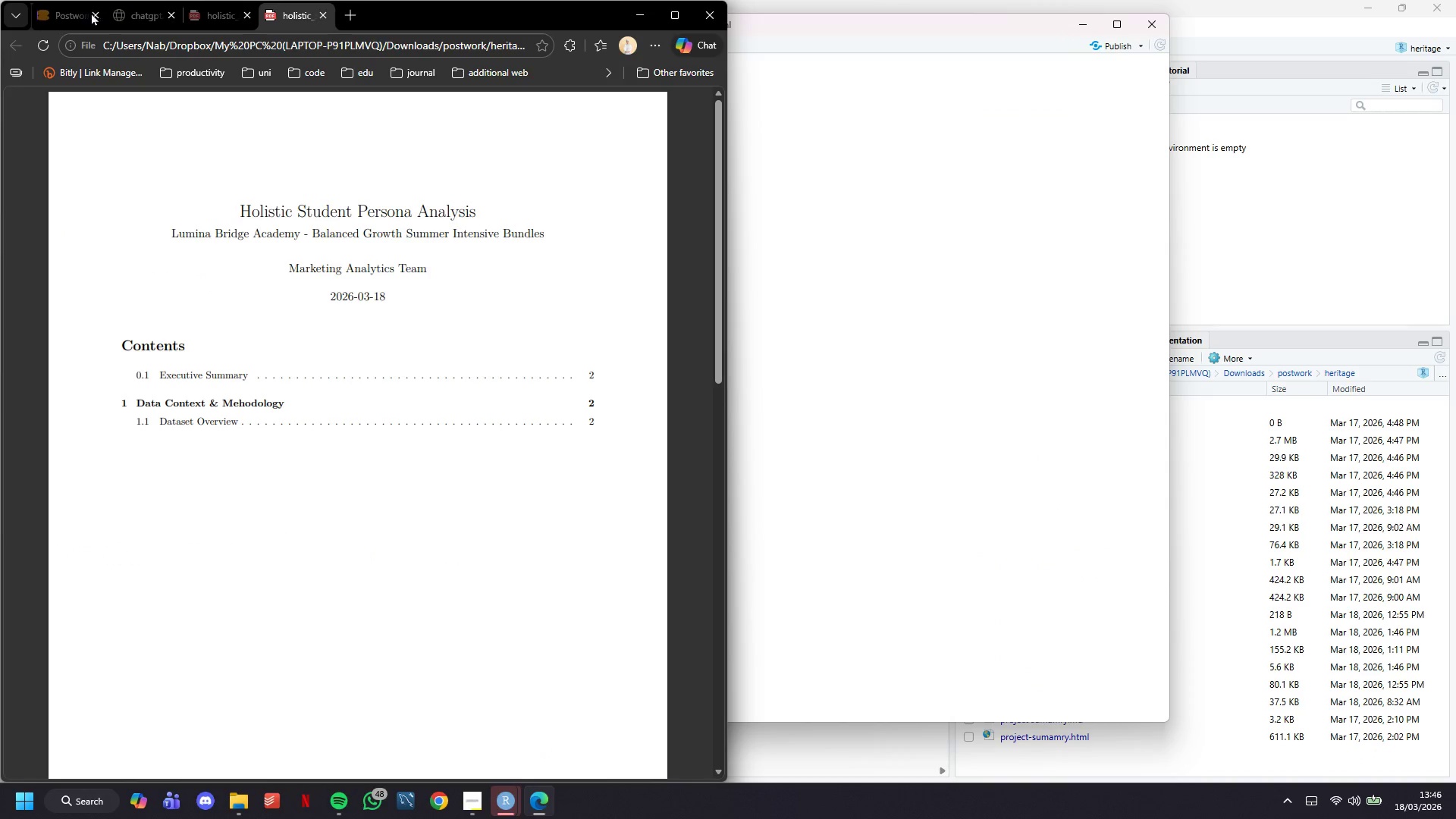 
left_click([91, 12])
 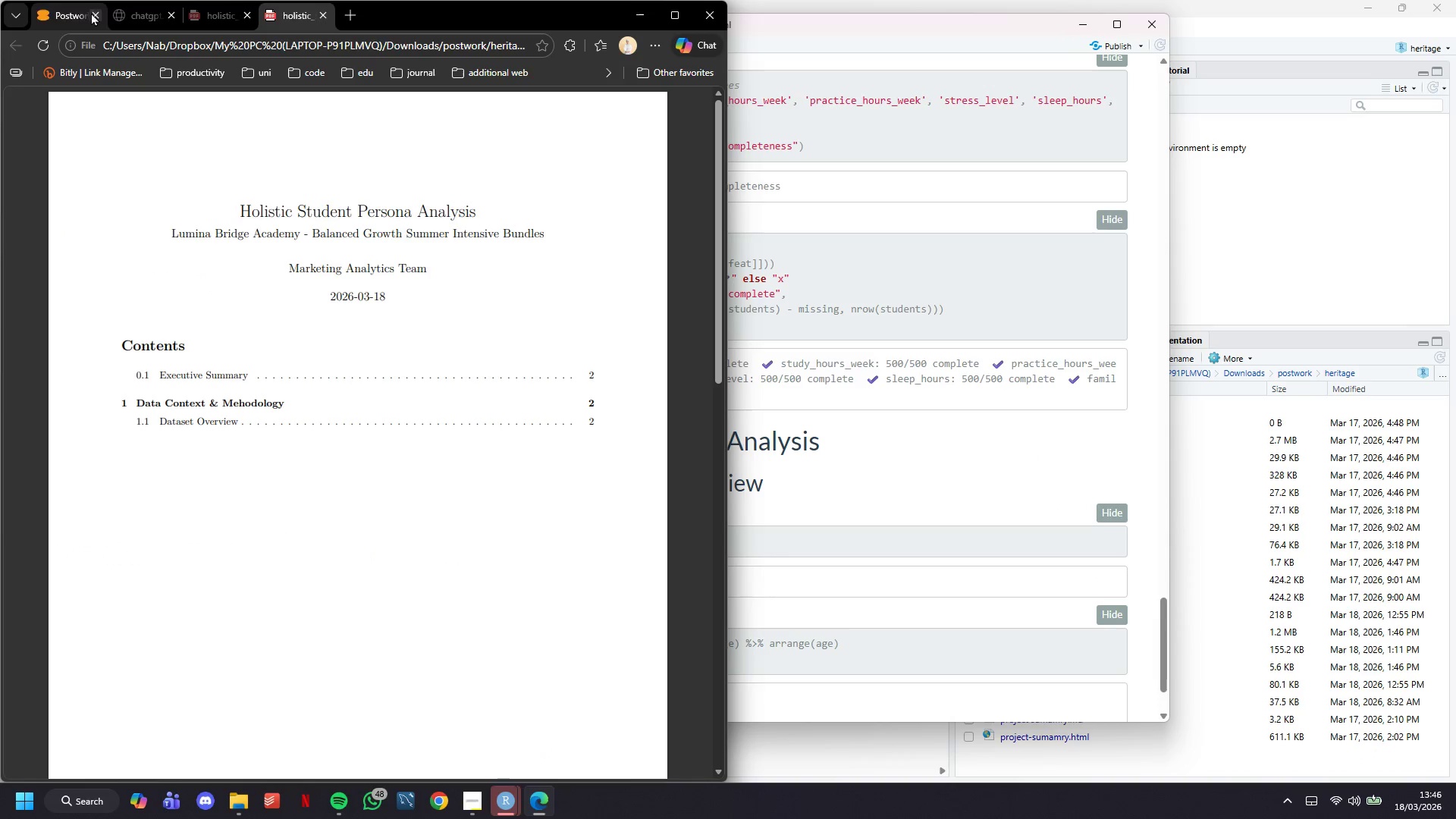 
left_click([91, 12])
 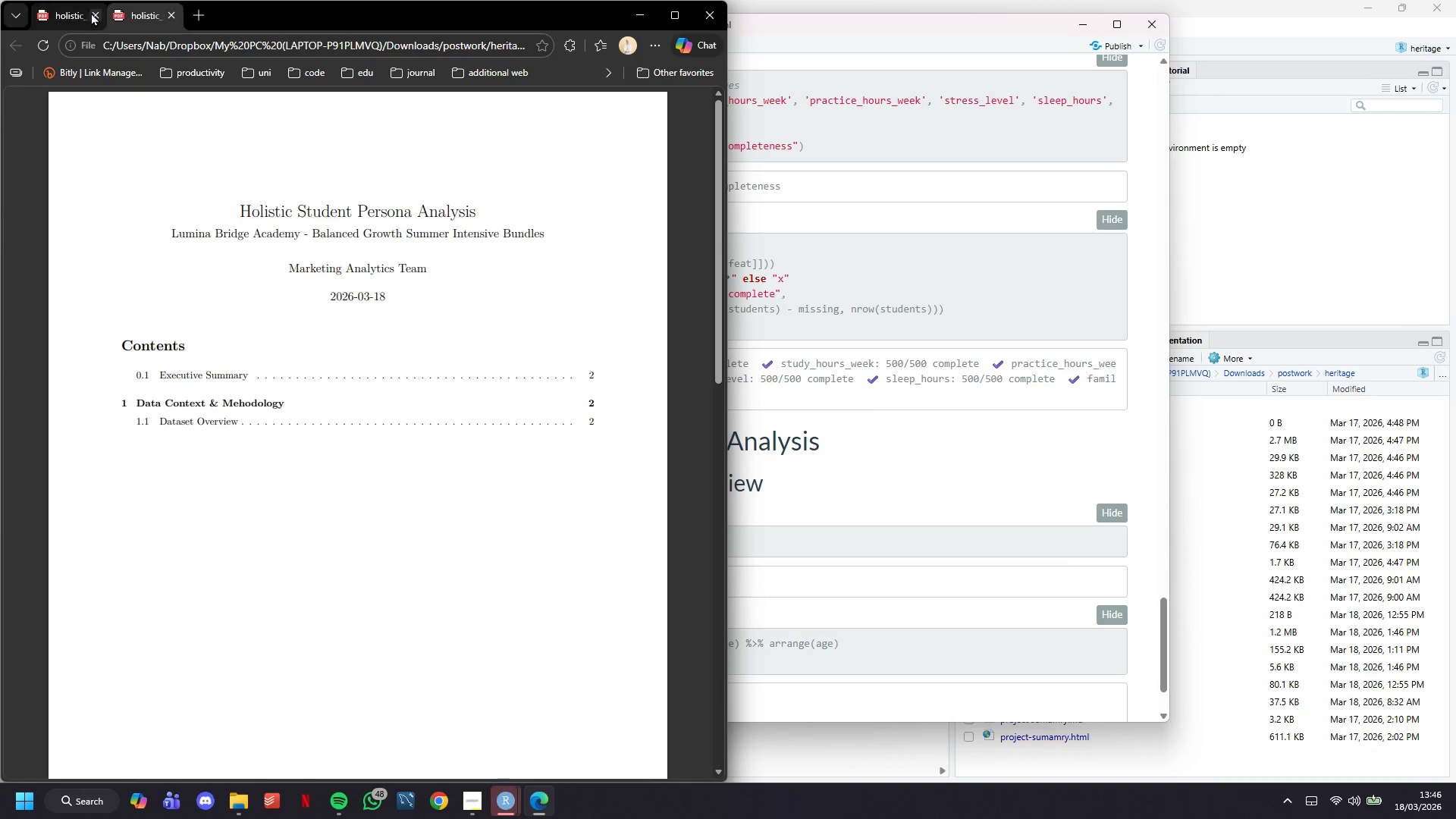 
left_click([91, 12])
 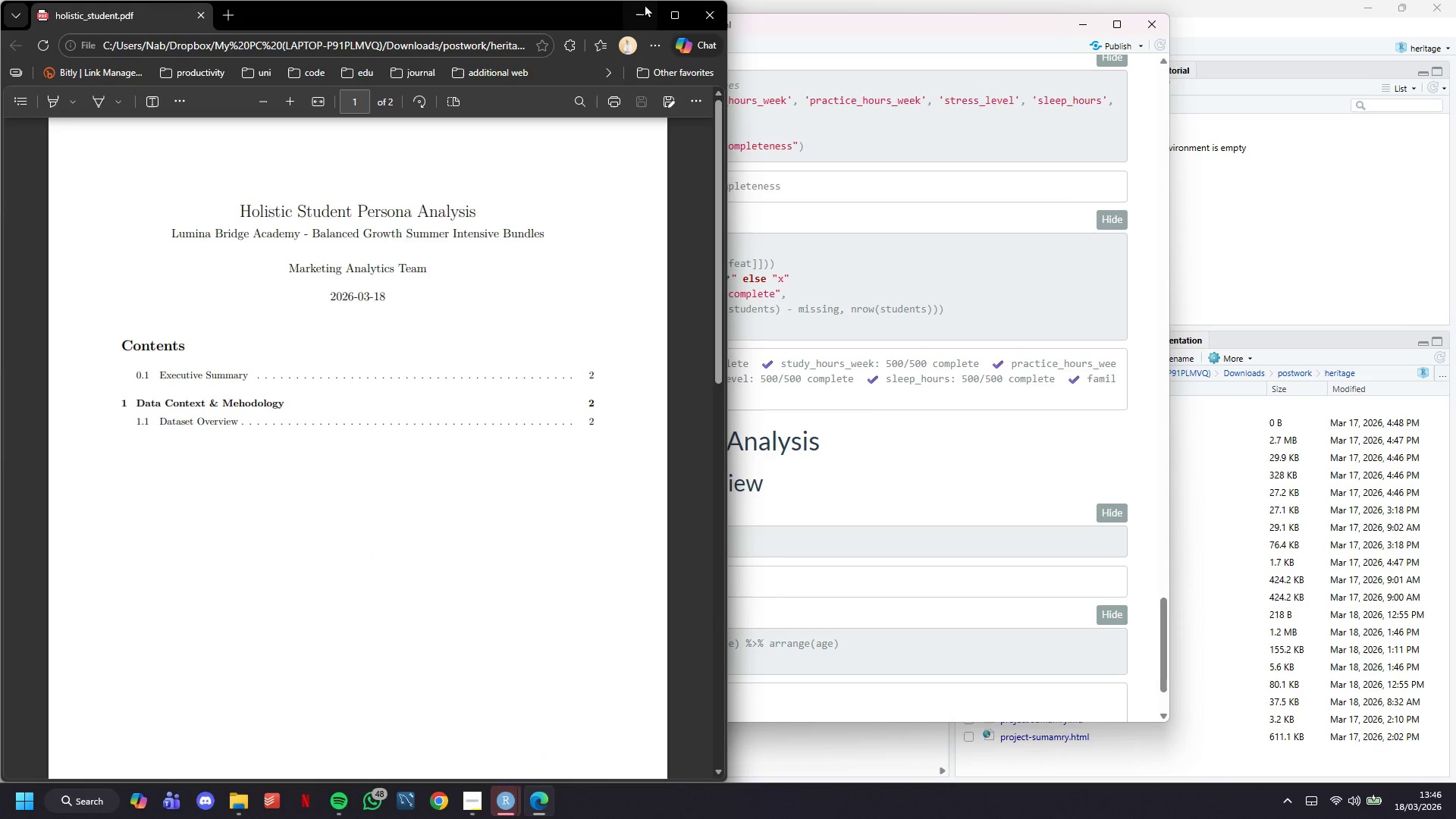 
left_click([639, 8])
 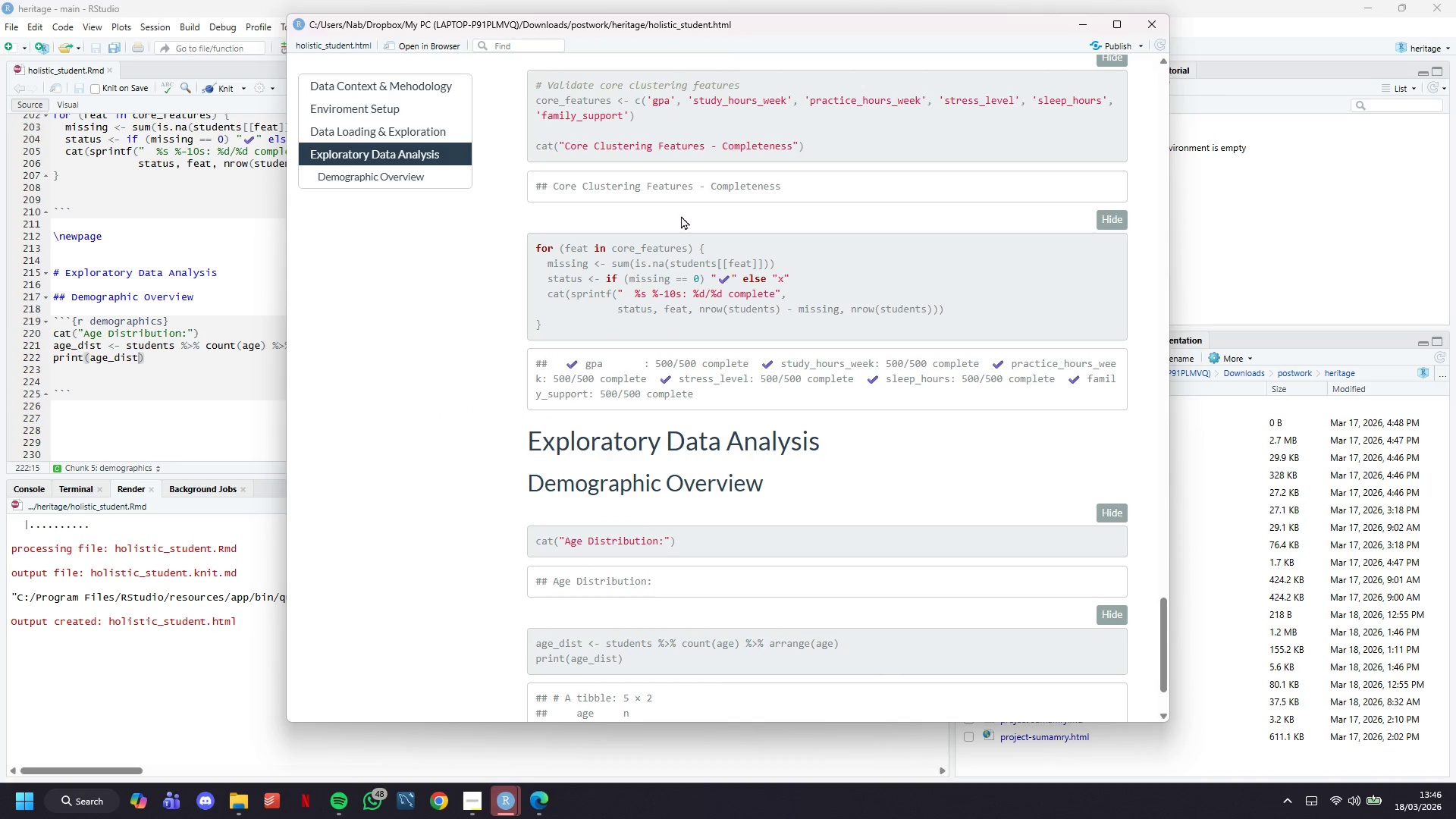 
scroll: coordinate [681, 215], scroll_direction: down, amount: 4.0
 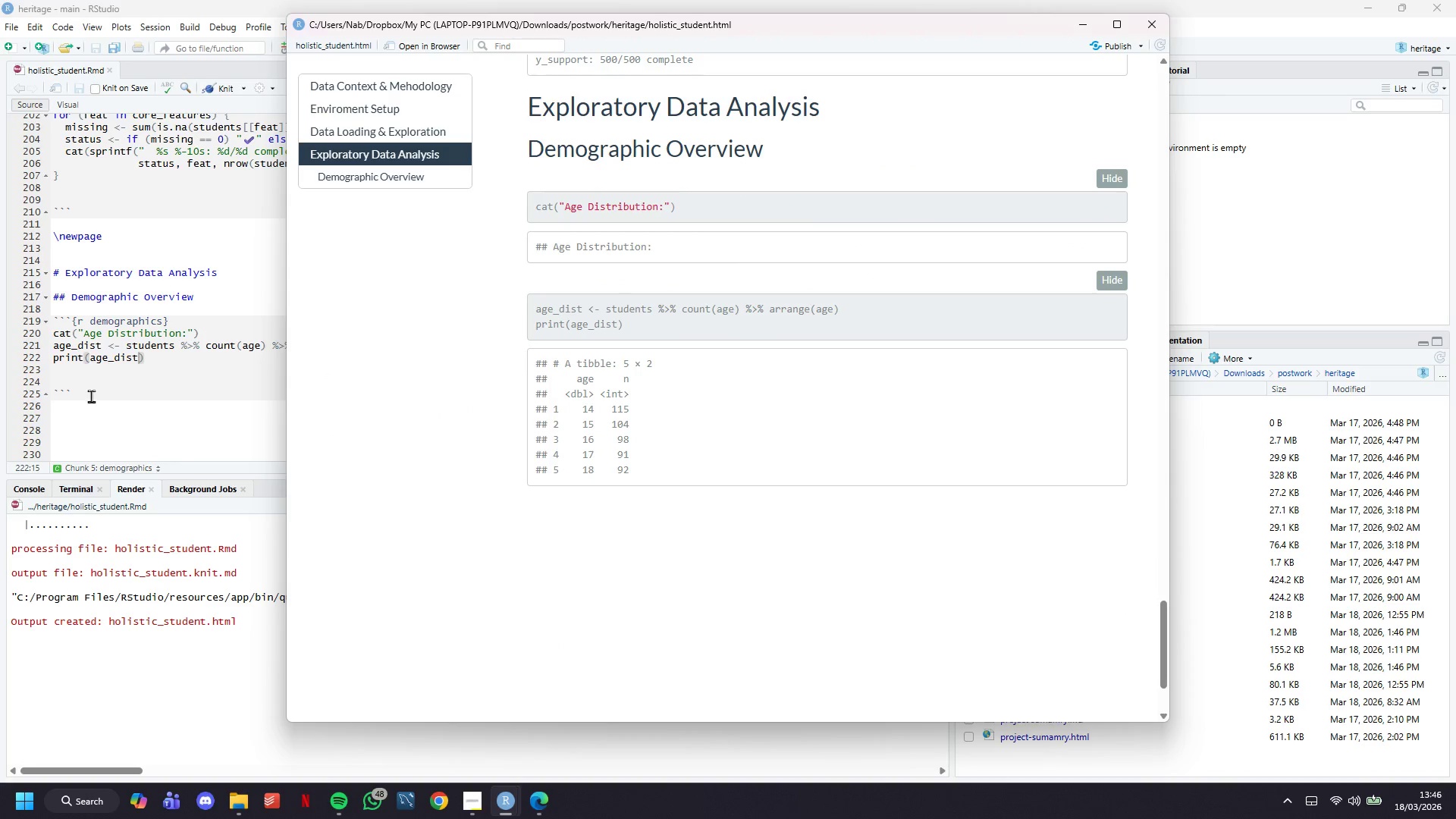 
double_click([172, 362])
 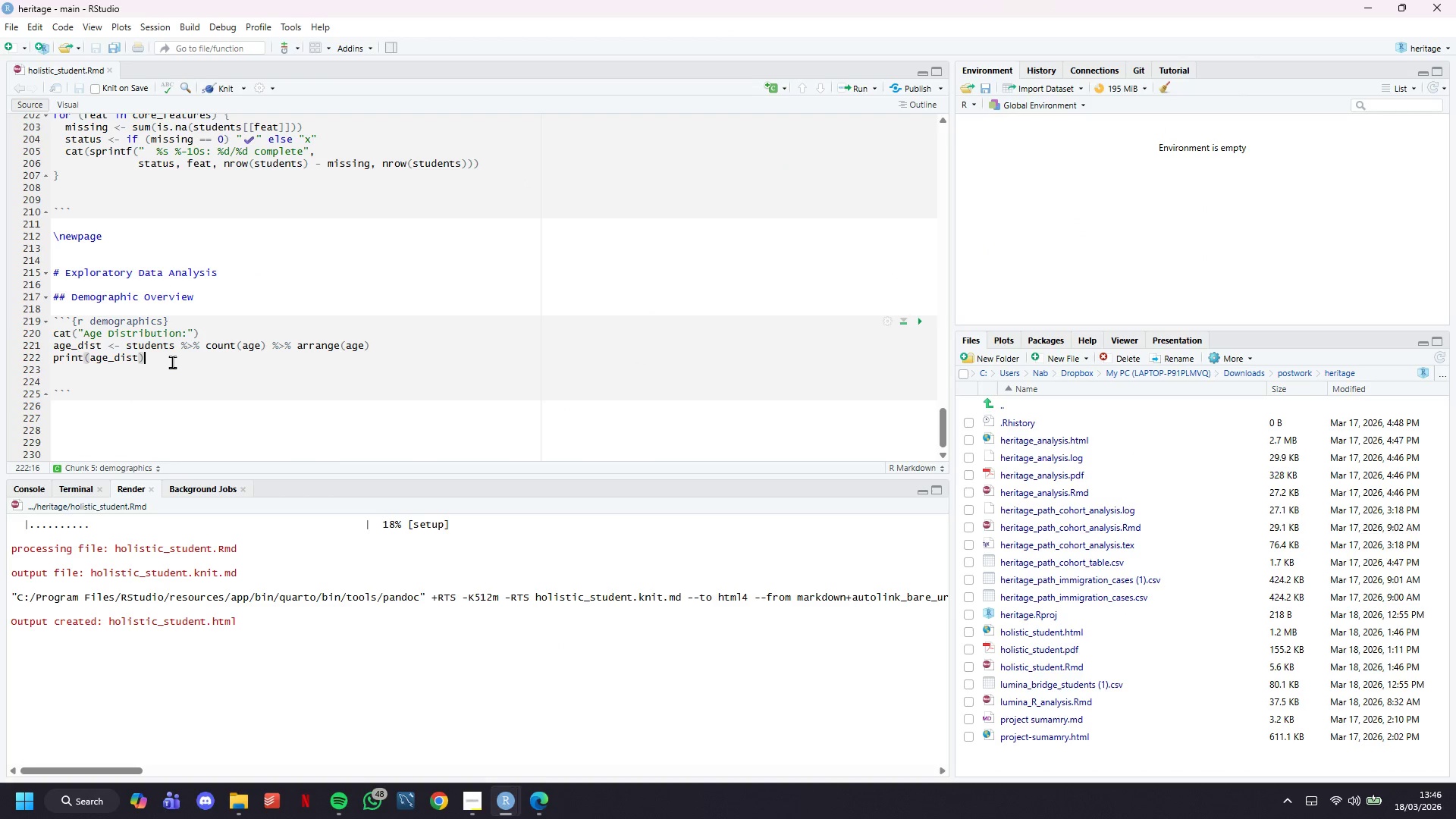 
key(Enter)
 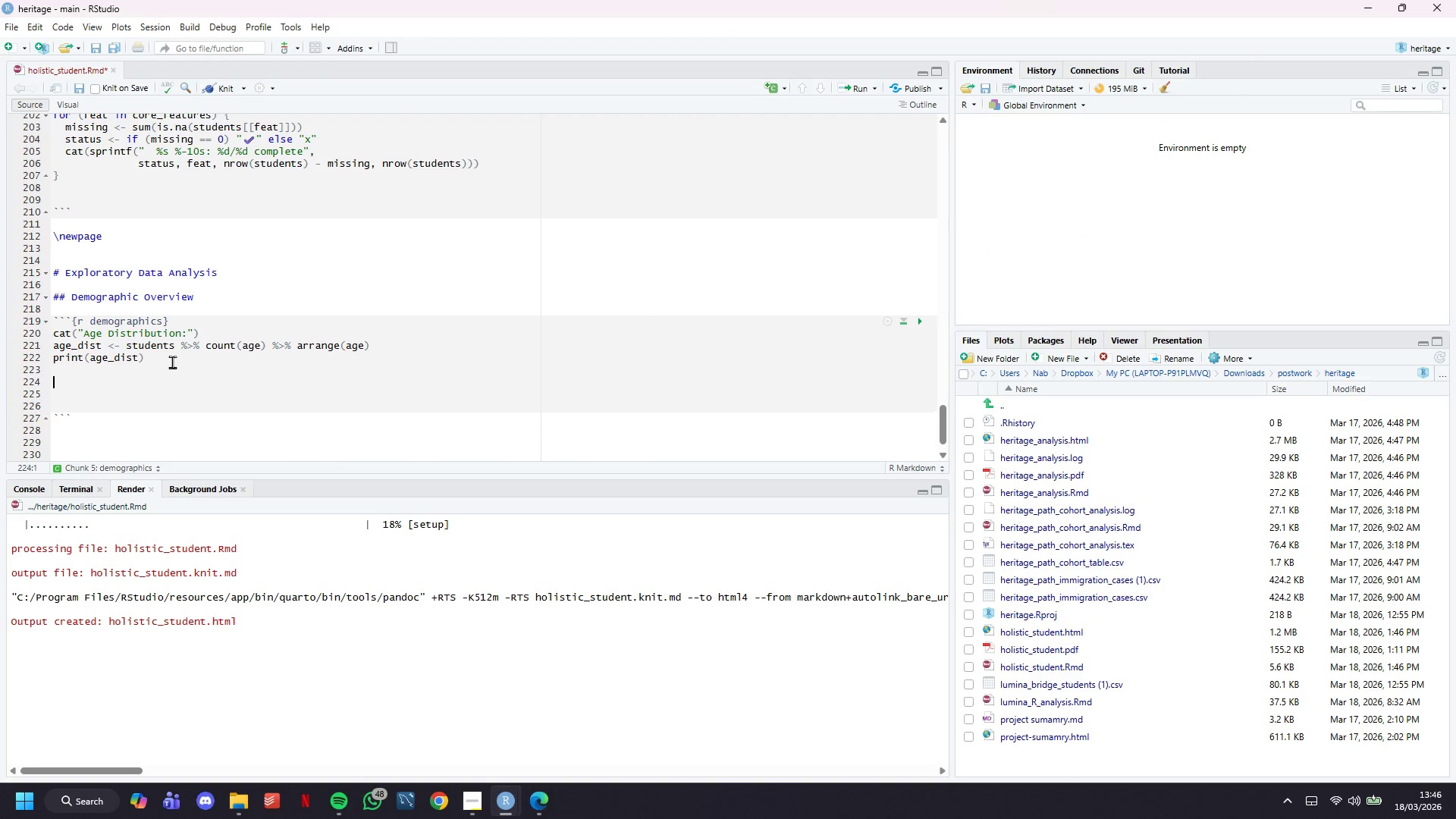 
key(Enter)
 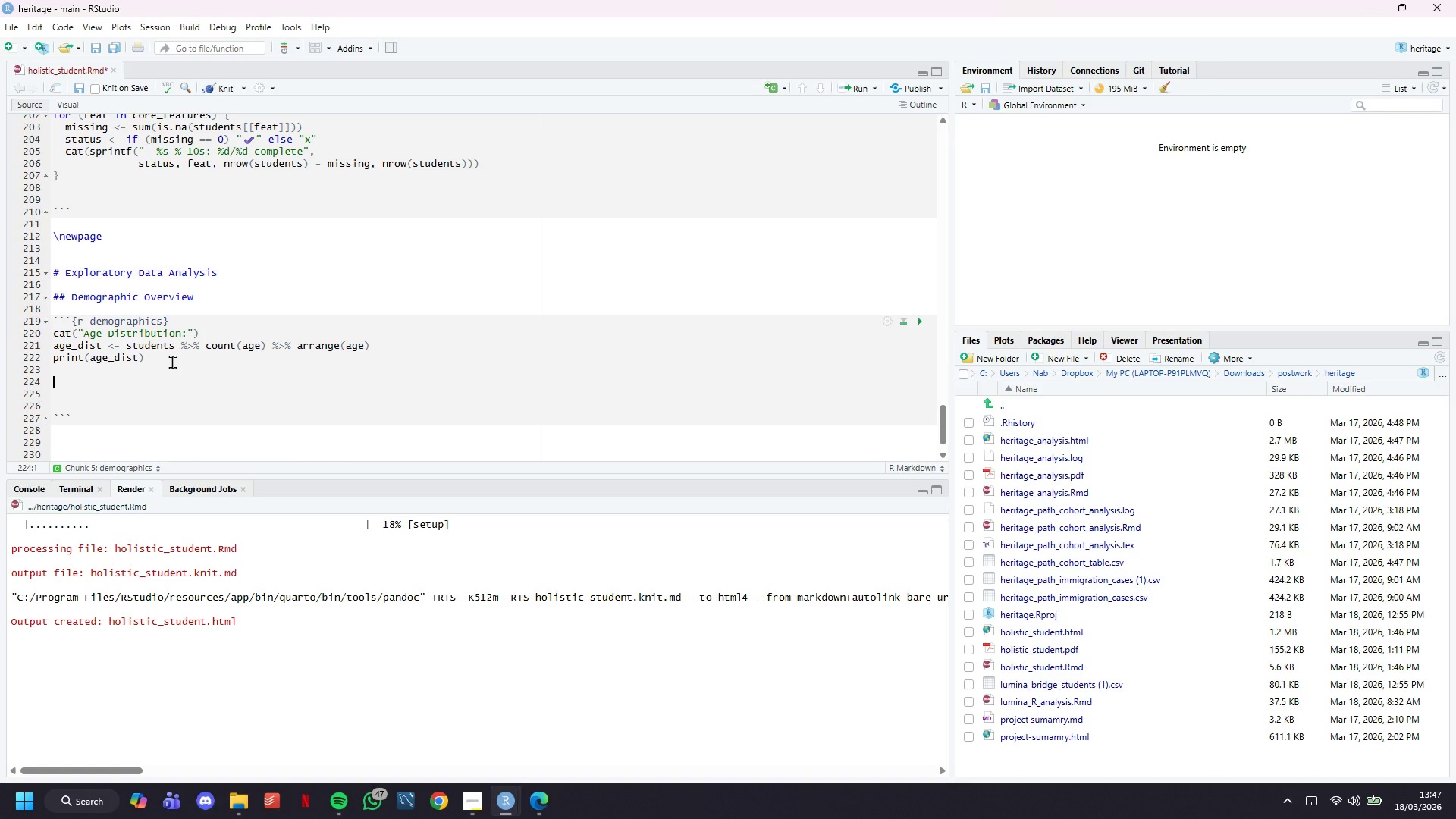 
wait(54.59)
 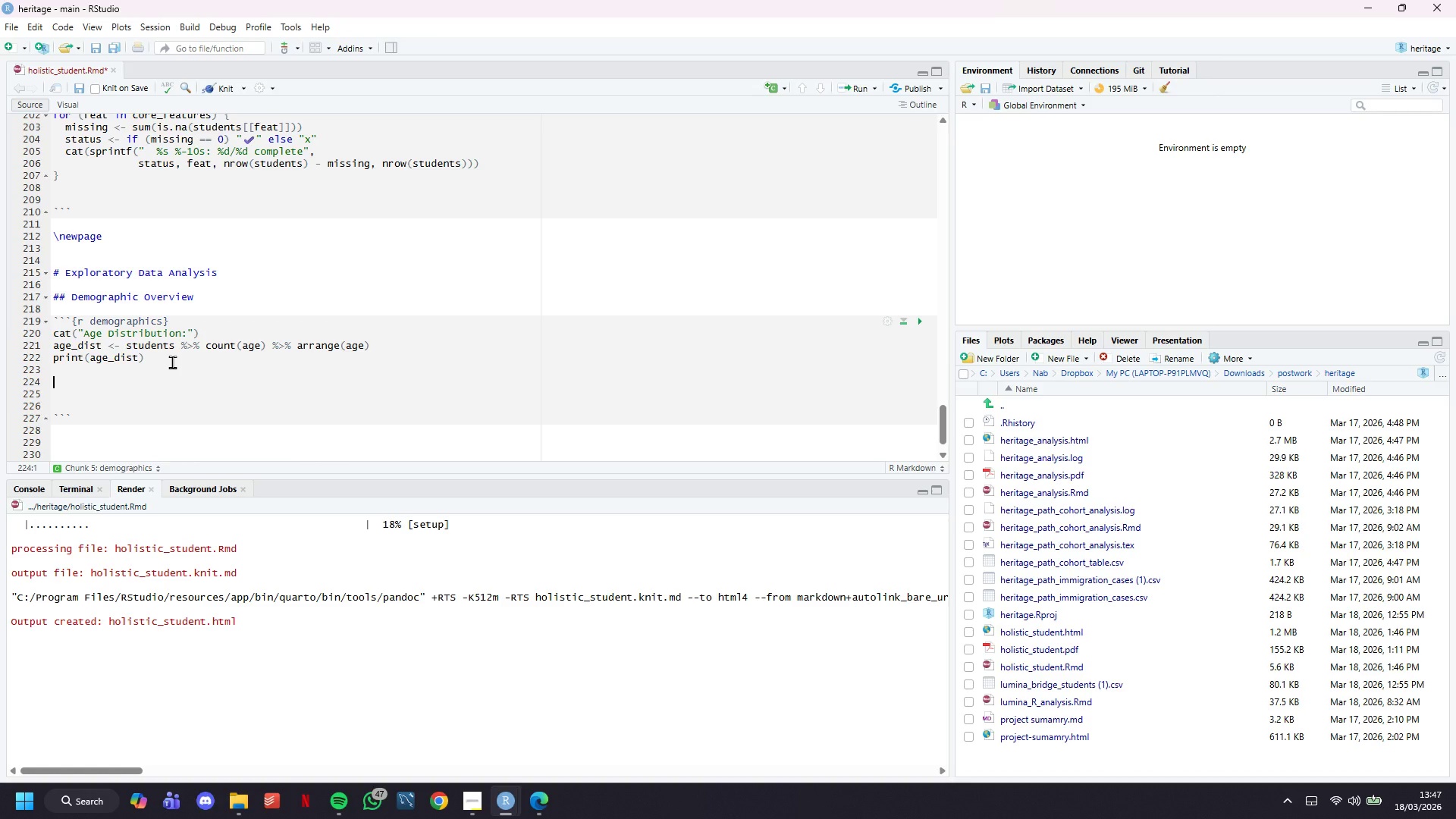 
type(cat9sprintf)
key(Backspace)
key(Backspace)
key(Backspace)
key(Backspace)
key(Backspace)
key(Backspace)
key(Backspace)
key(Backspace)
type((sprintf(" Mean age: %.1f years )
key(Backspace)
 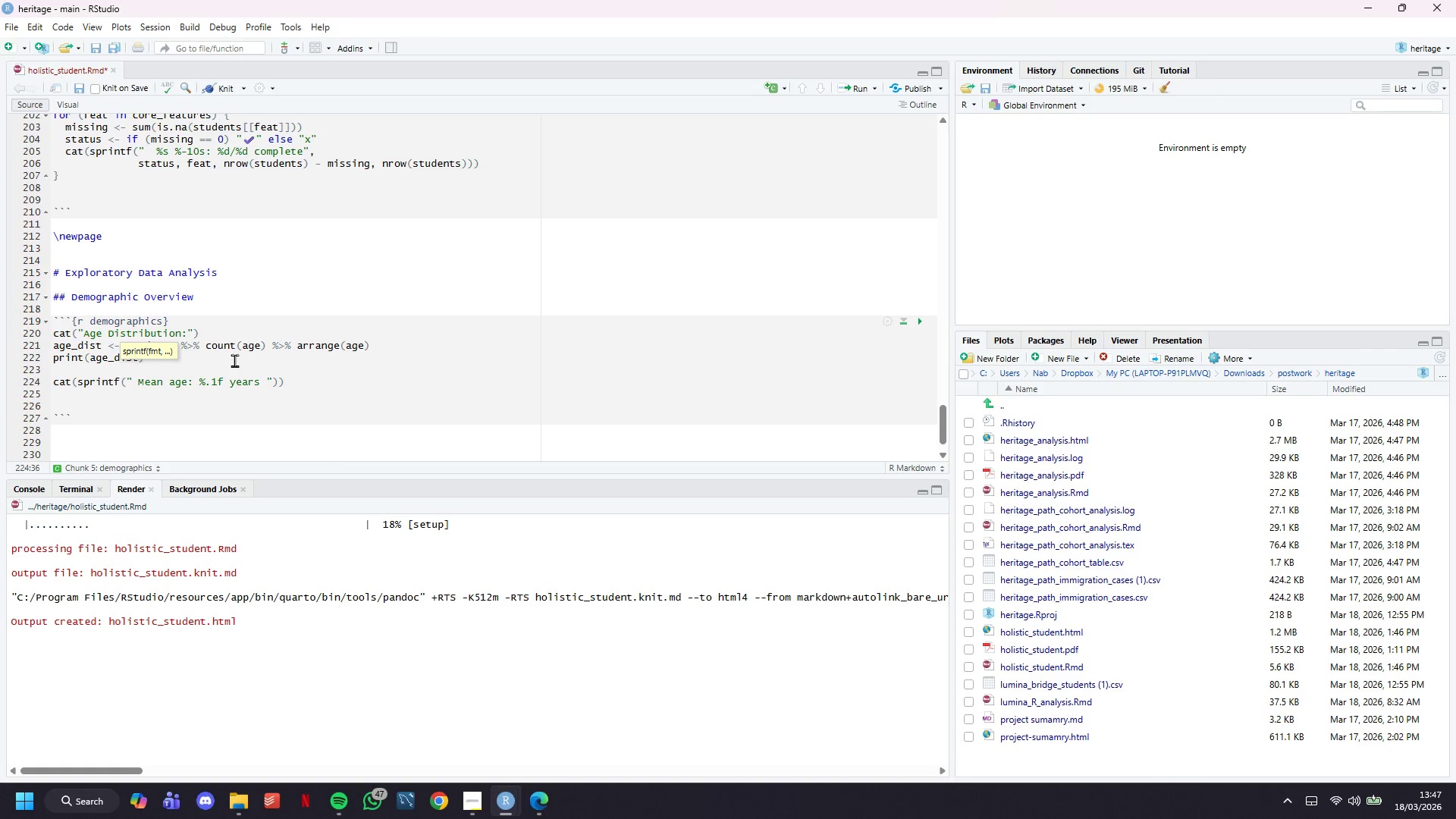 
 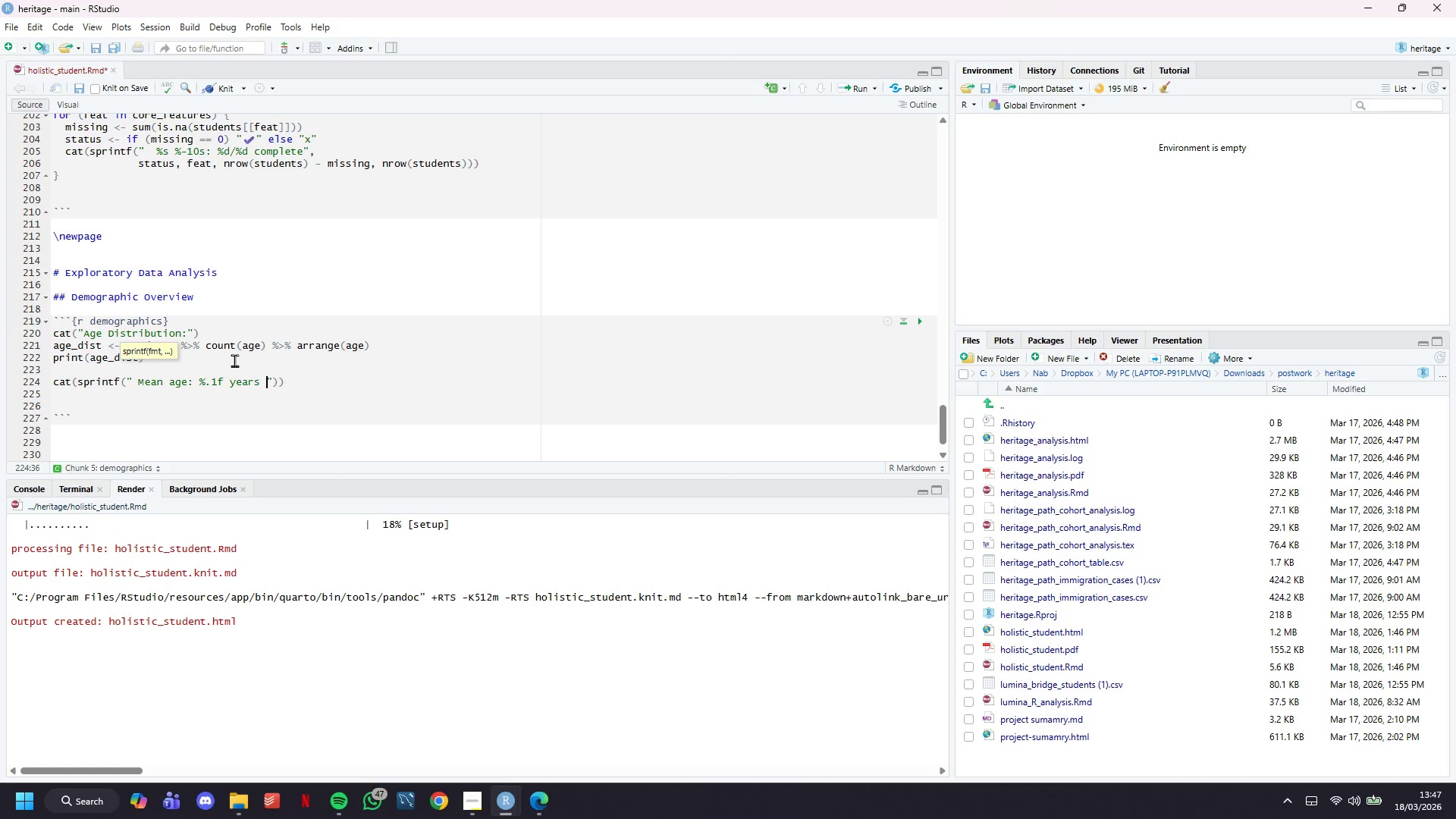 
key(ArrowRight)
 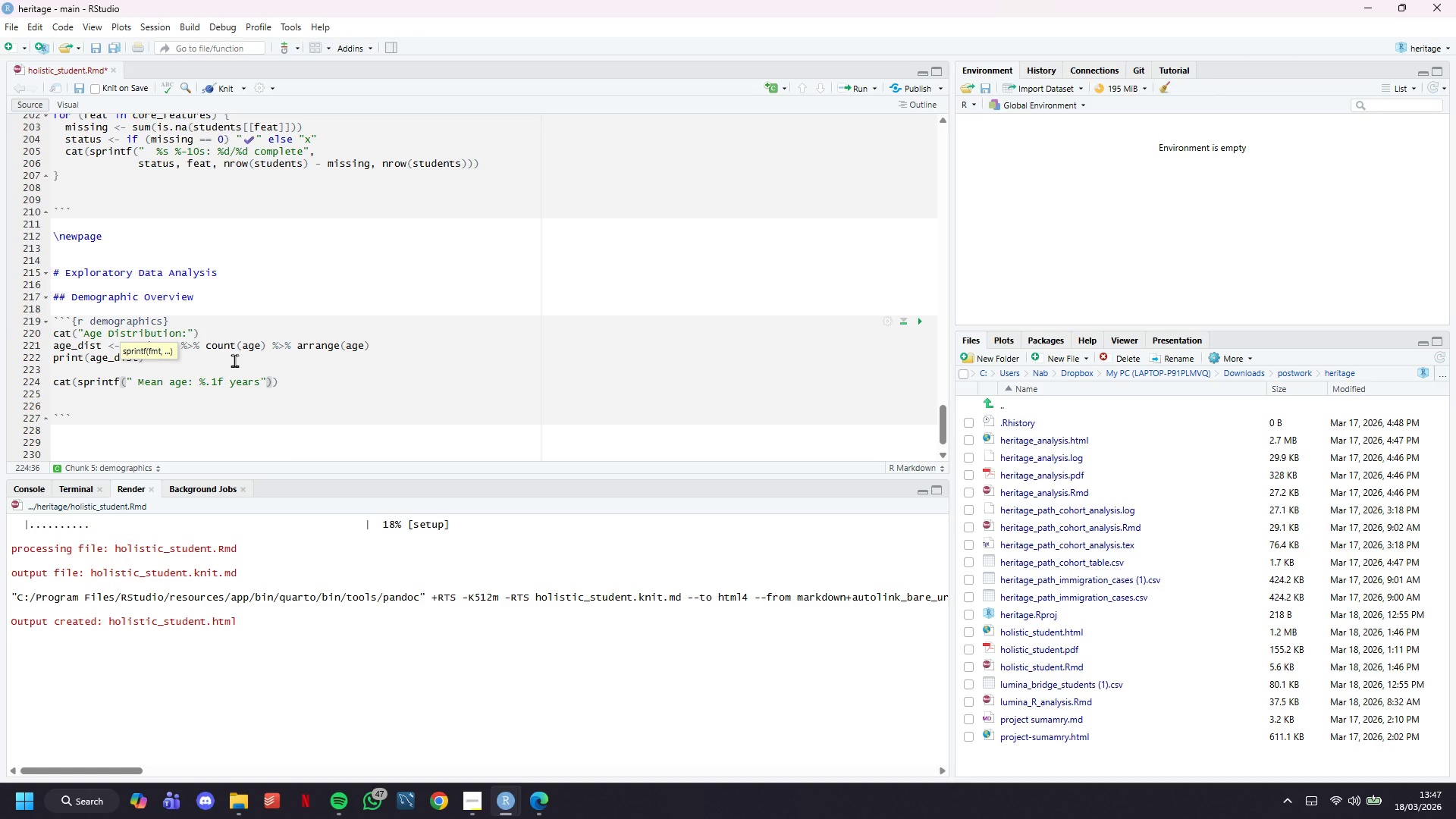 
type(, mean(students$age)
 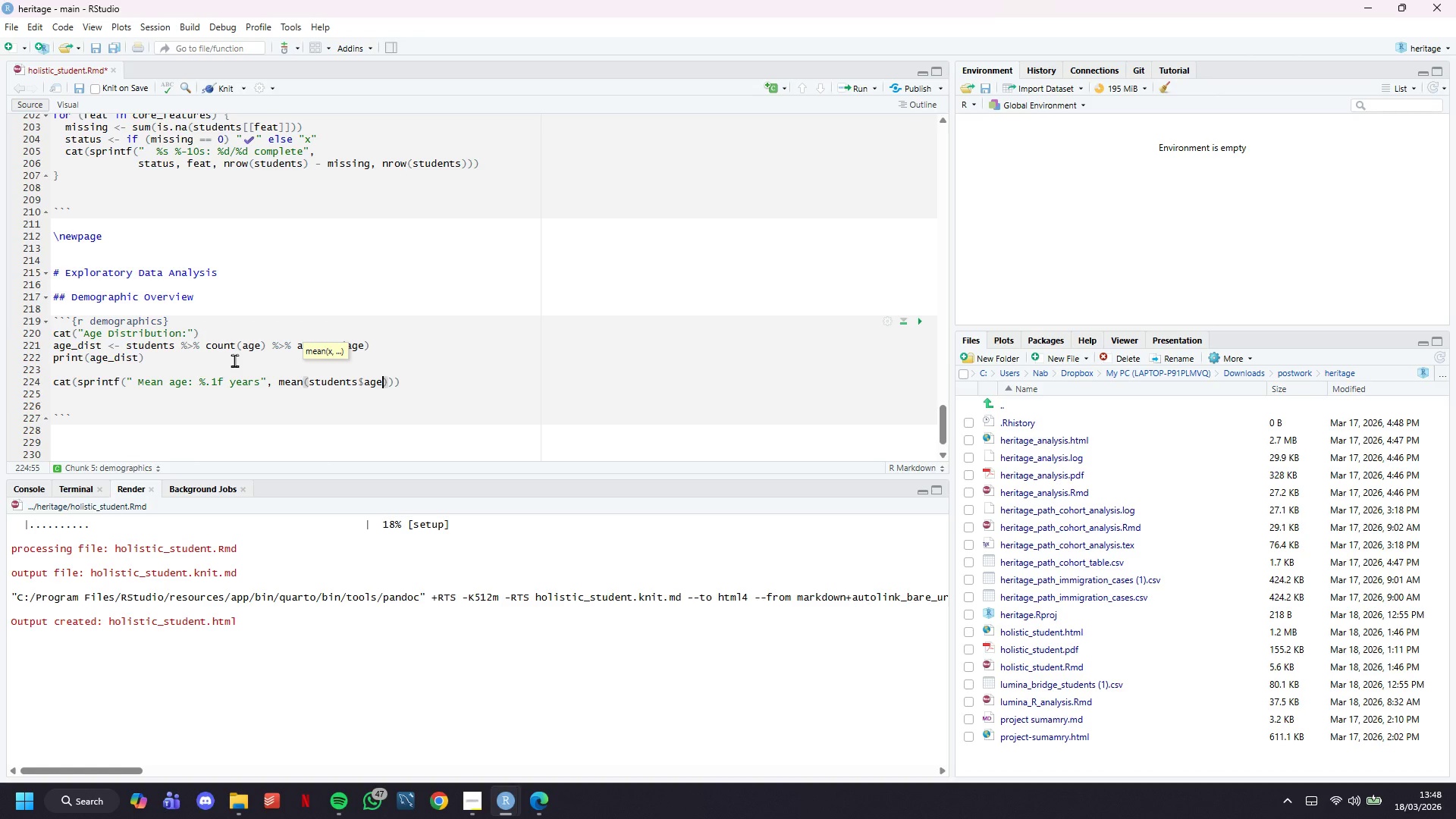 
key(ArrowRight)
 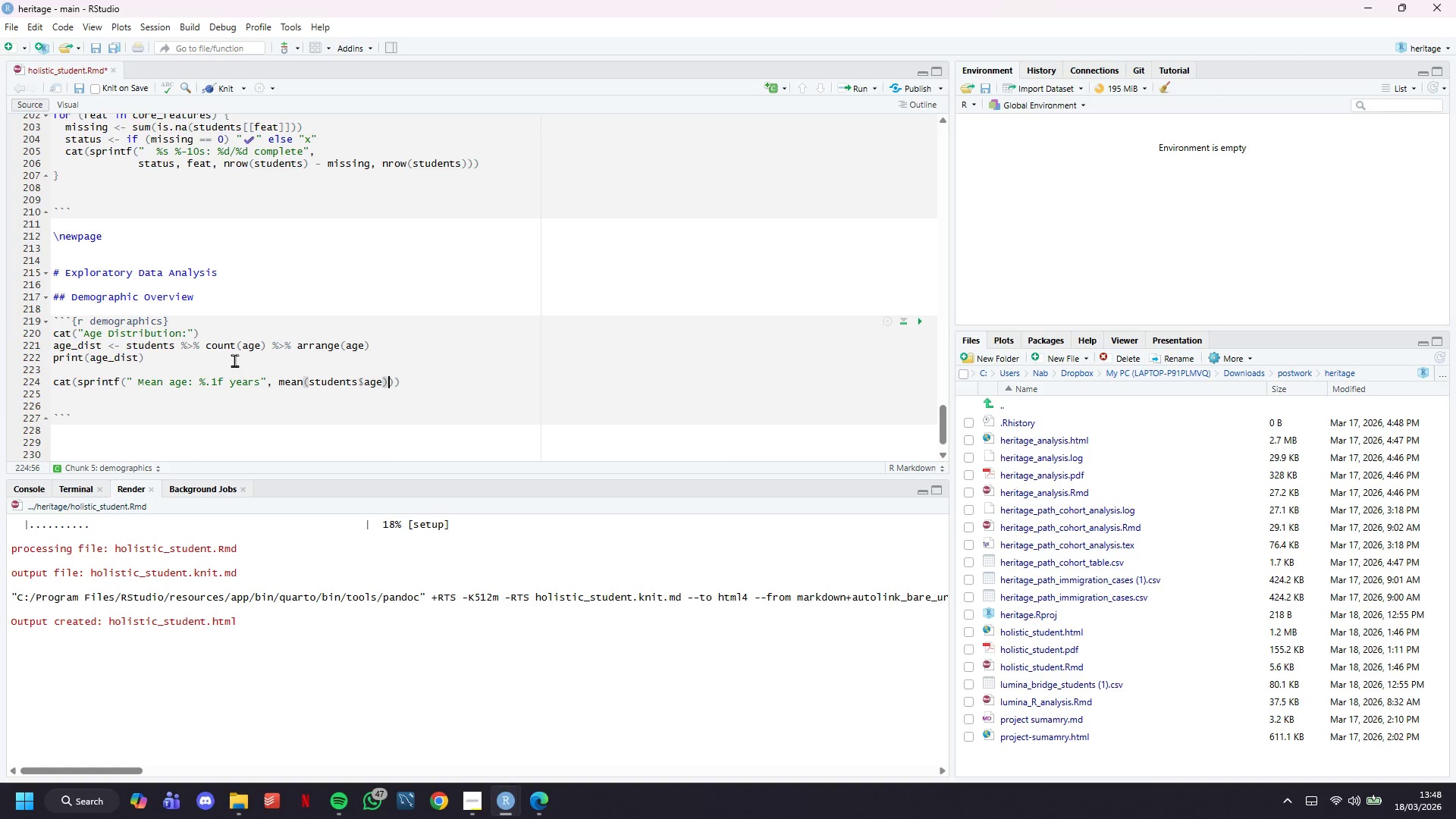 
key(ArrowRight)
 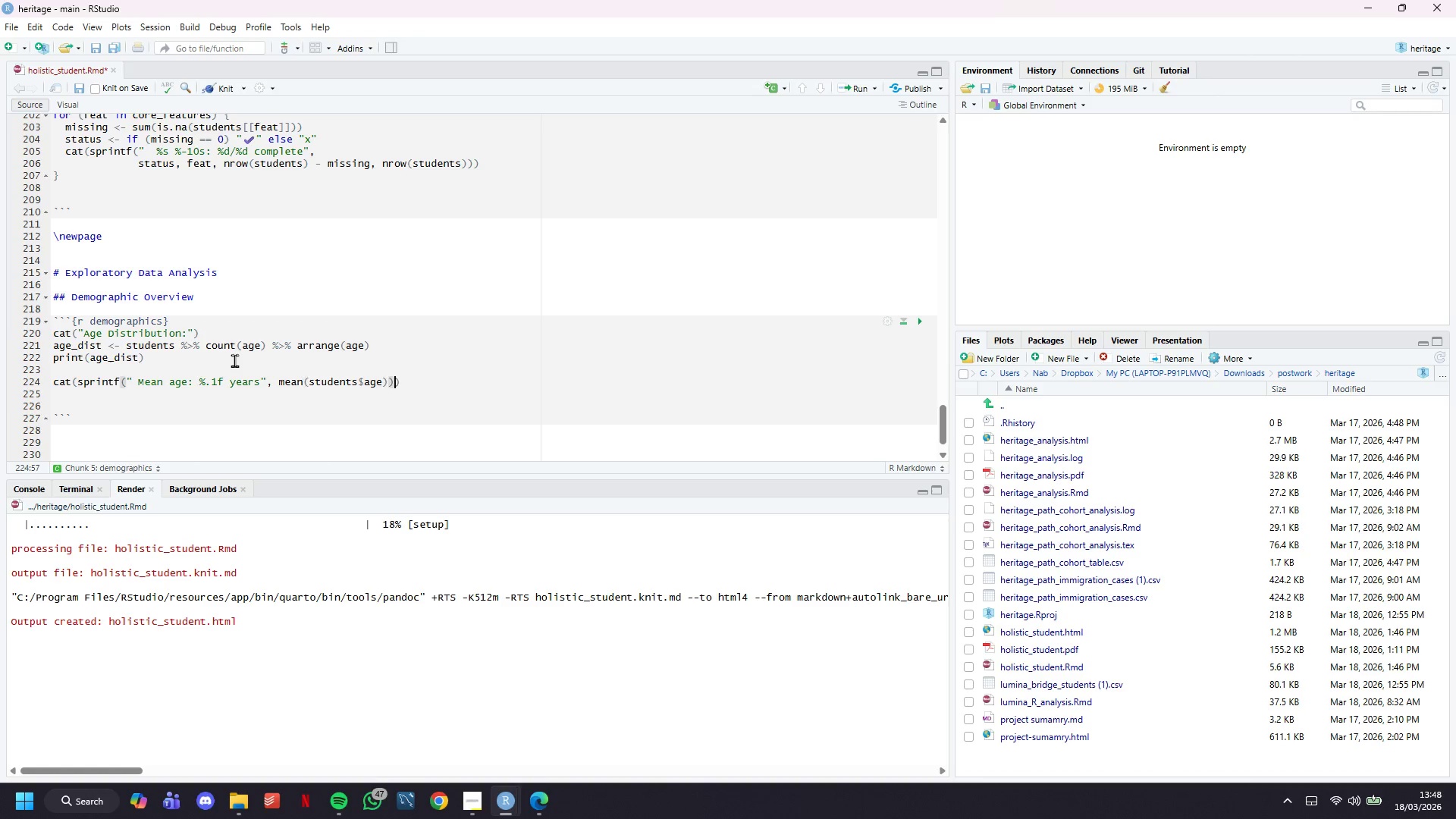 
key(ArrowRight)
 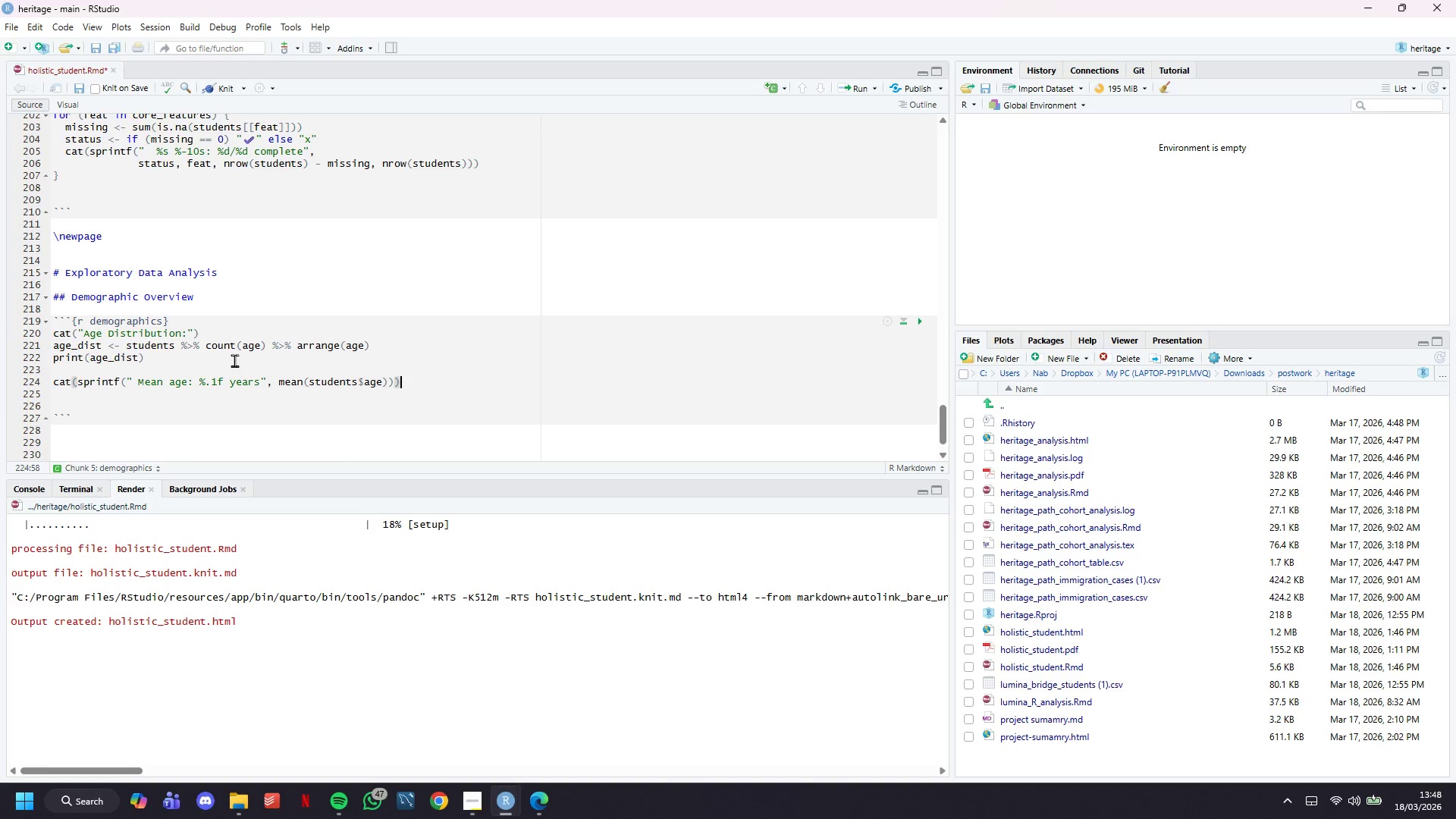 
key(Enter)
 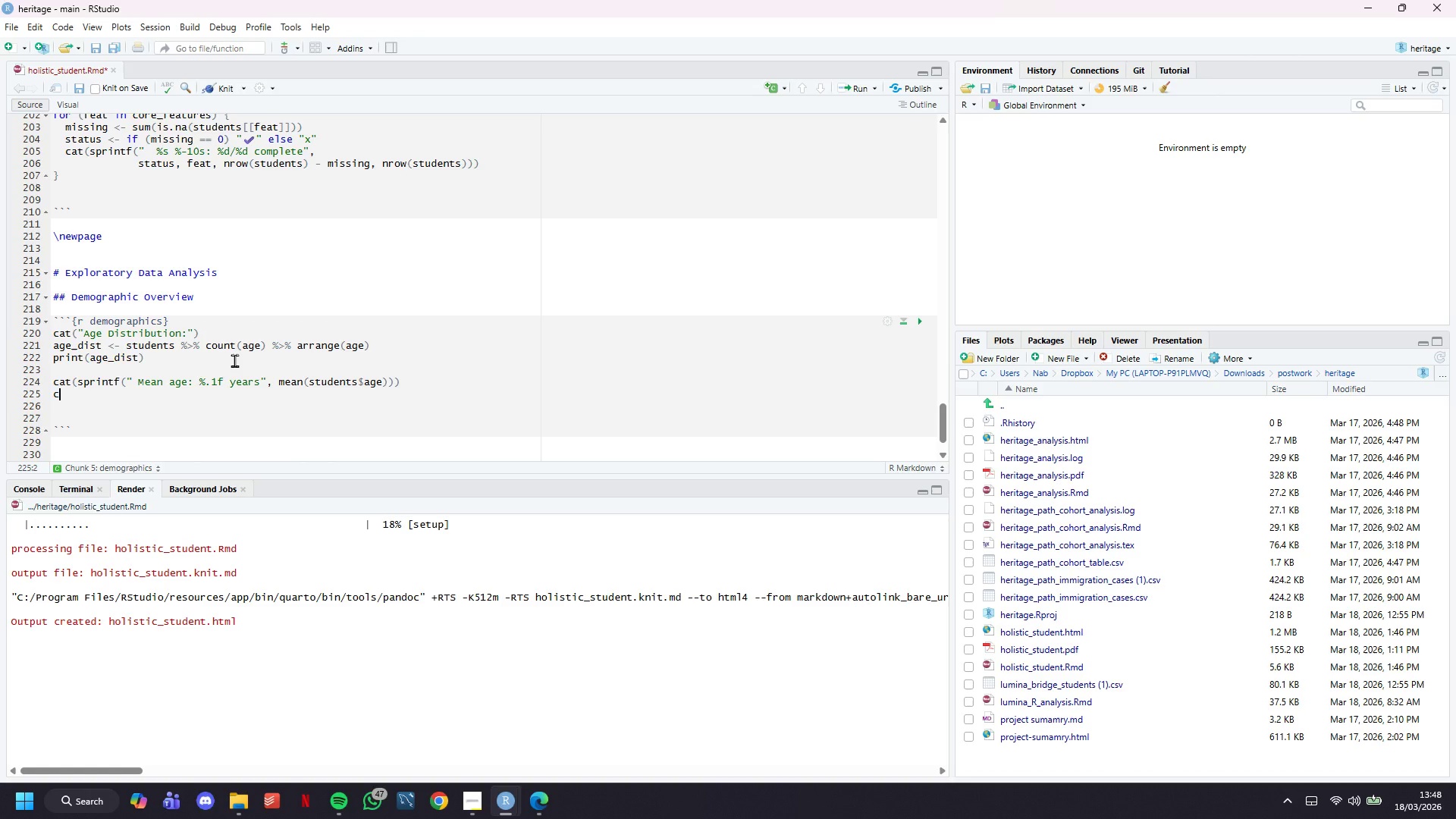 
type(cat(sprintf(" Medin)
key(Backspace)
type(an age: %.0f years)
 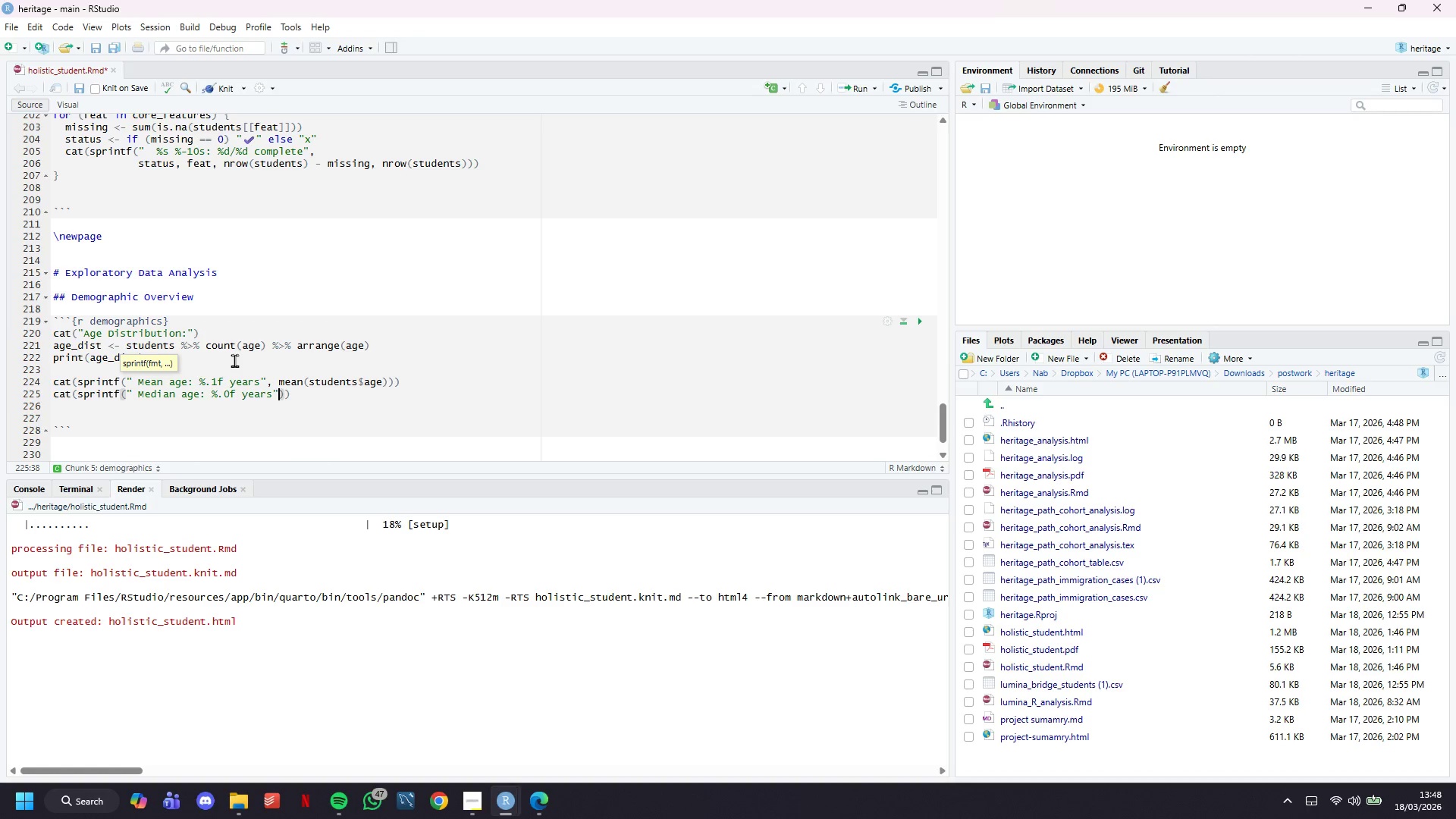 
 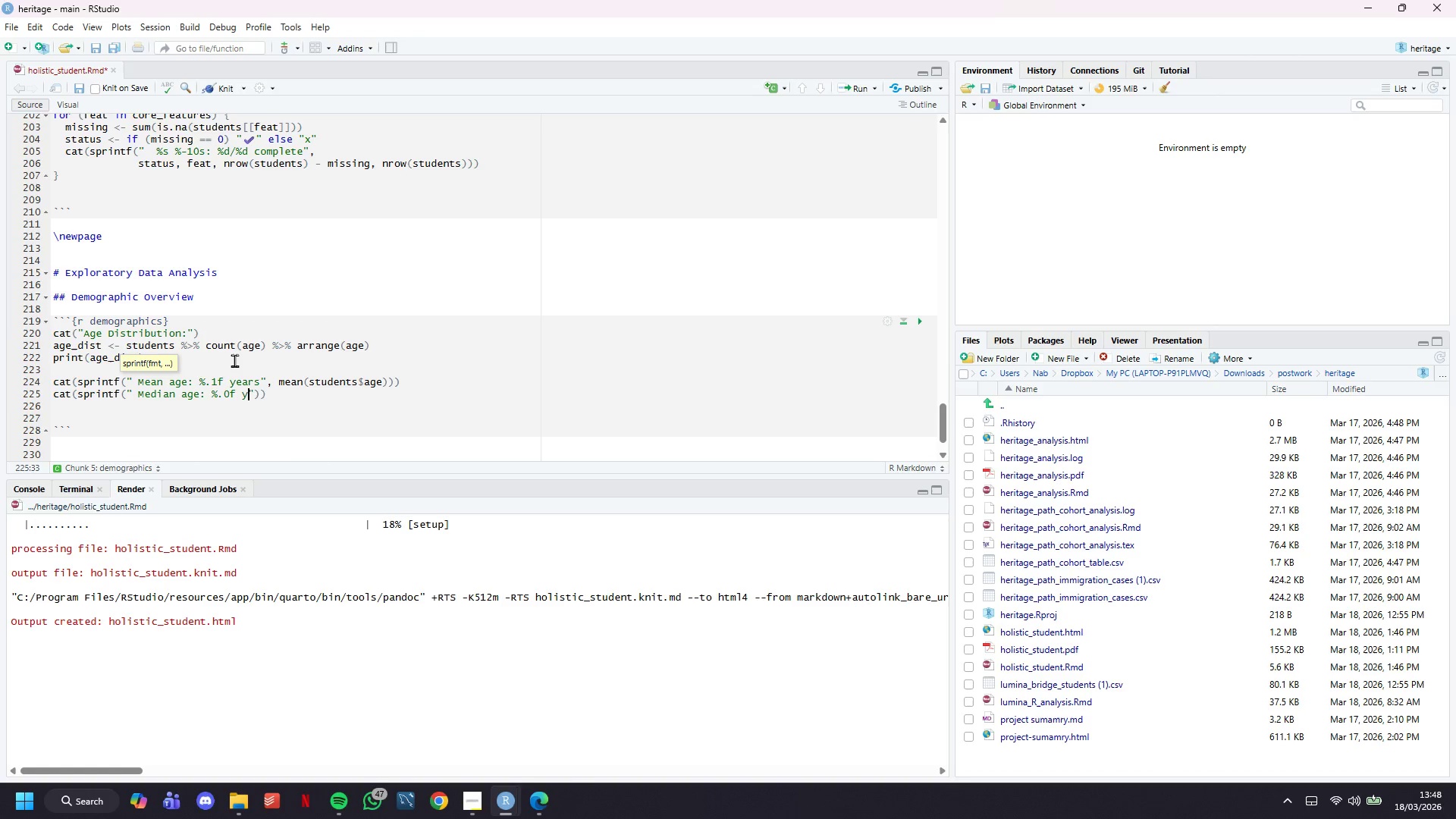 
key(ArrowRight)
 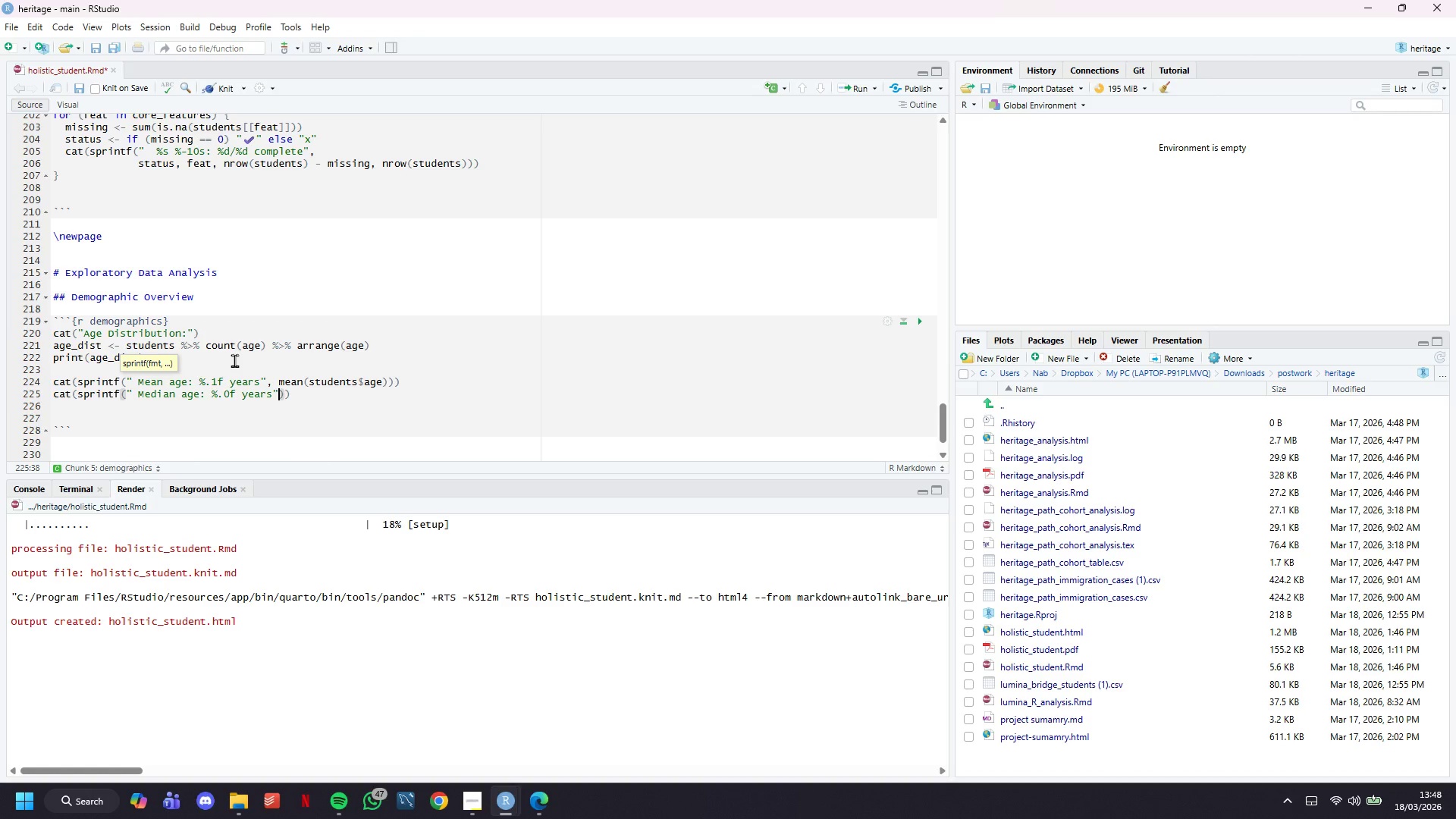 
type(, median(students$age)
 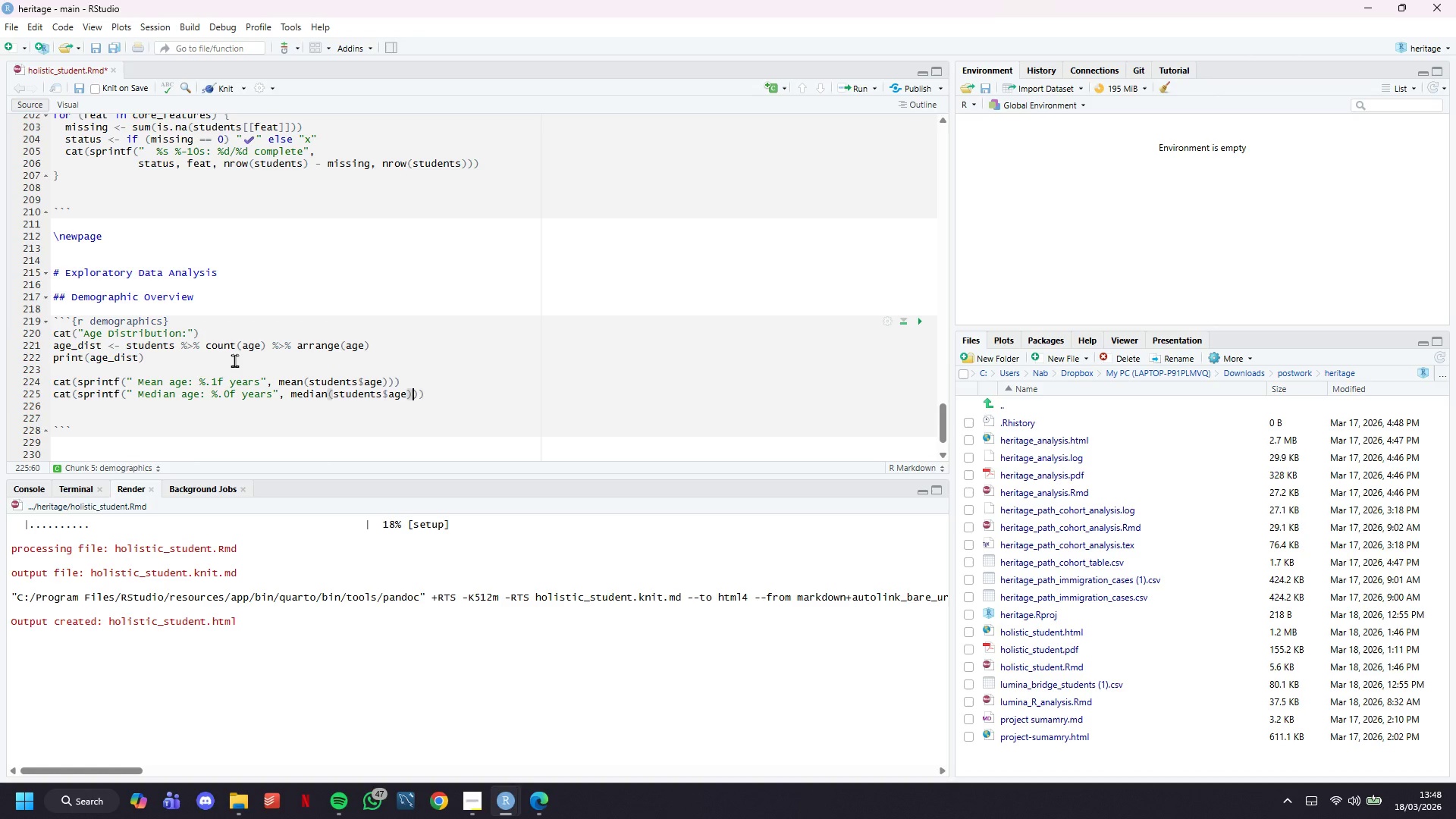 
 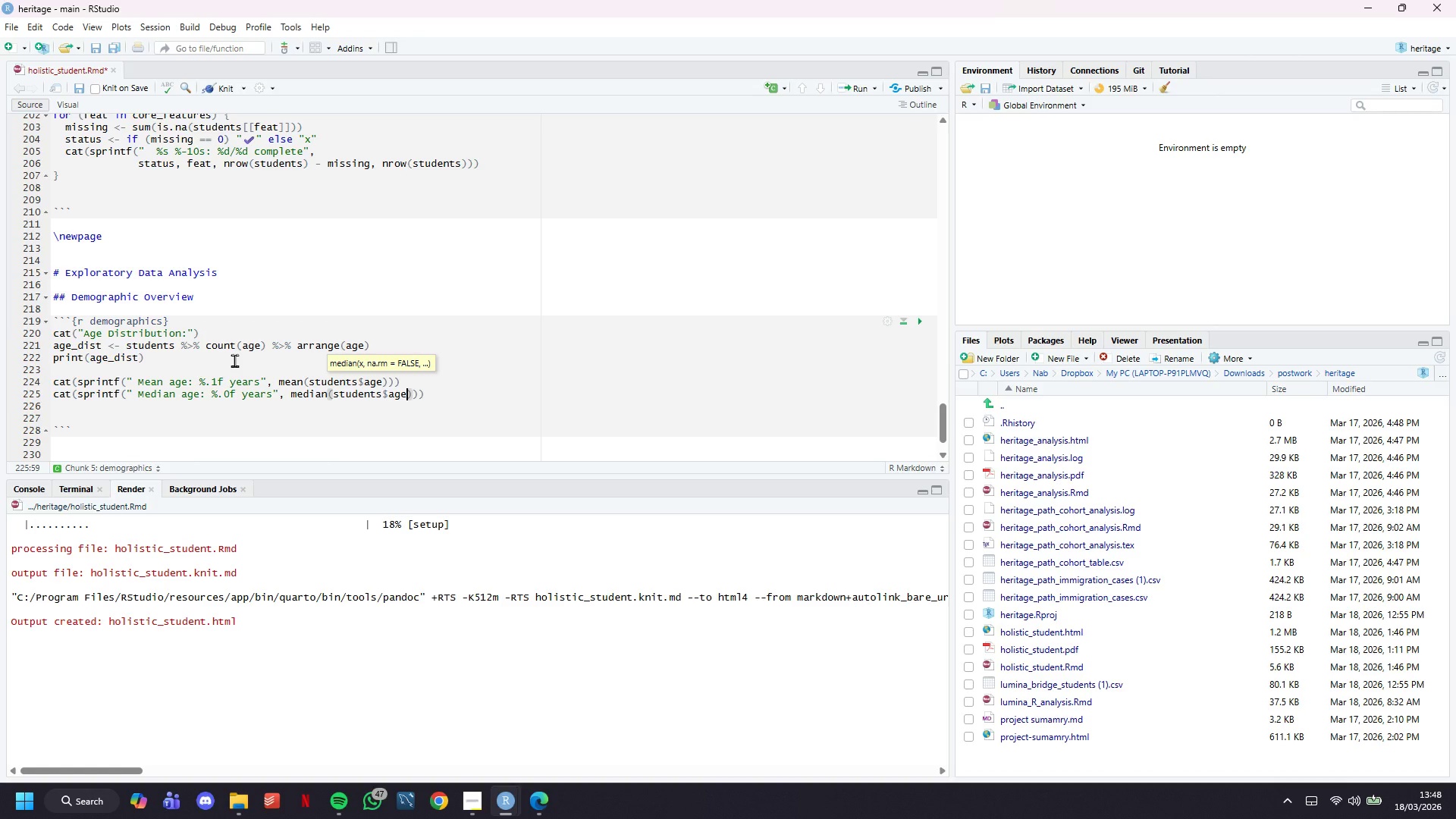 
key(ArrowRight)
 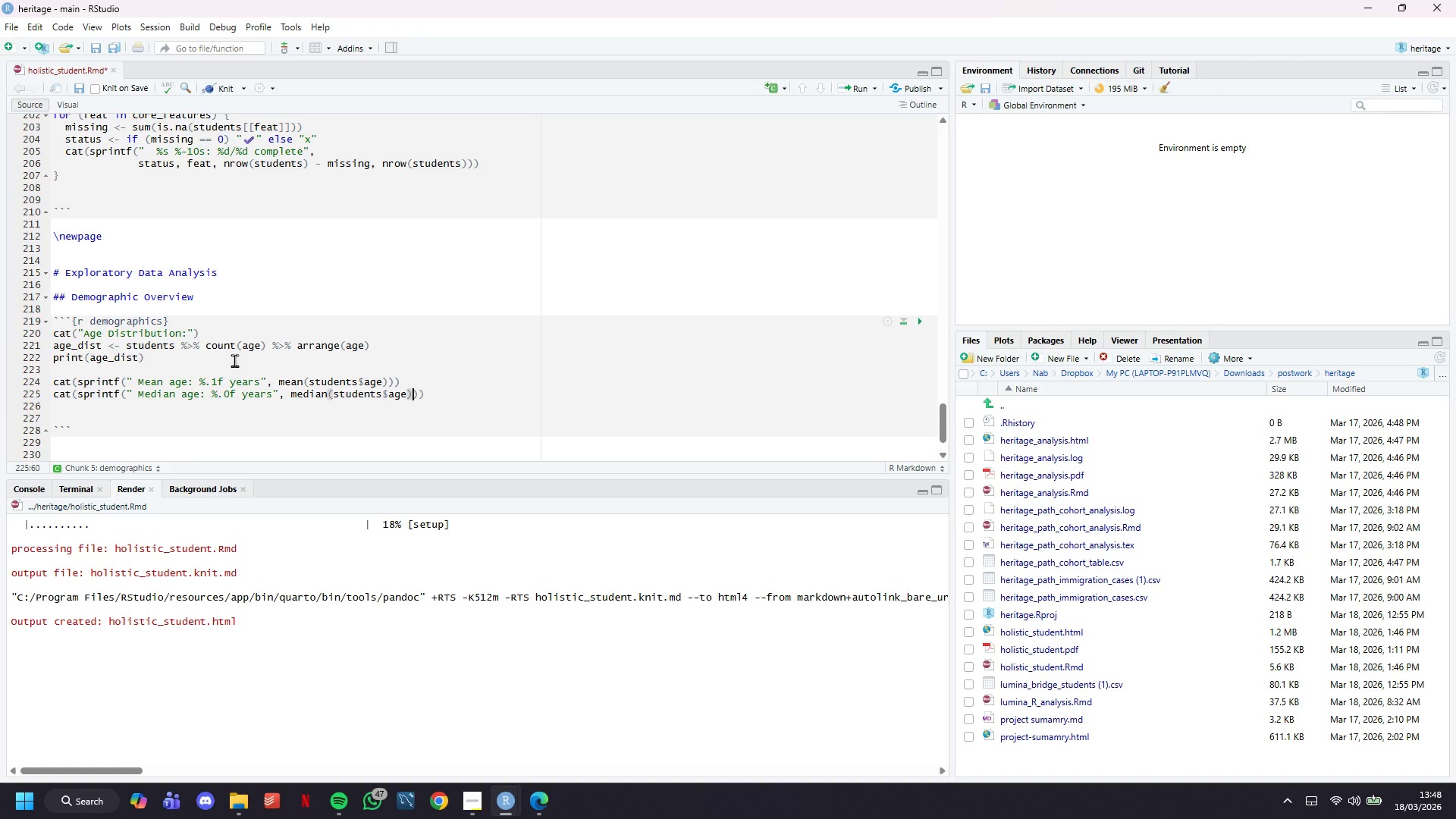 
key(ArrowRight)
 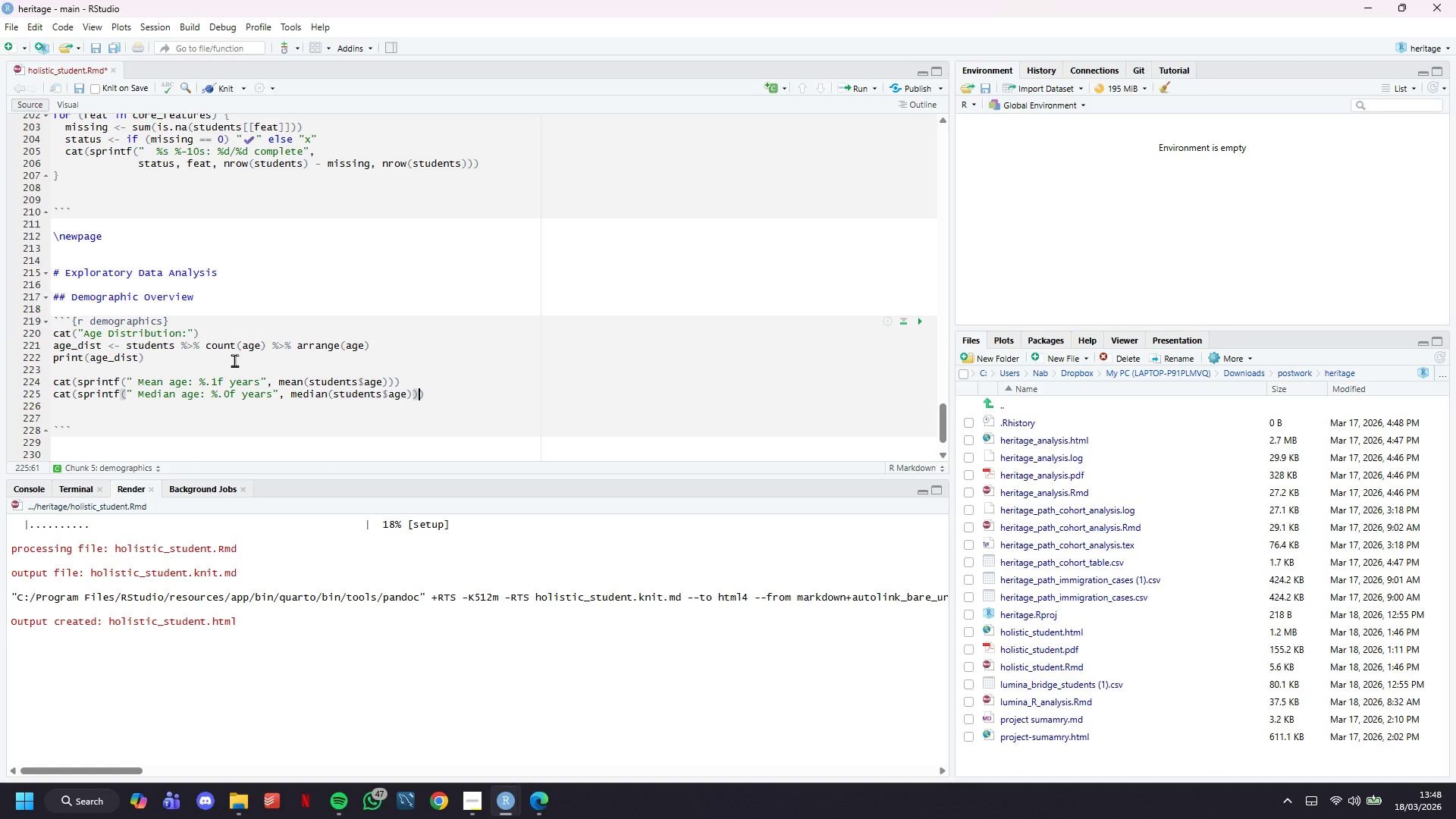 
key(ArrowRight)
 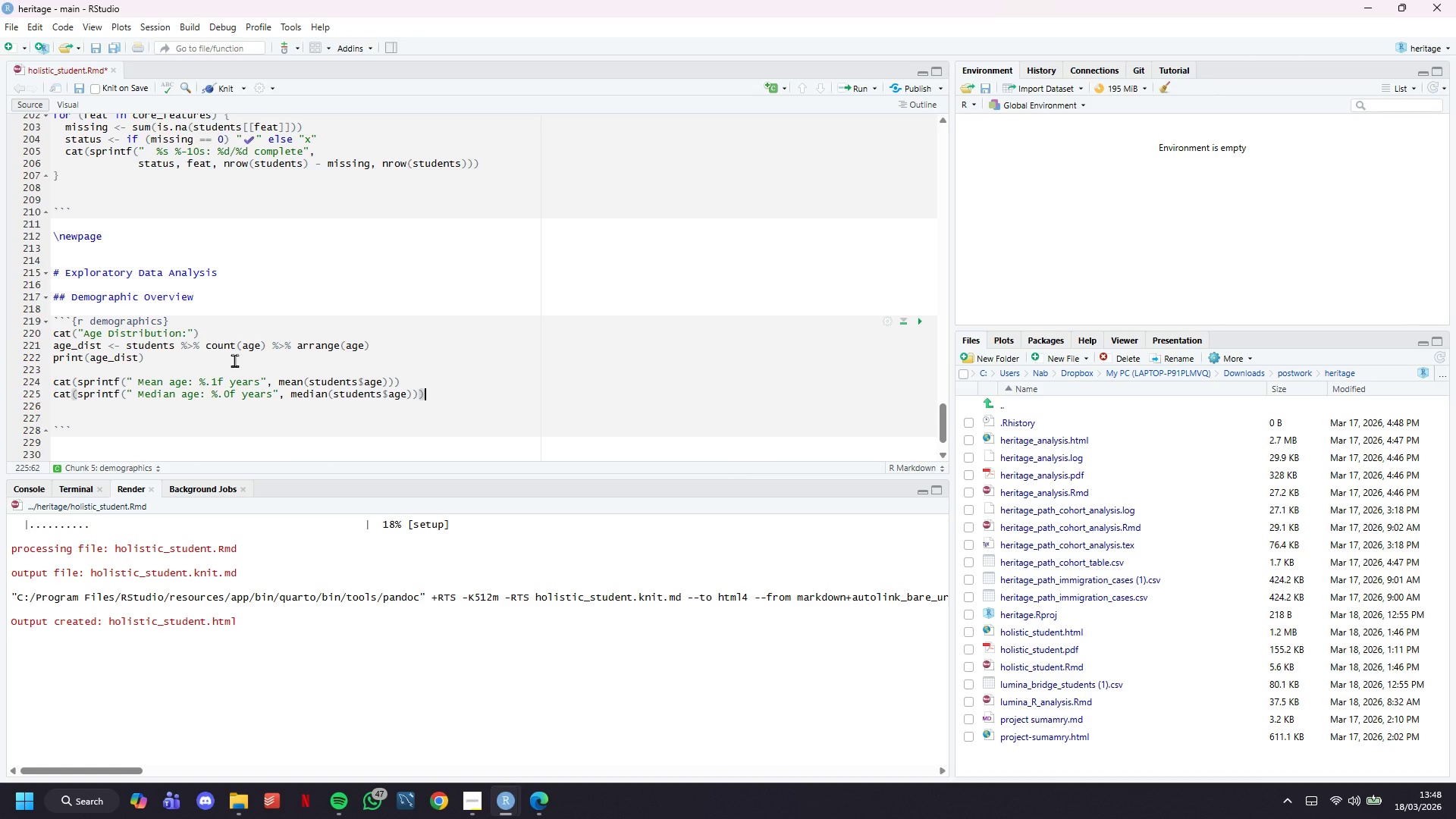 
key(Enter)
 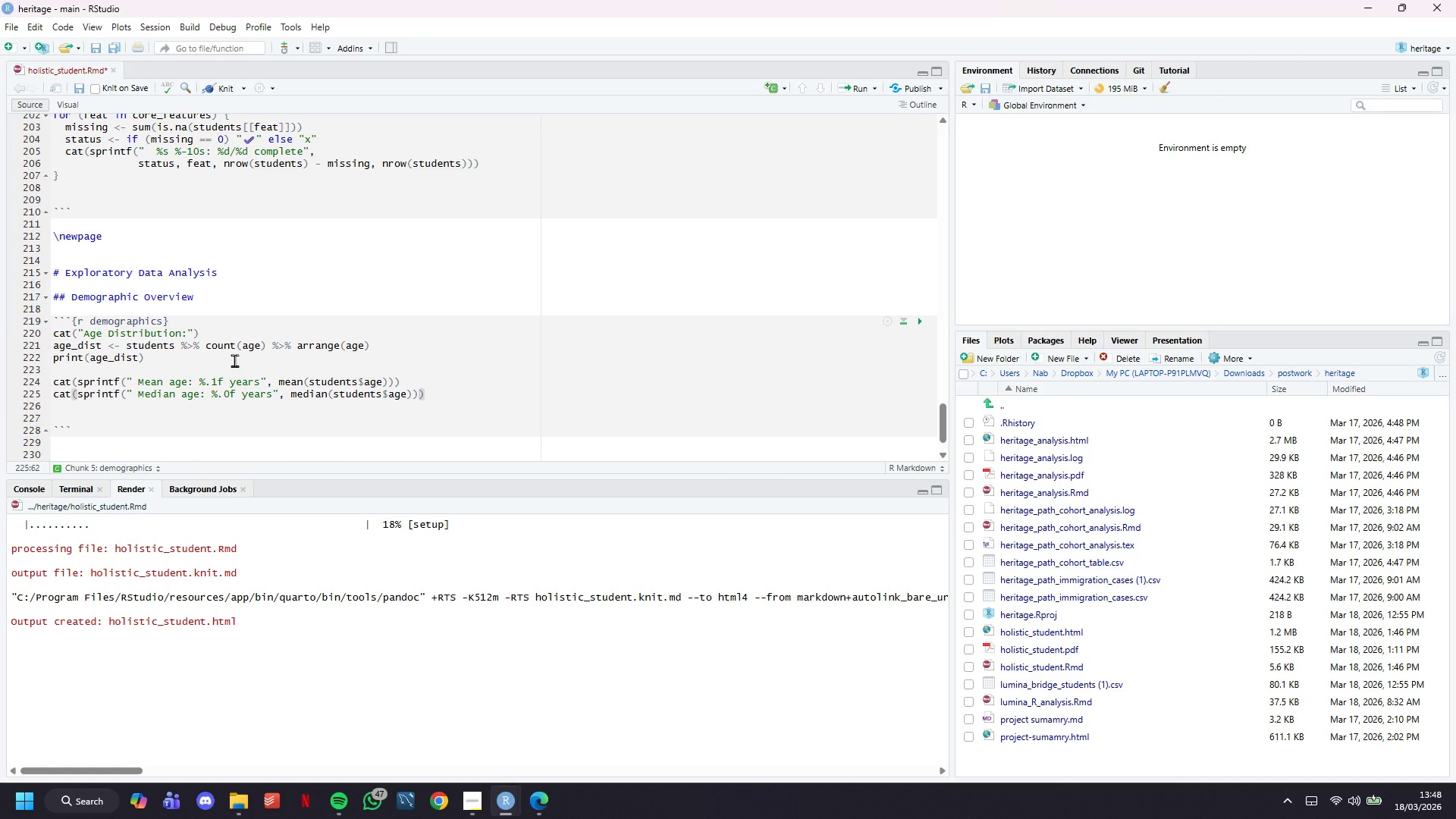 
key(Enter)
 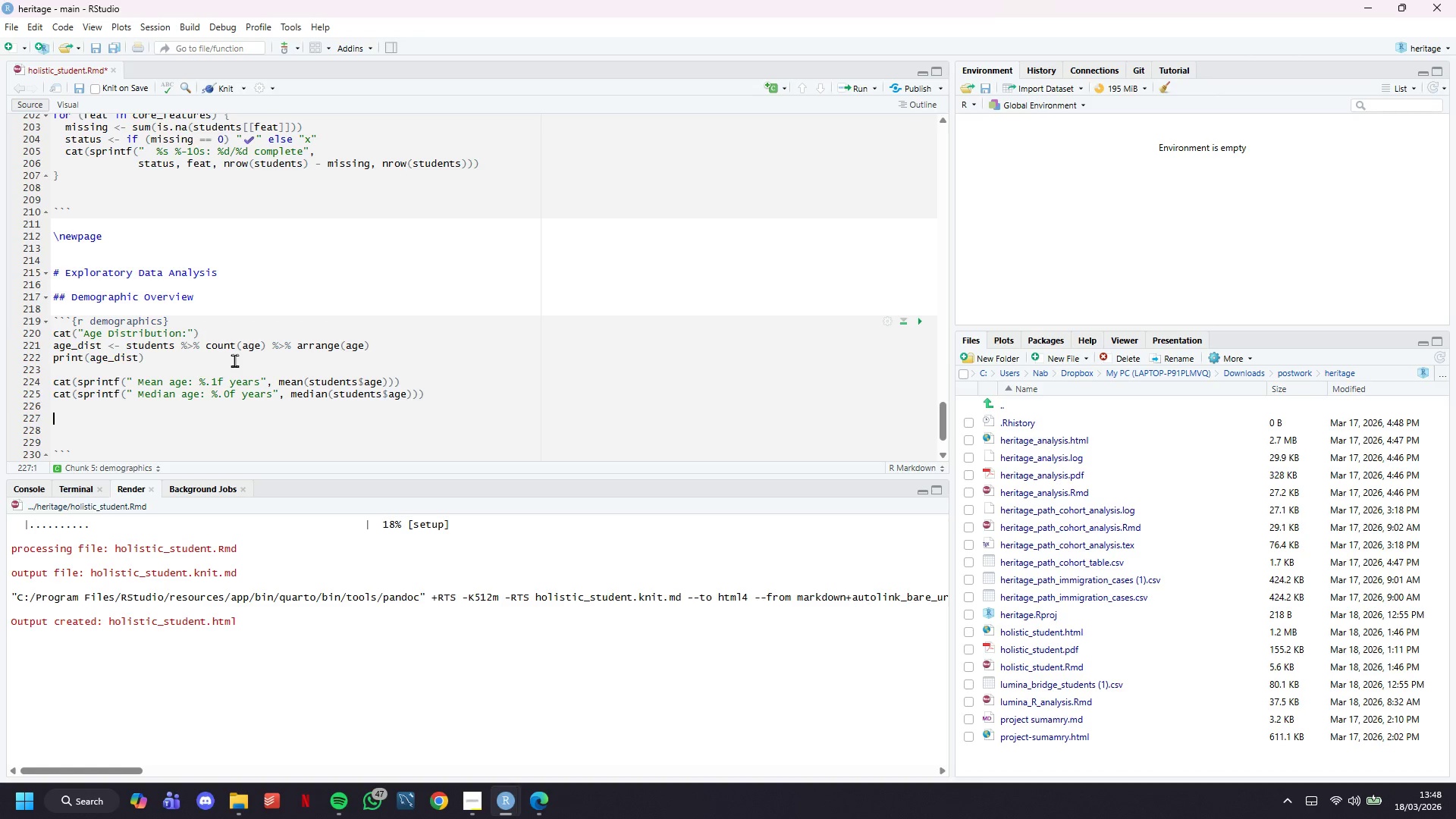 
type(# Garde )
key(Backspace)
key(Backspace)
key(Backspace)
key(Backspace)
key(Backspace)
type(rade distribui)
key(Backspace)
type(tion)
 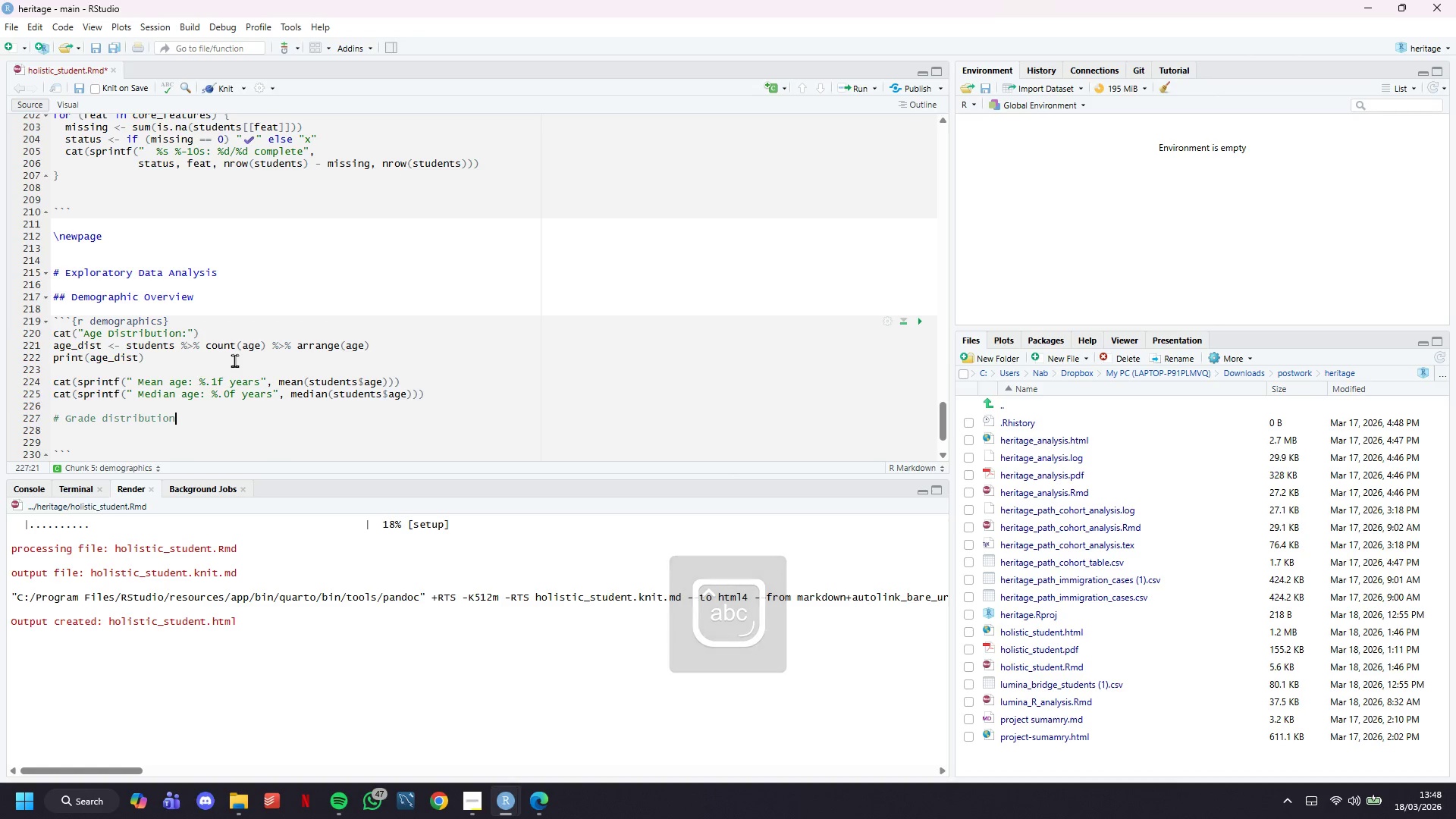 
key(Enter)
 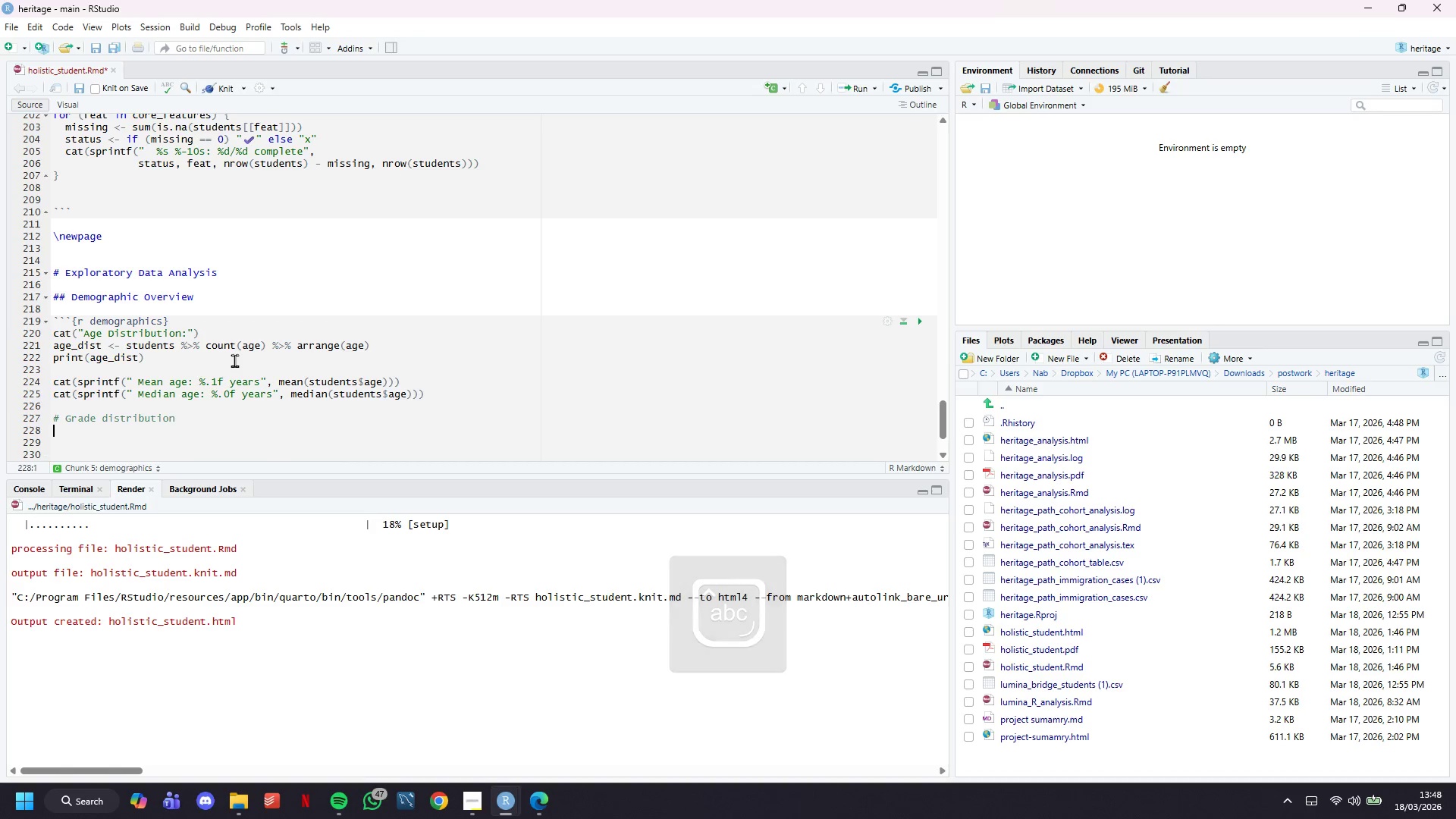 
key(Enter)
 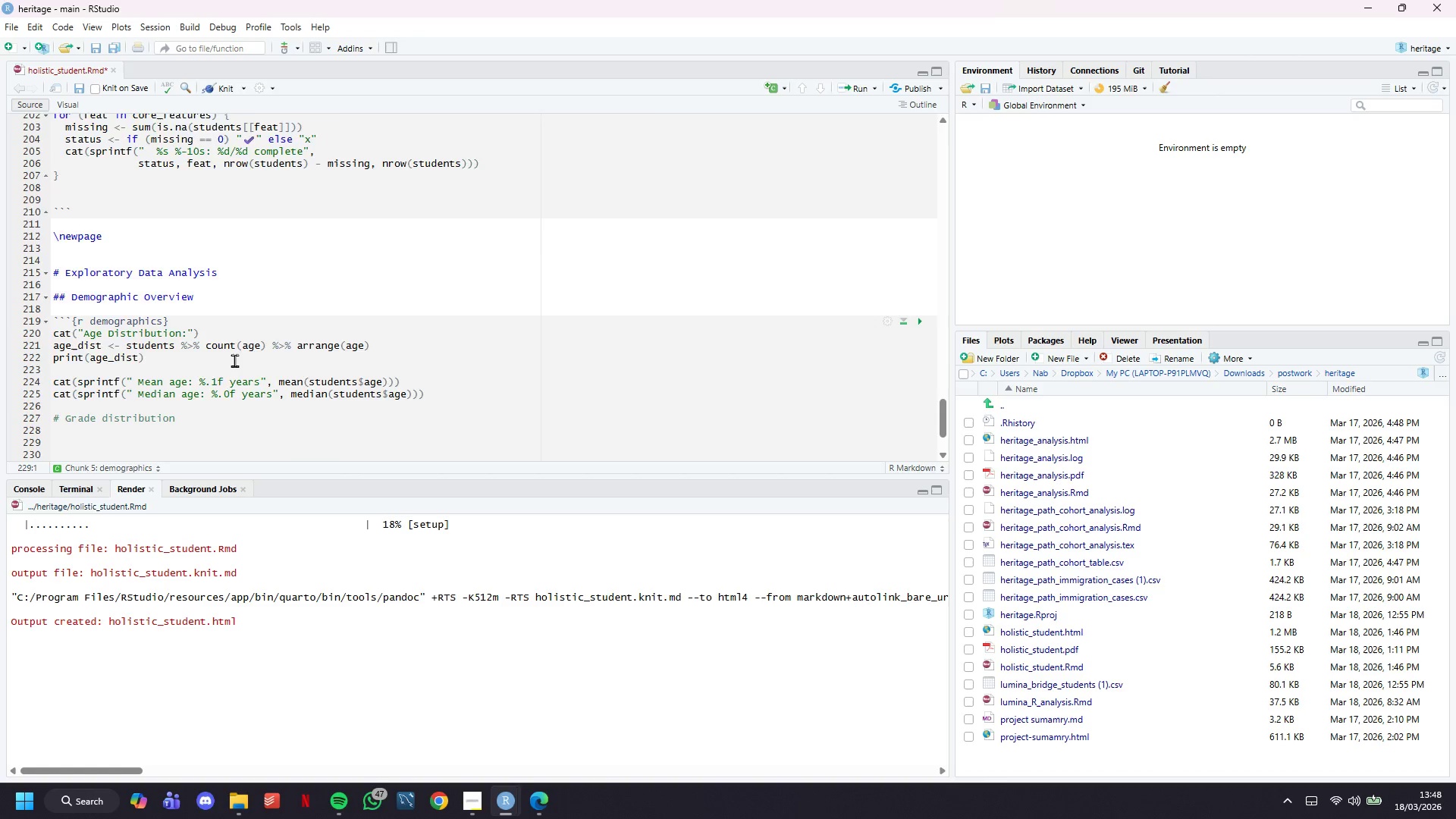 
scroll: coordinate [234, 360], scroll_direction: down, amount: 2.0
 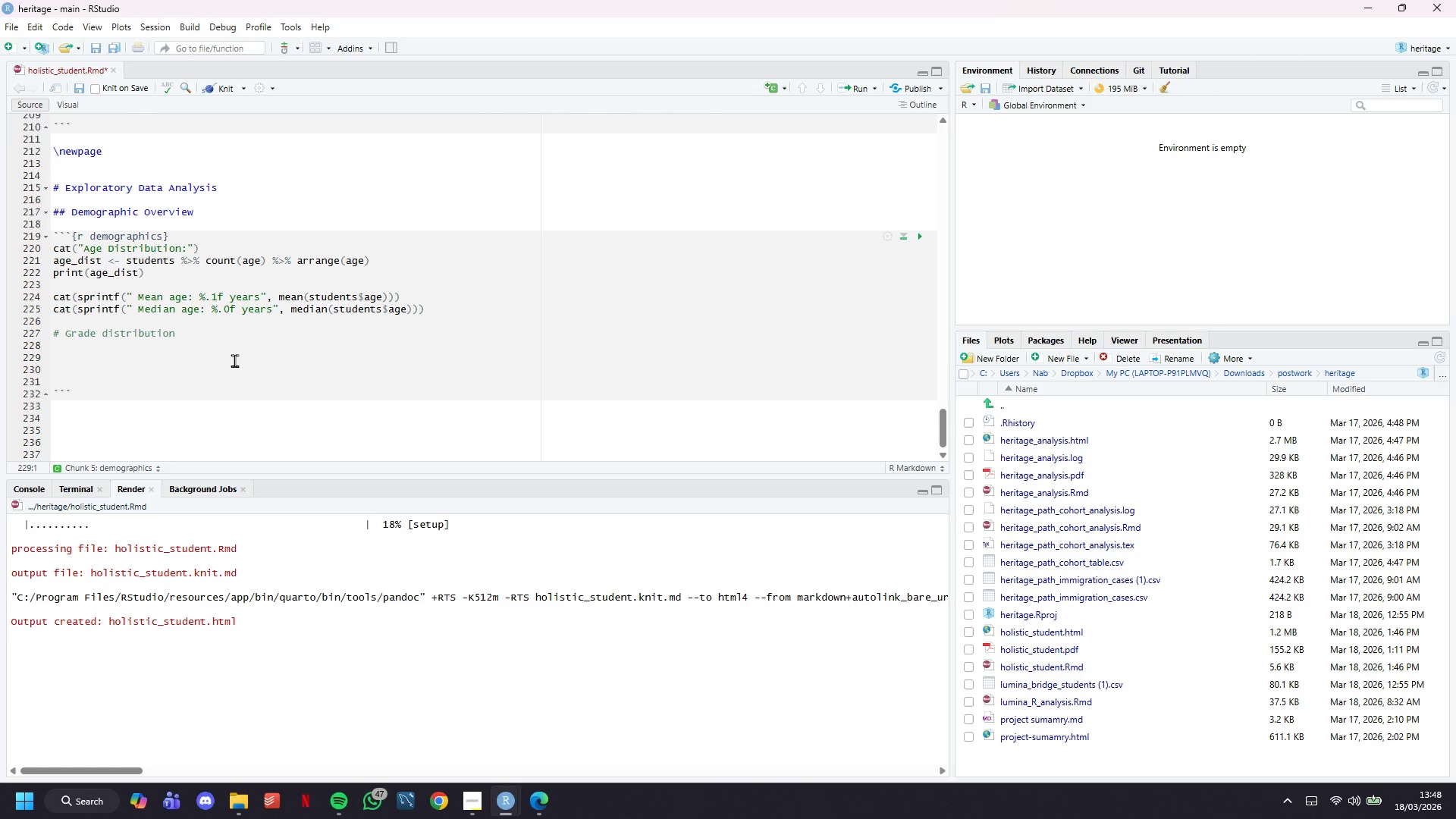 
key(ArrowUp)
 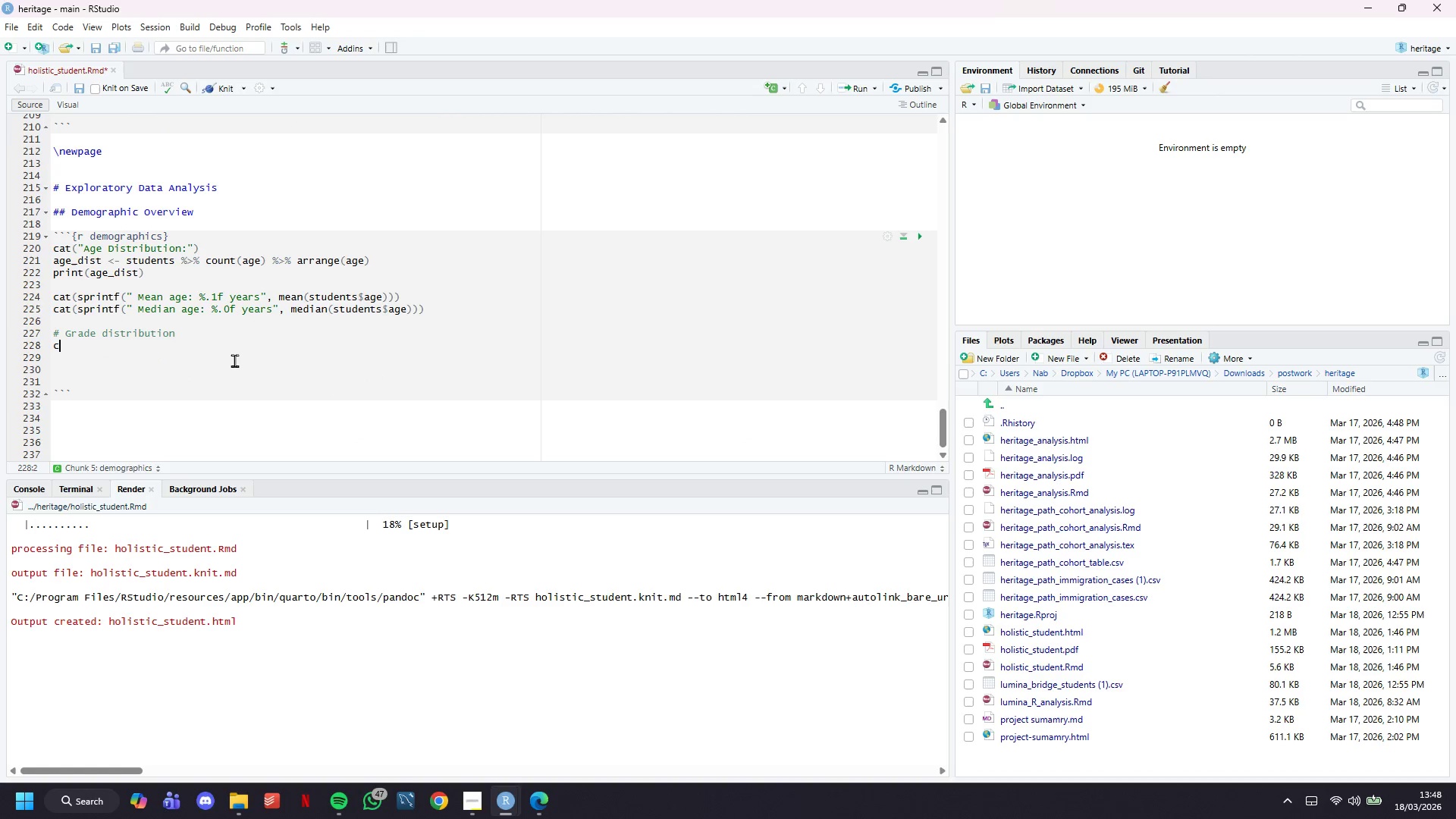 
type(cat("Grae)
key(Backspace)
type(fe )
key(Backspace)
key(Backspace)
key(Backspace)
type(de Level Distribution:)
 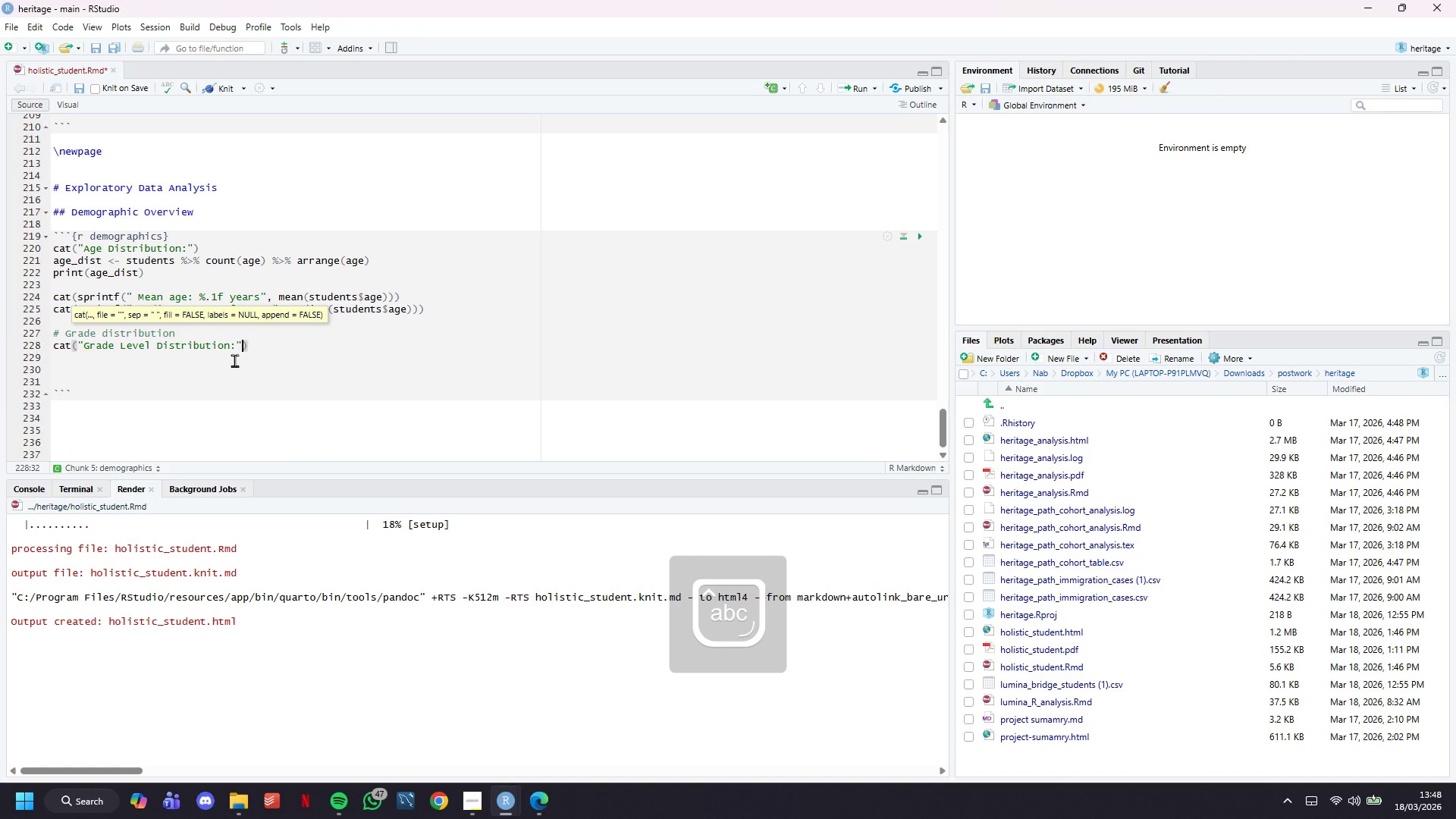 
 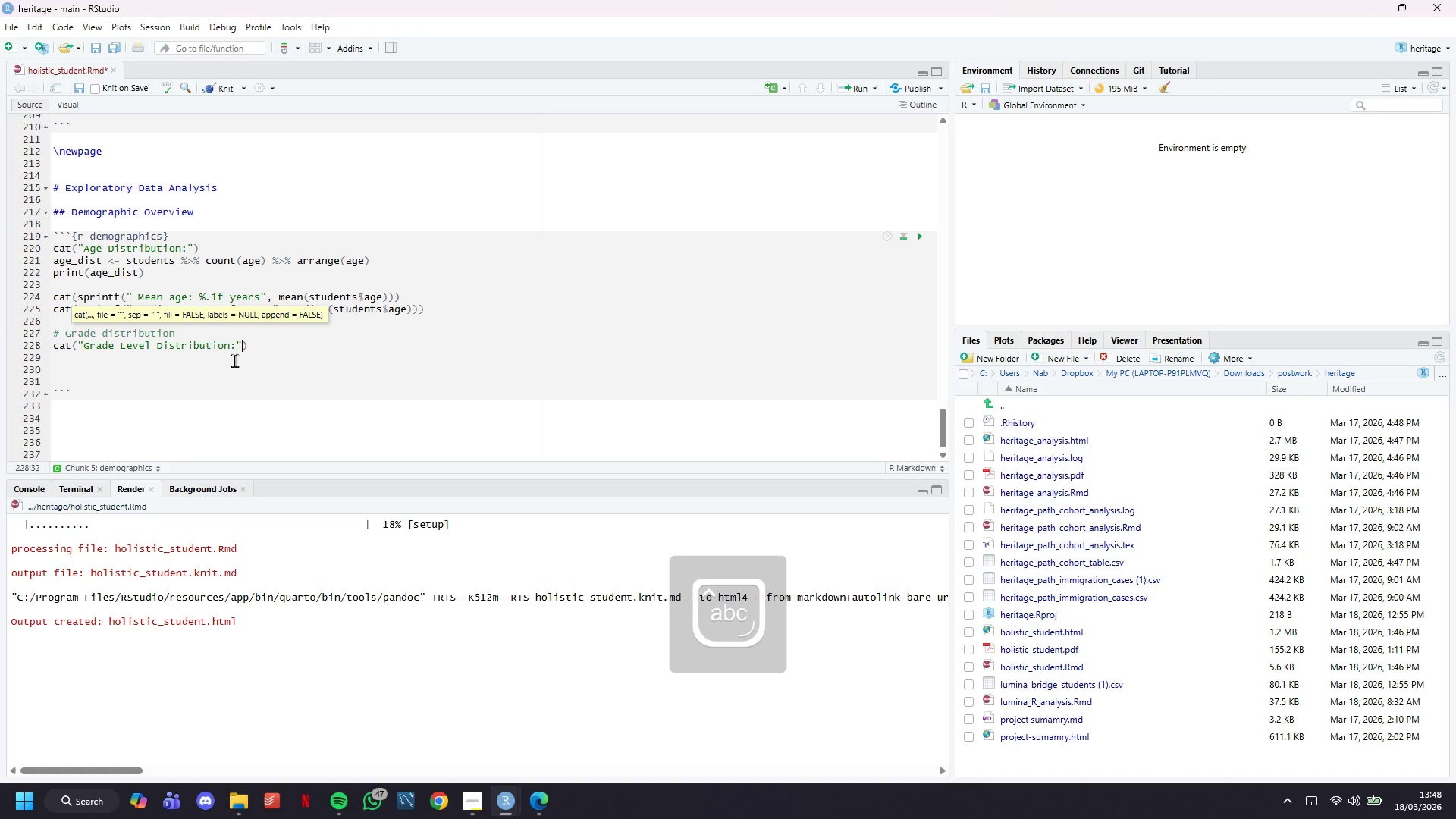 
key(ArrowRight)
 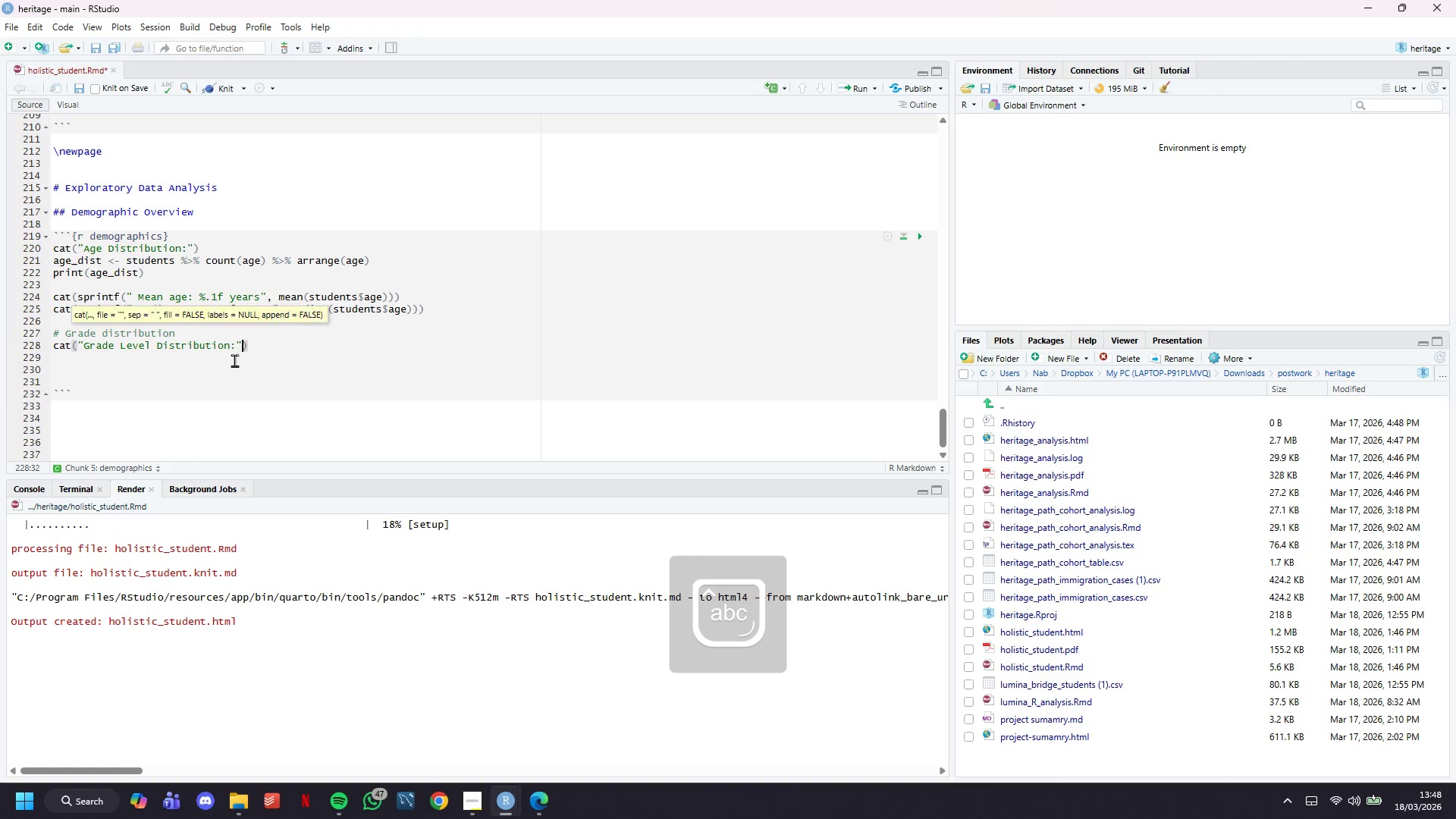 
key(ArrowRight)
 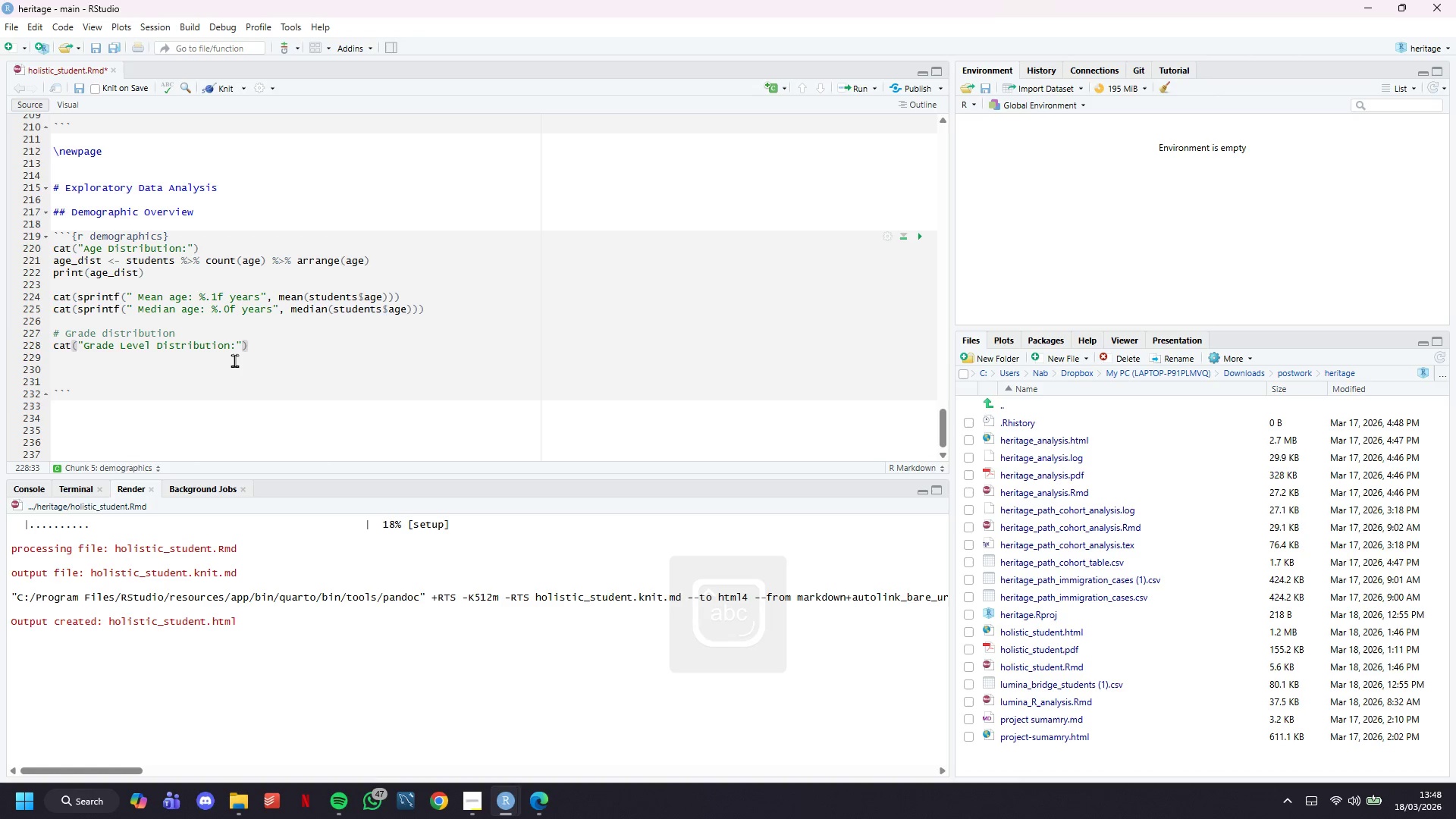 
key(Enter)
 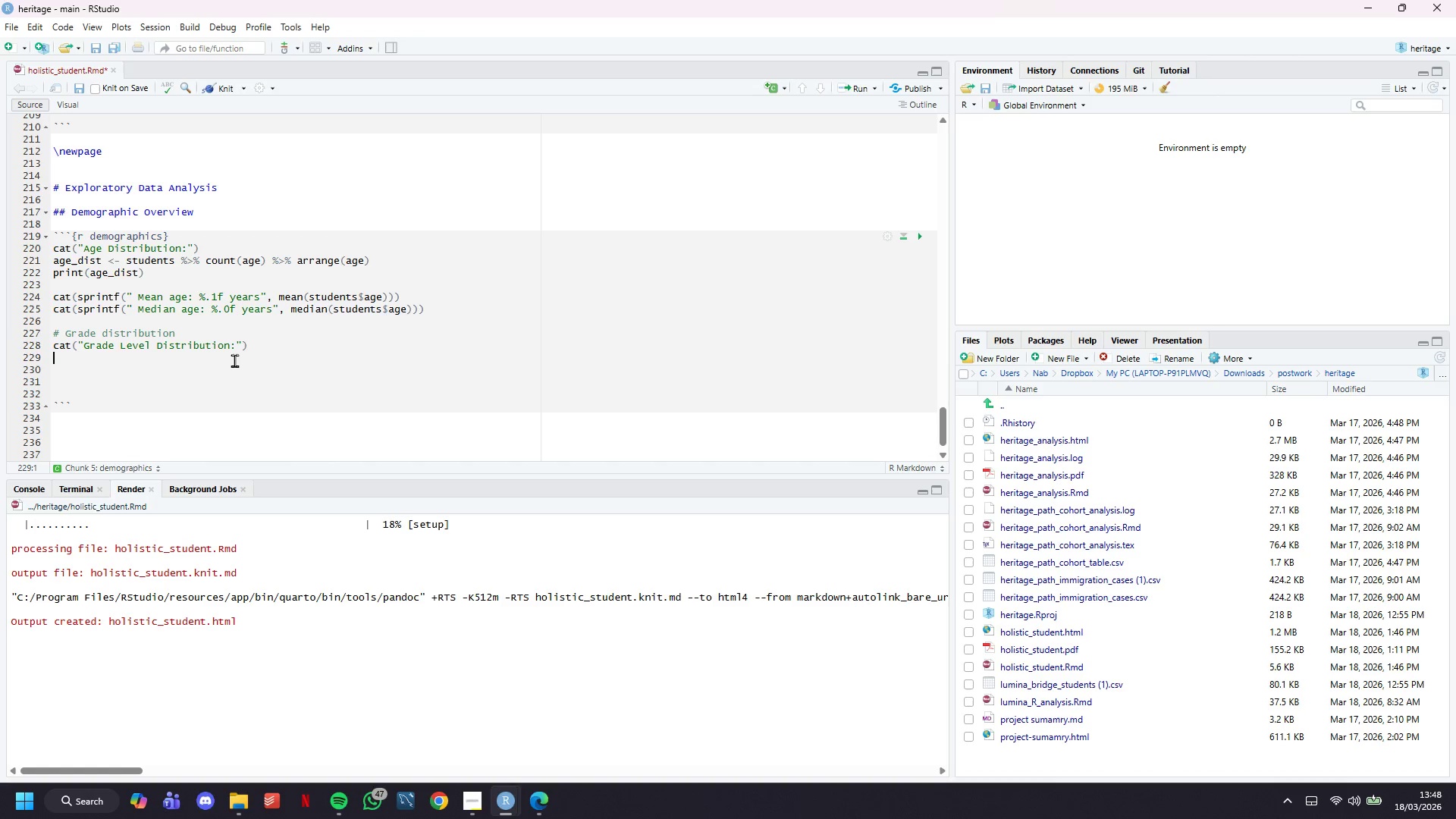 
type(grade_dist <- students %>%)
 